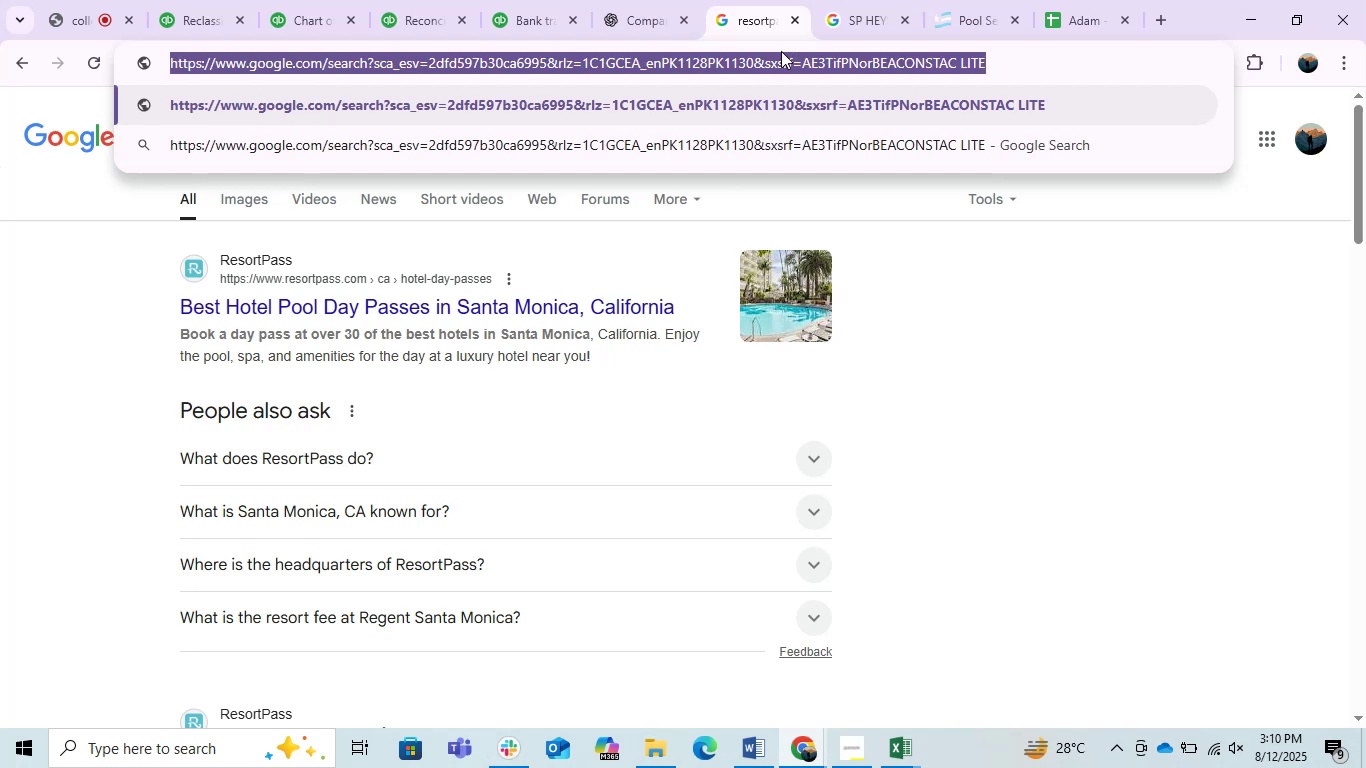 
triple_click([781, 51])
 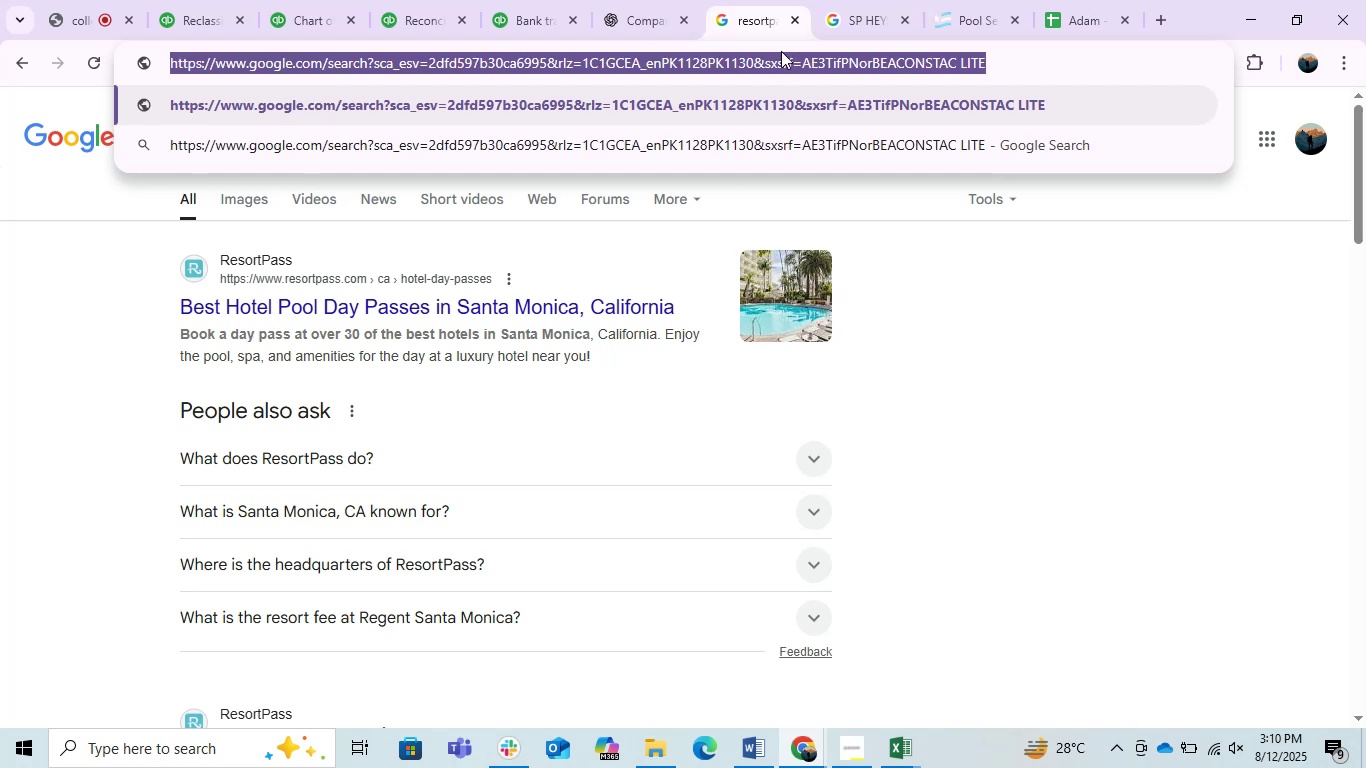 
left_click_drag(start_coordinate=[781, 51], to_coordinate=[781, 57])
 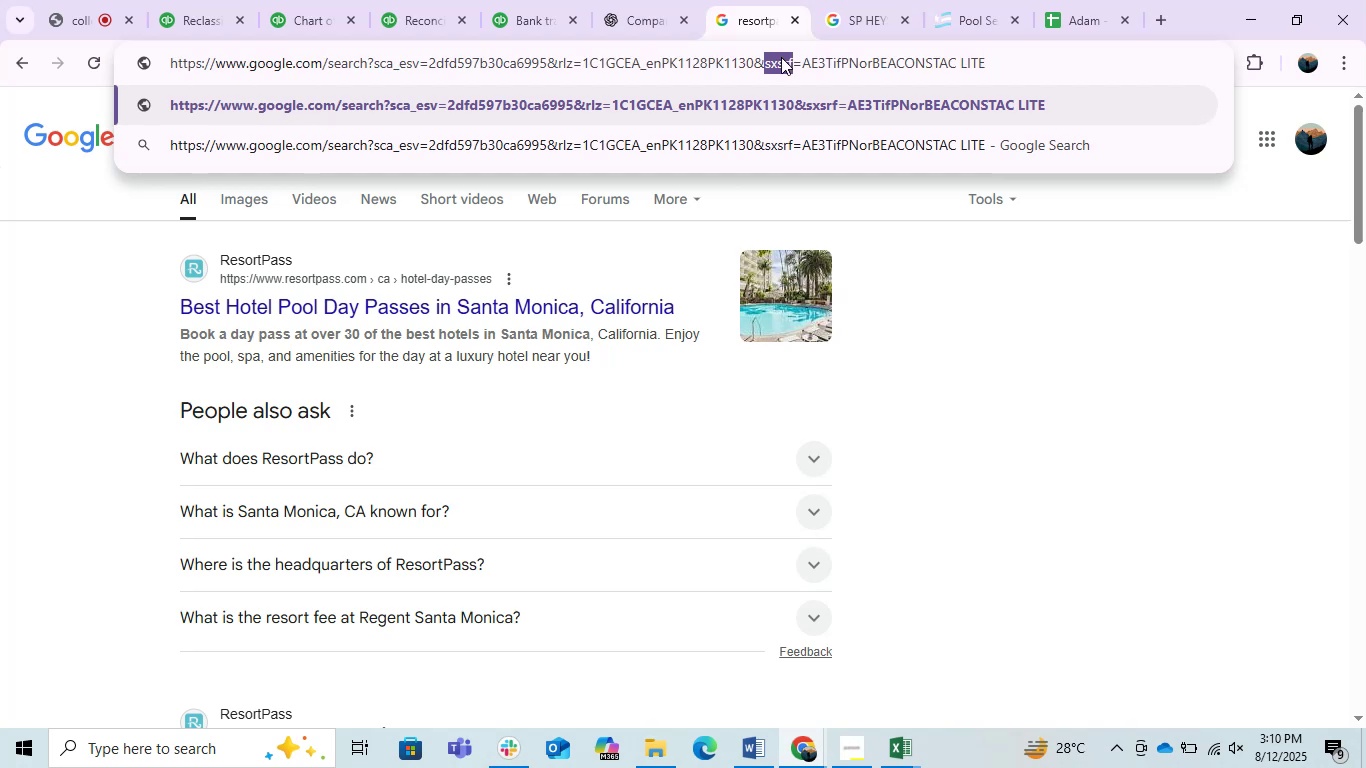 
key(Control+V)
 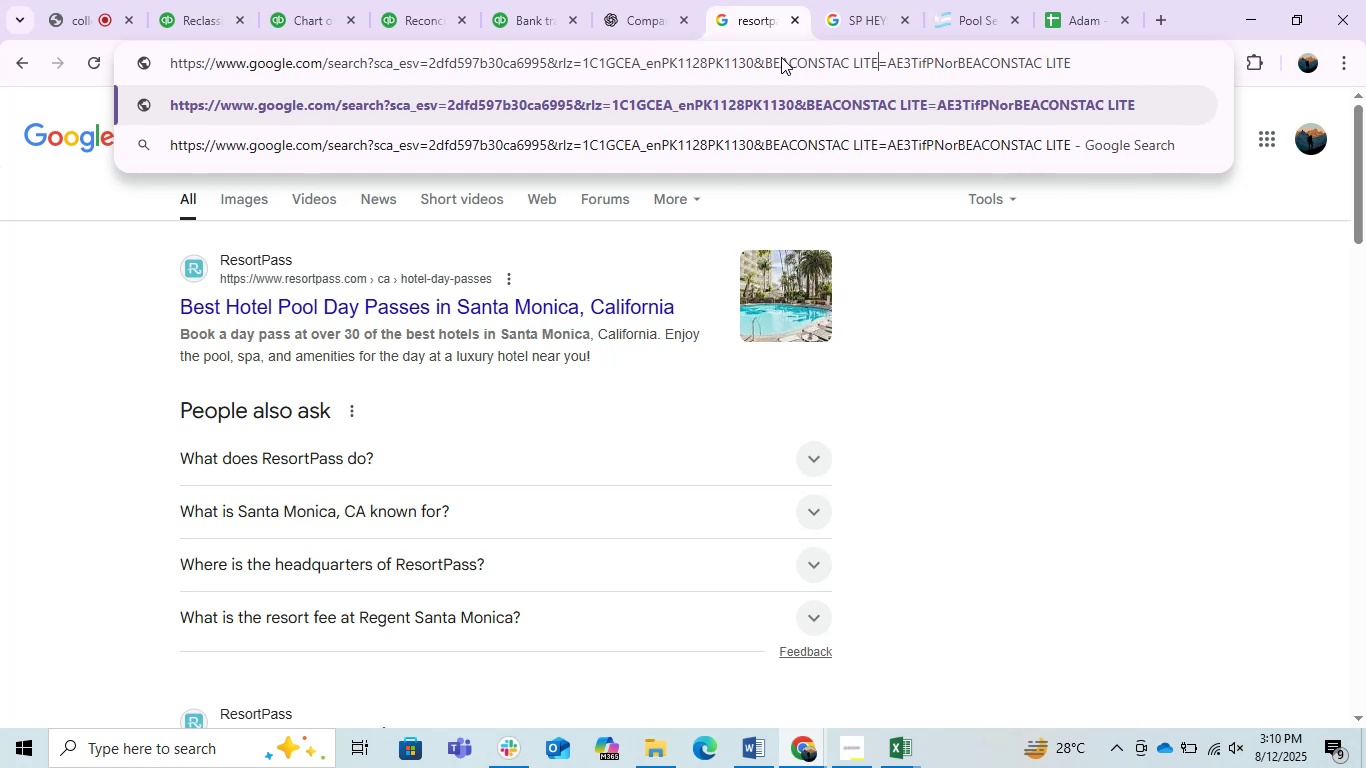 
key(Enter)
 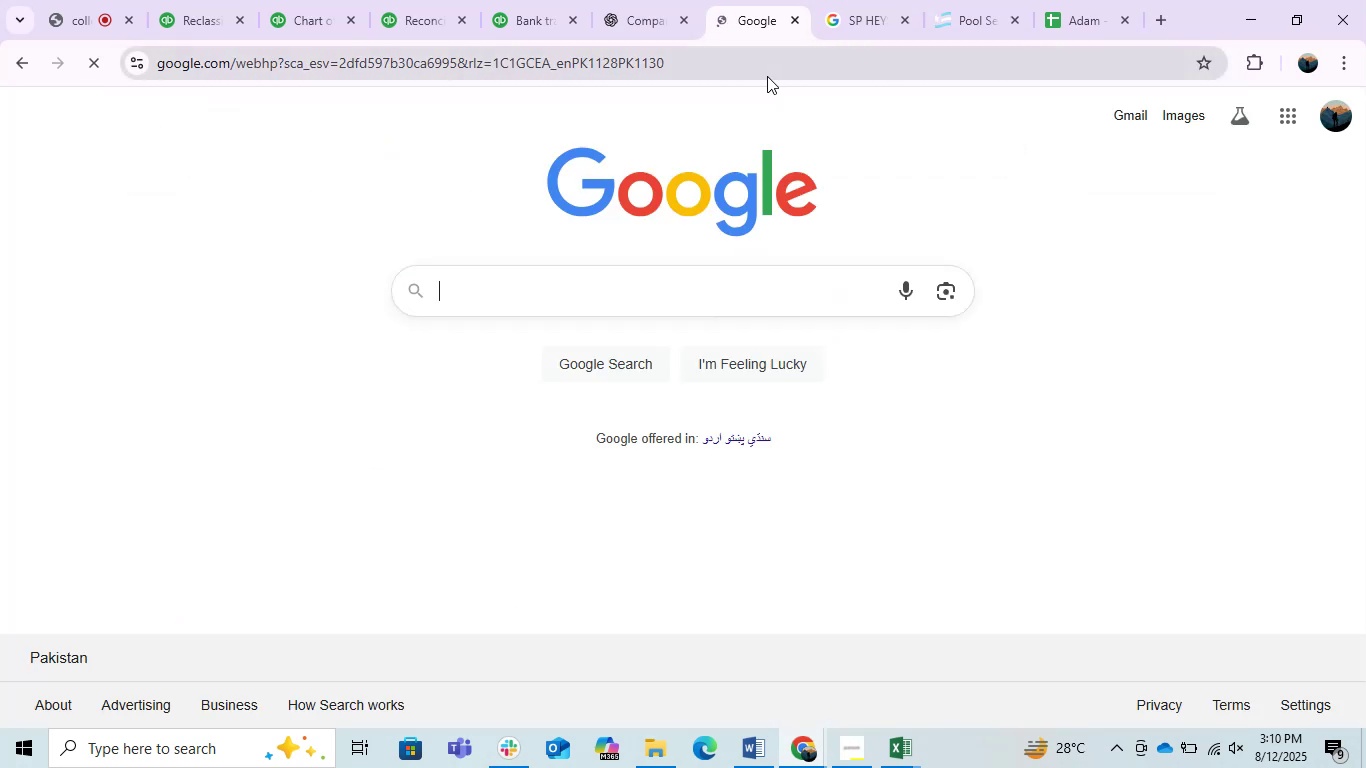 
double_click([748, 68])
 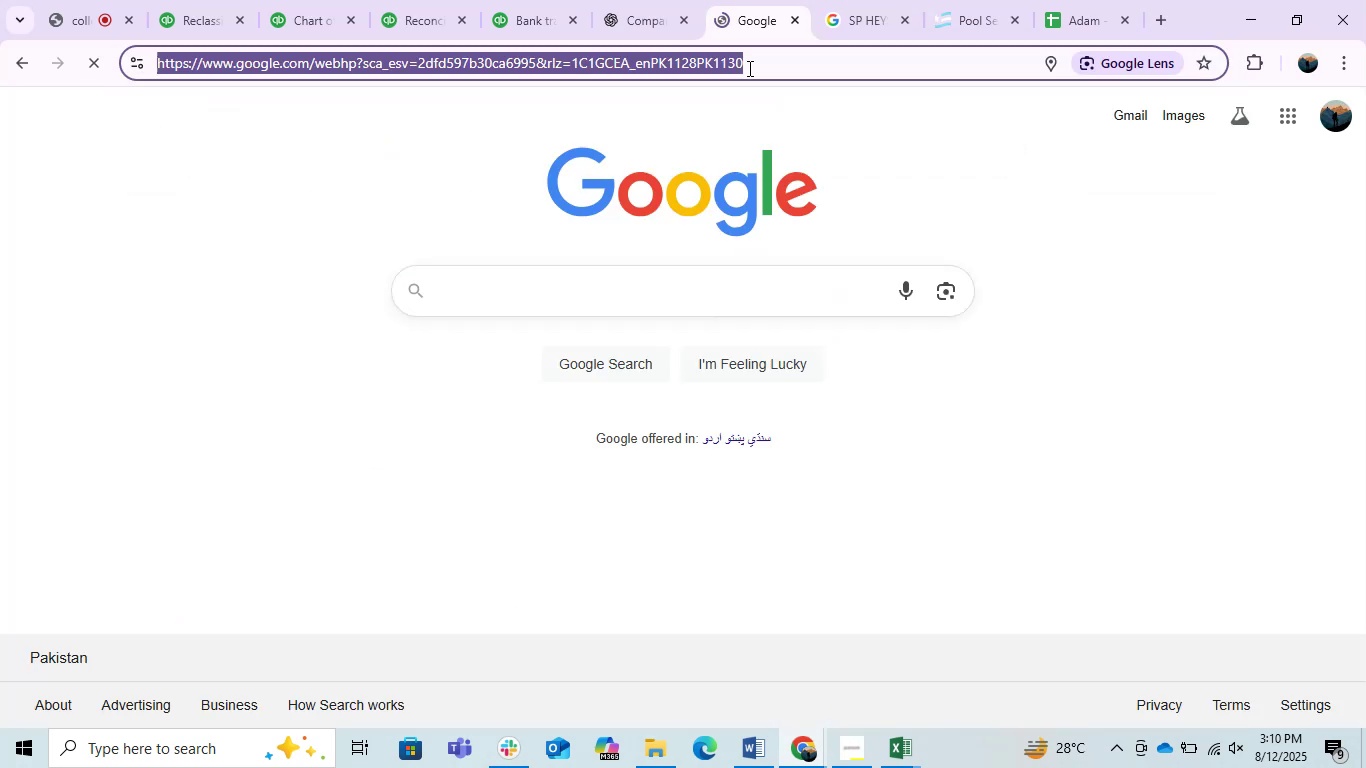 
triple_click([748, 68])
 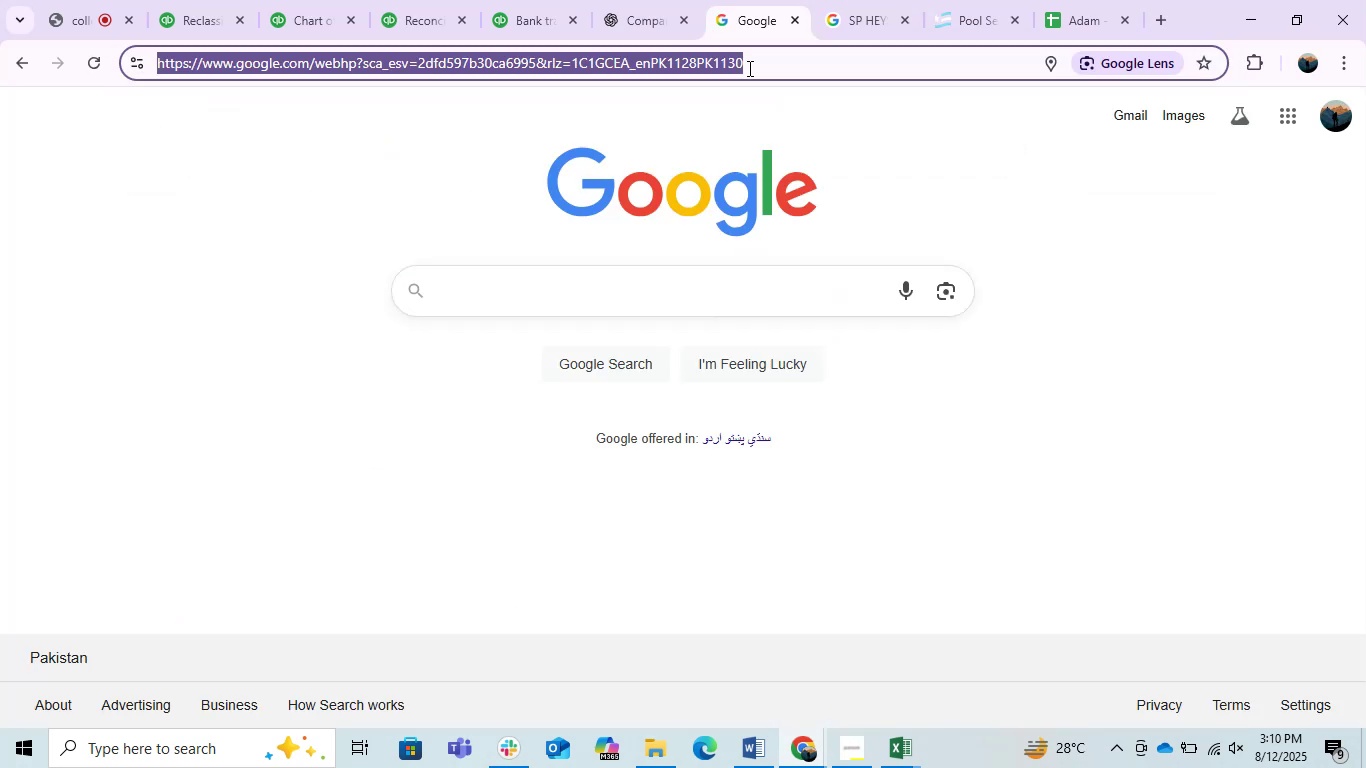 
key(Control+V)
 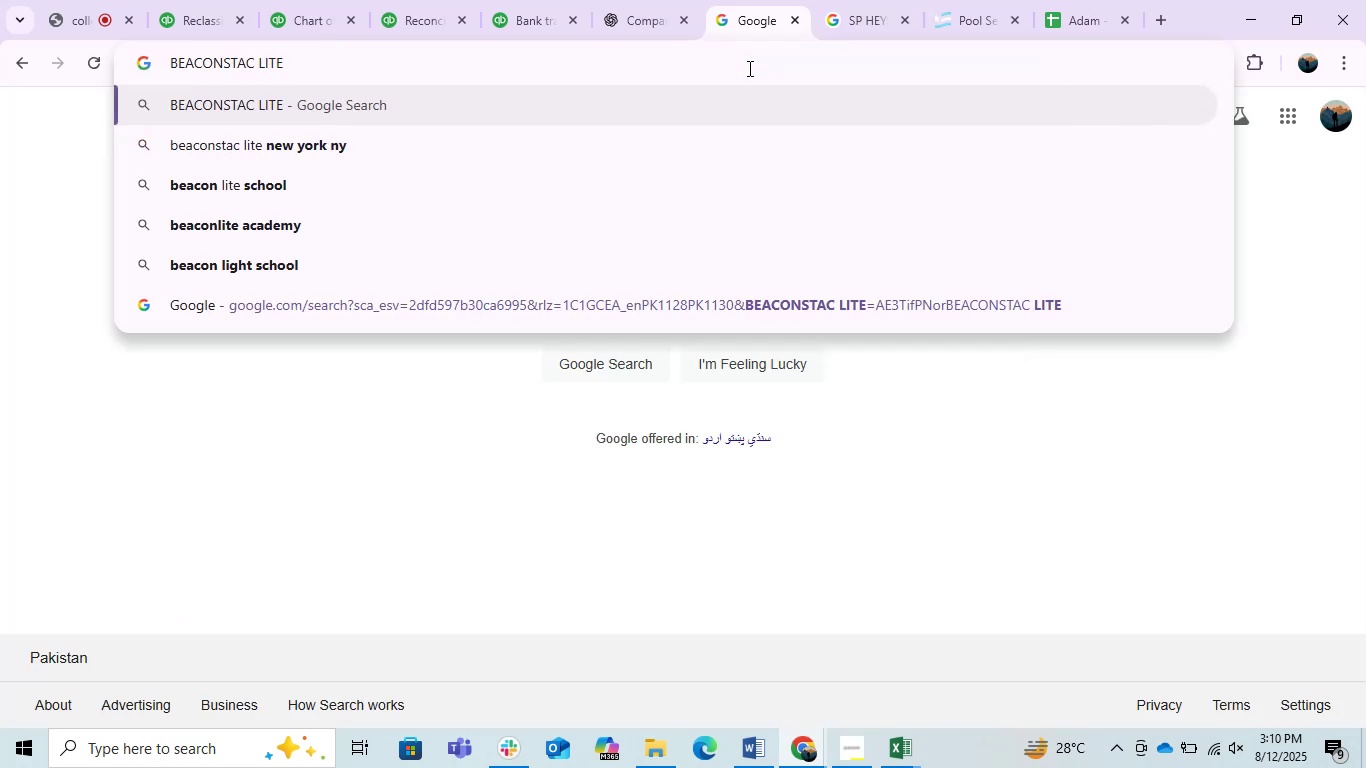 
key(Enter)
 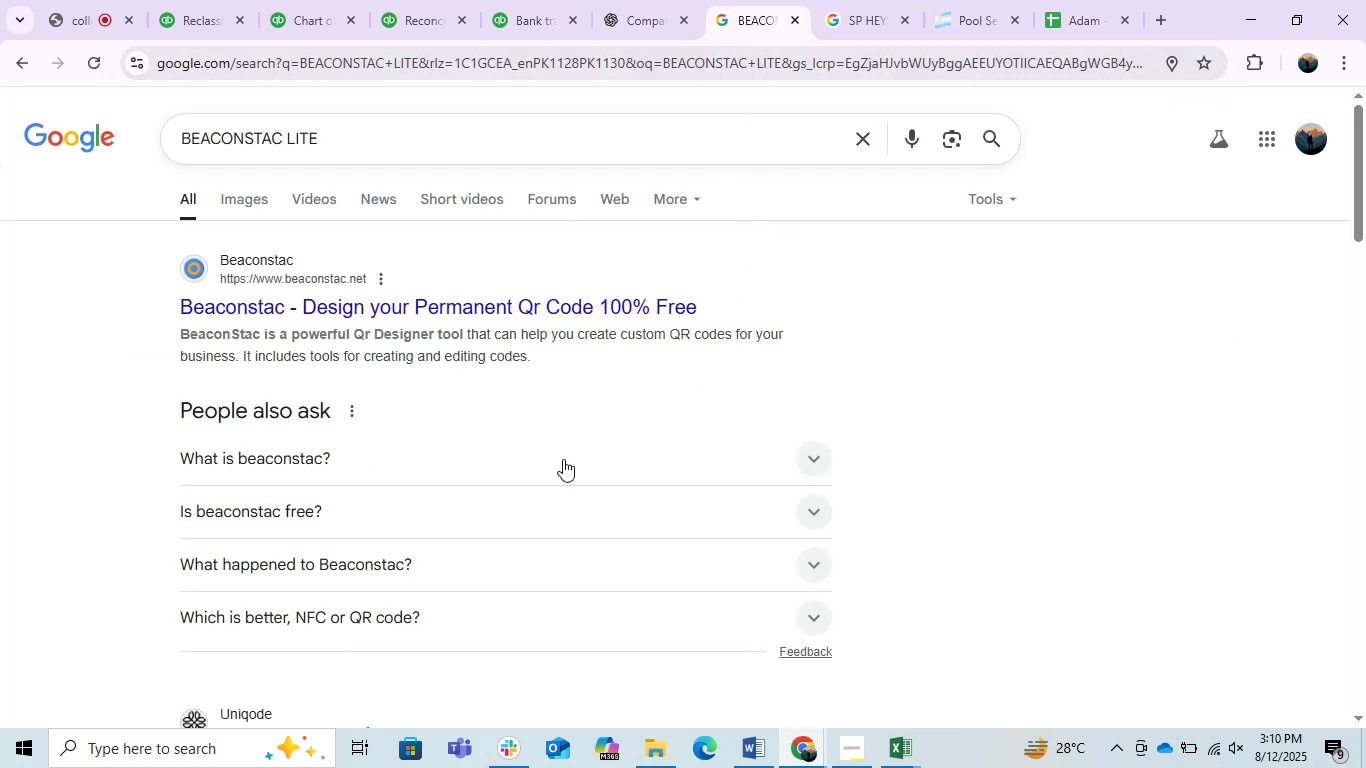 
left_click([501, 476])
 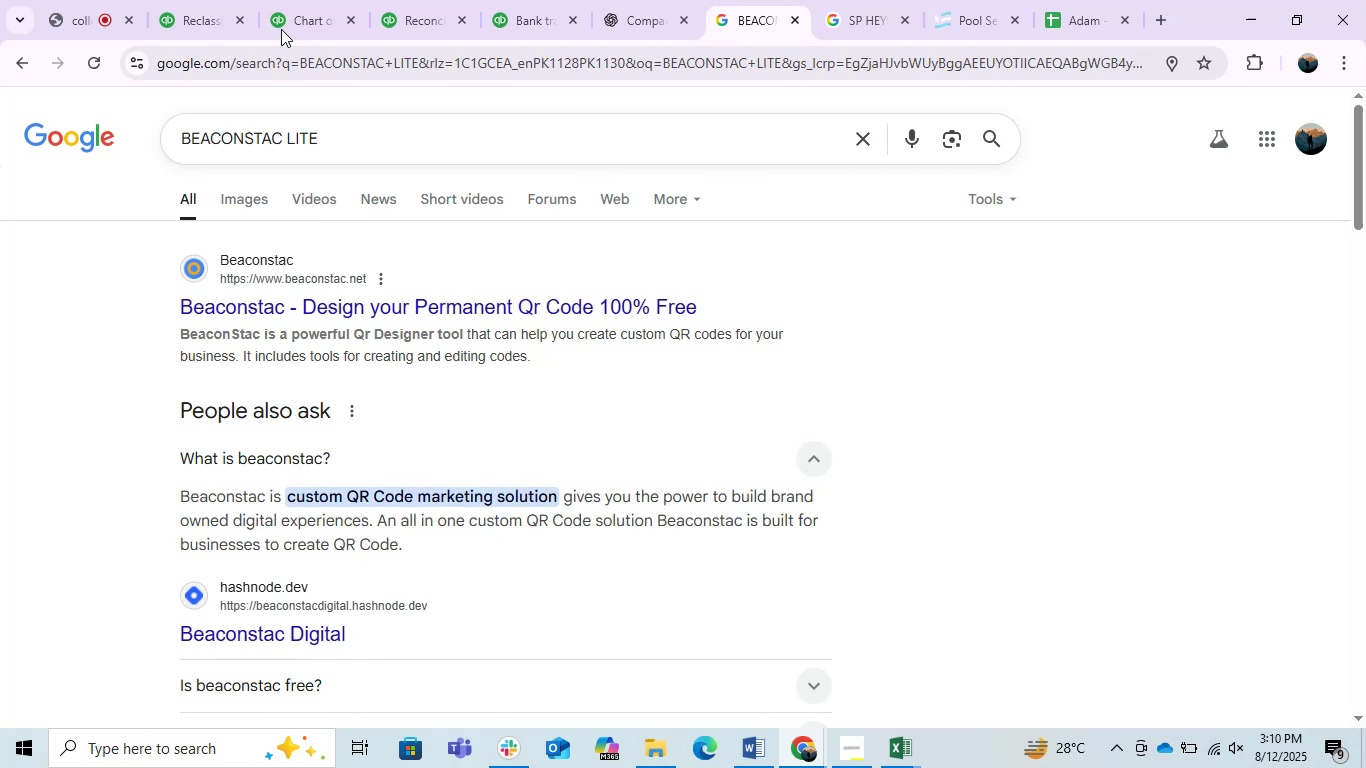 
left_click([187, 0])
 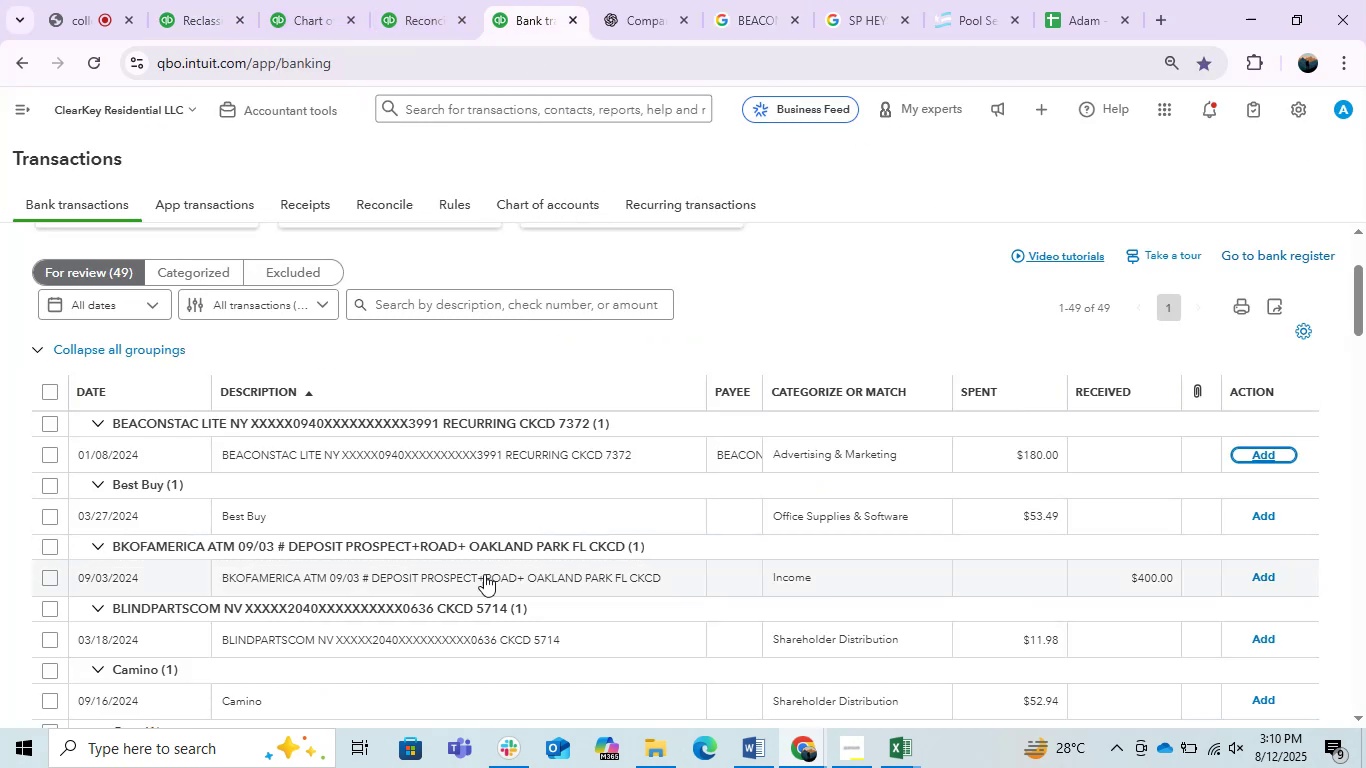 
left_click([48, 0])
 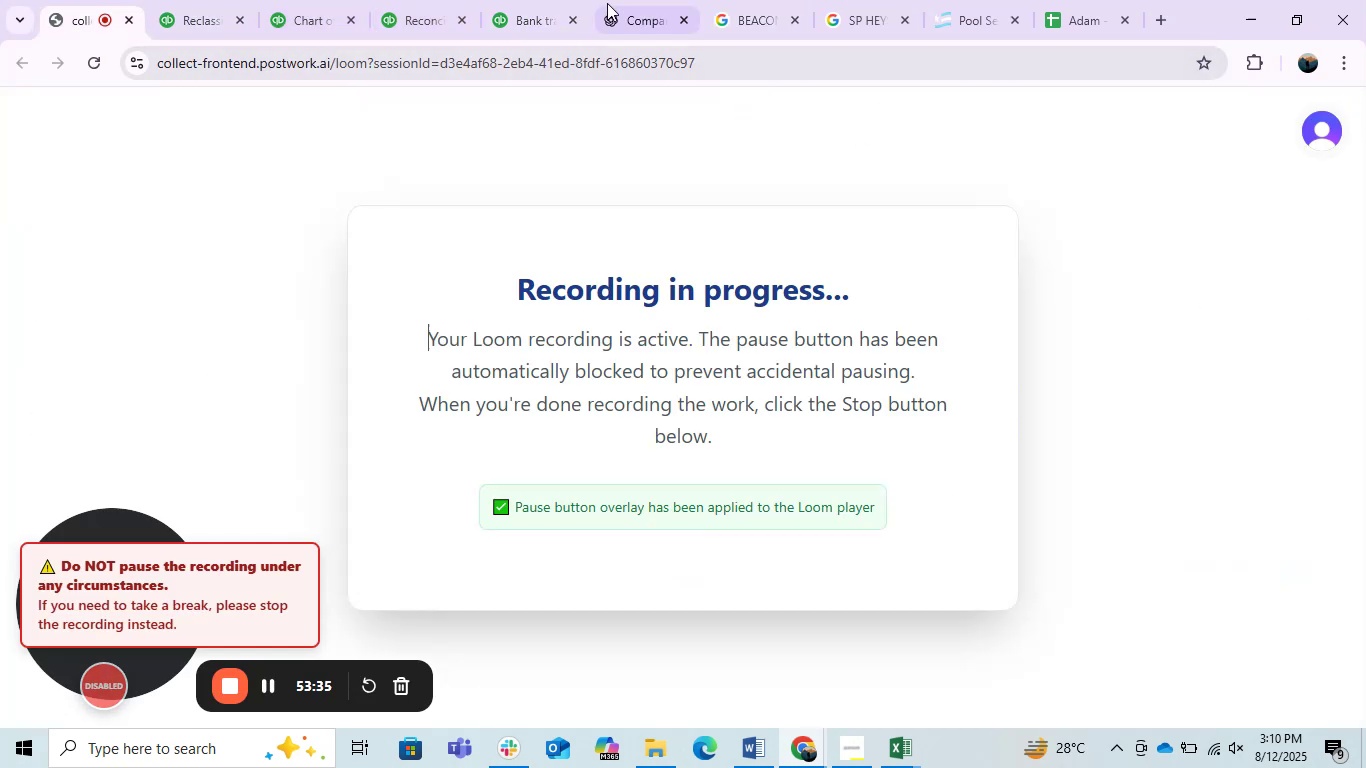 
left_click([554, 0])
 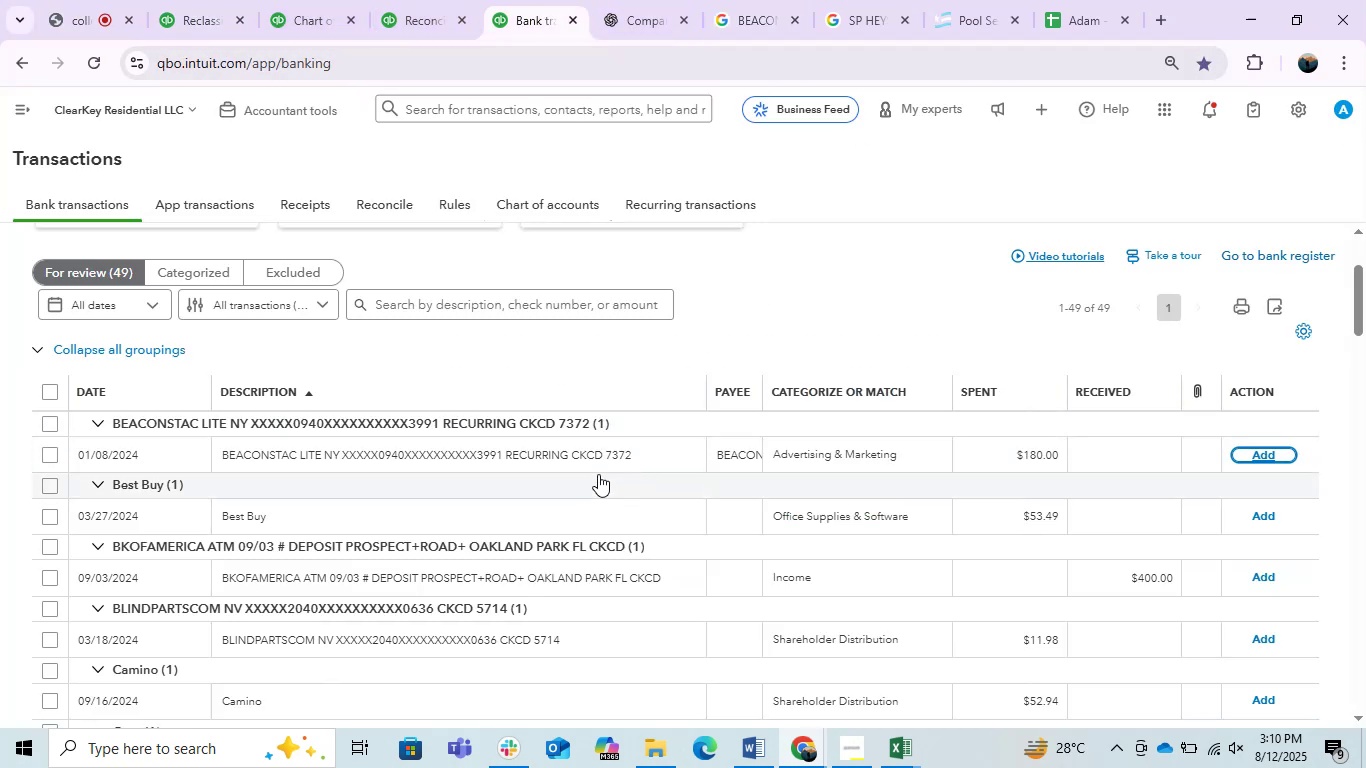 
scroll: coordinate [595, 480], scroll_direction: down, amount: 2.0
 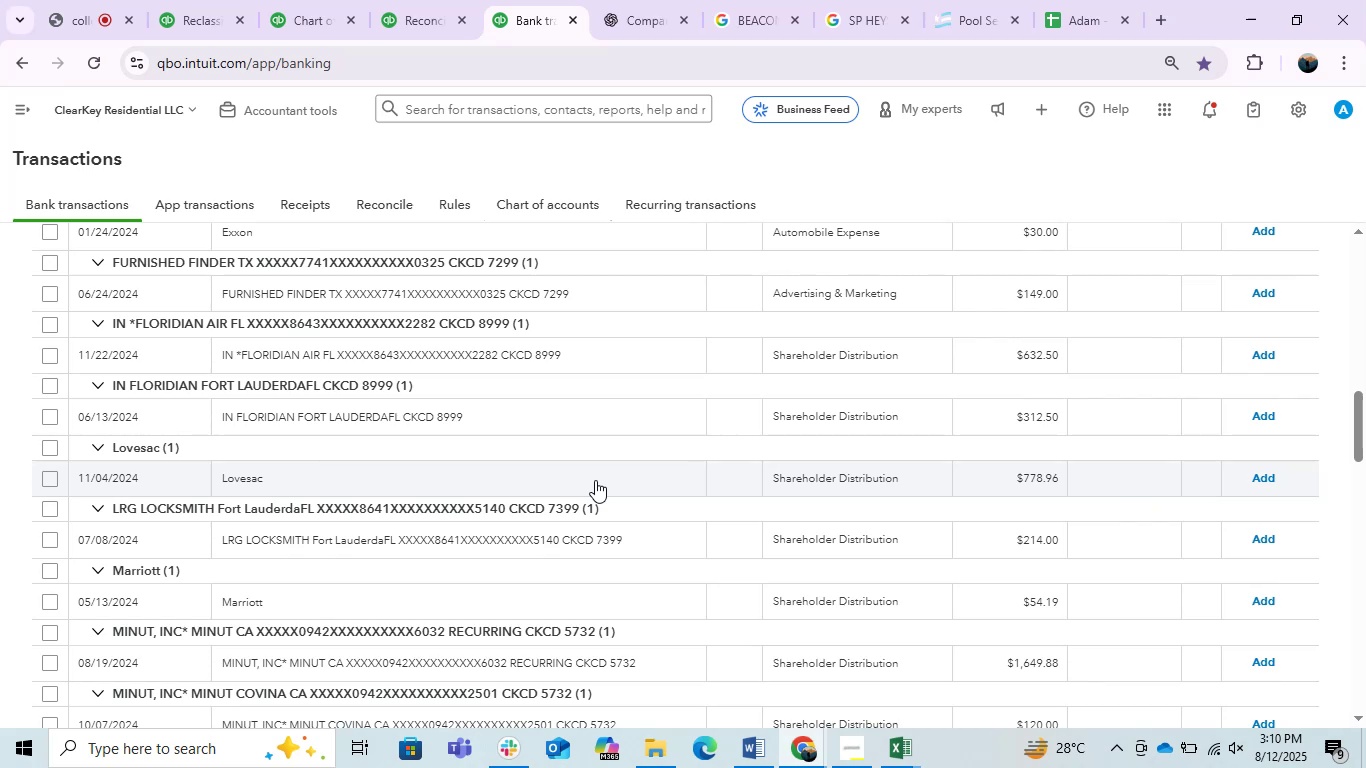 
wait(7.51)
 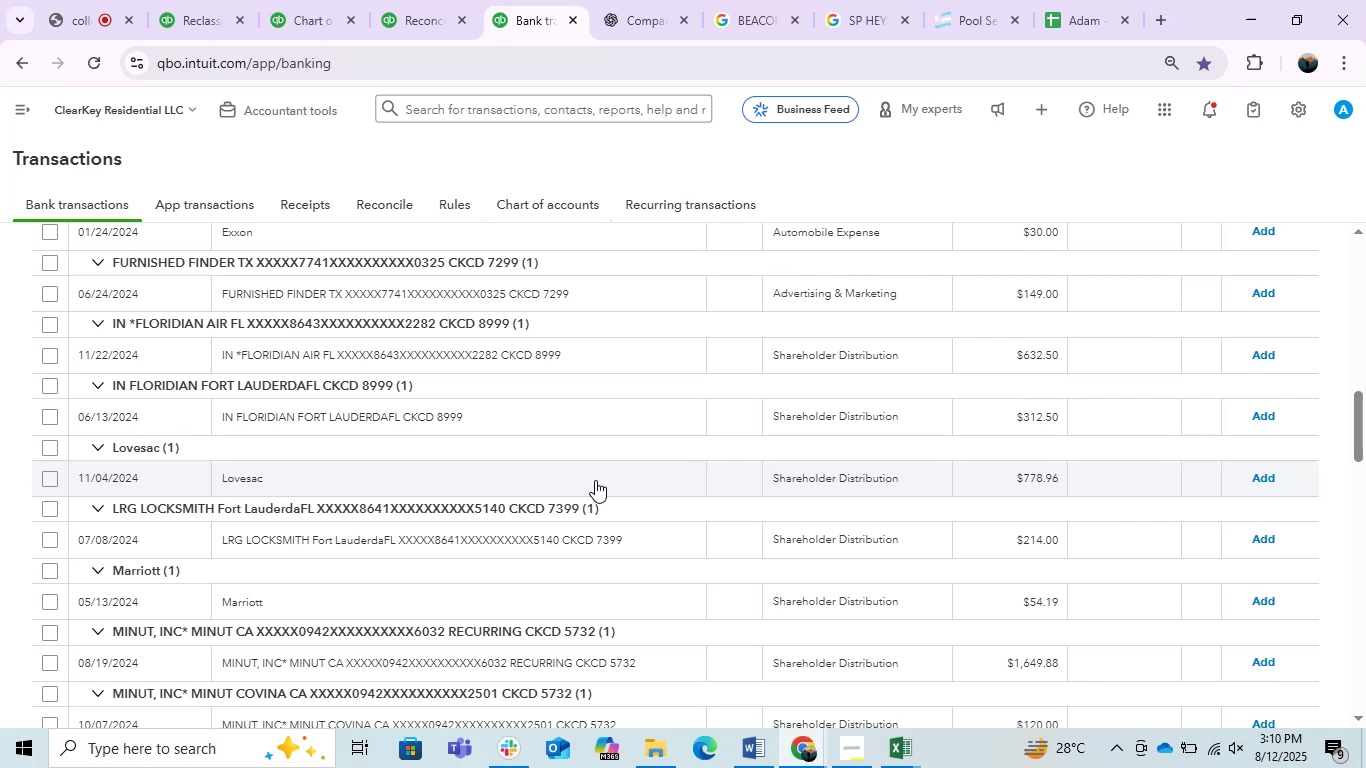 
scroll: coordinate [595, 480], scroll_direction: down, amount: 4.0
 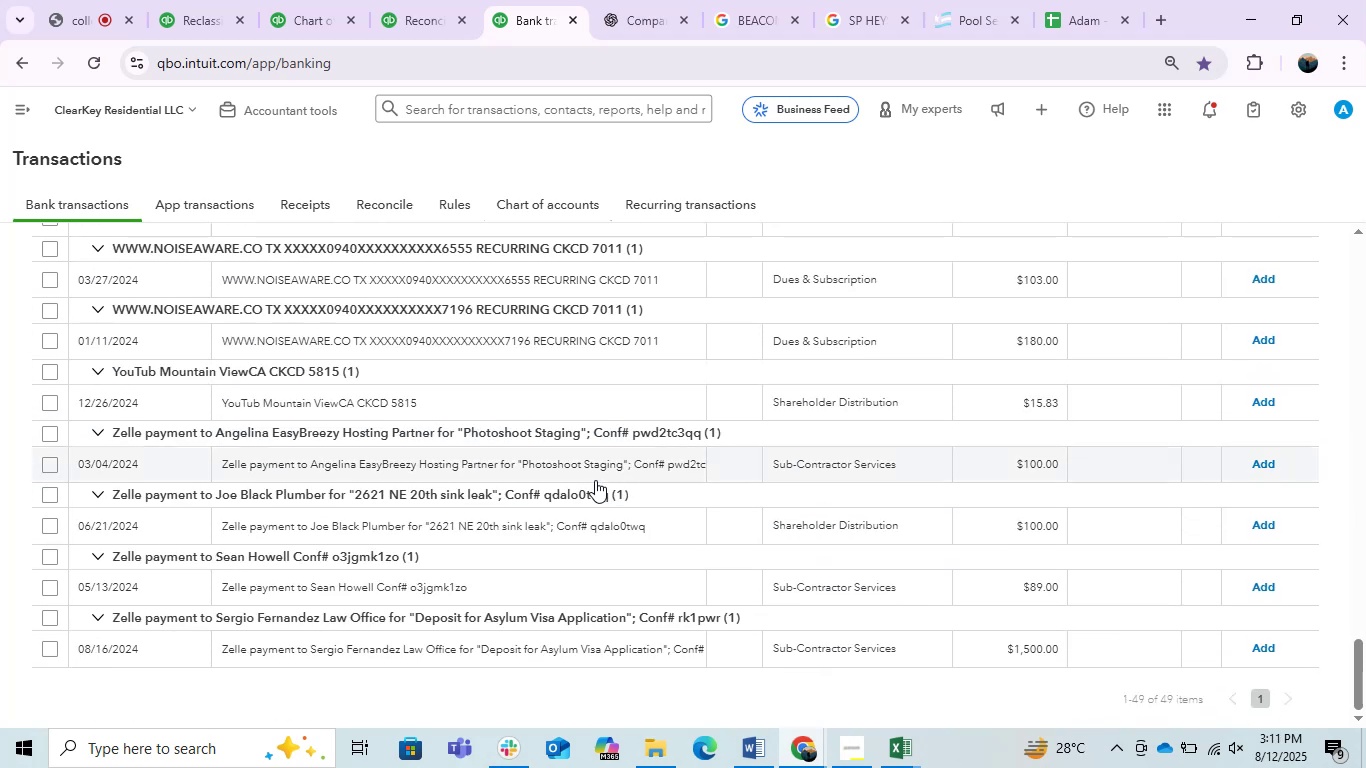 
scroll: coordinate [595, 480], scroll_direction: up, amount: 3.0
 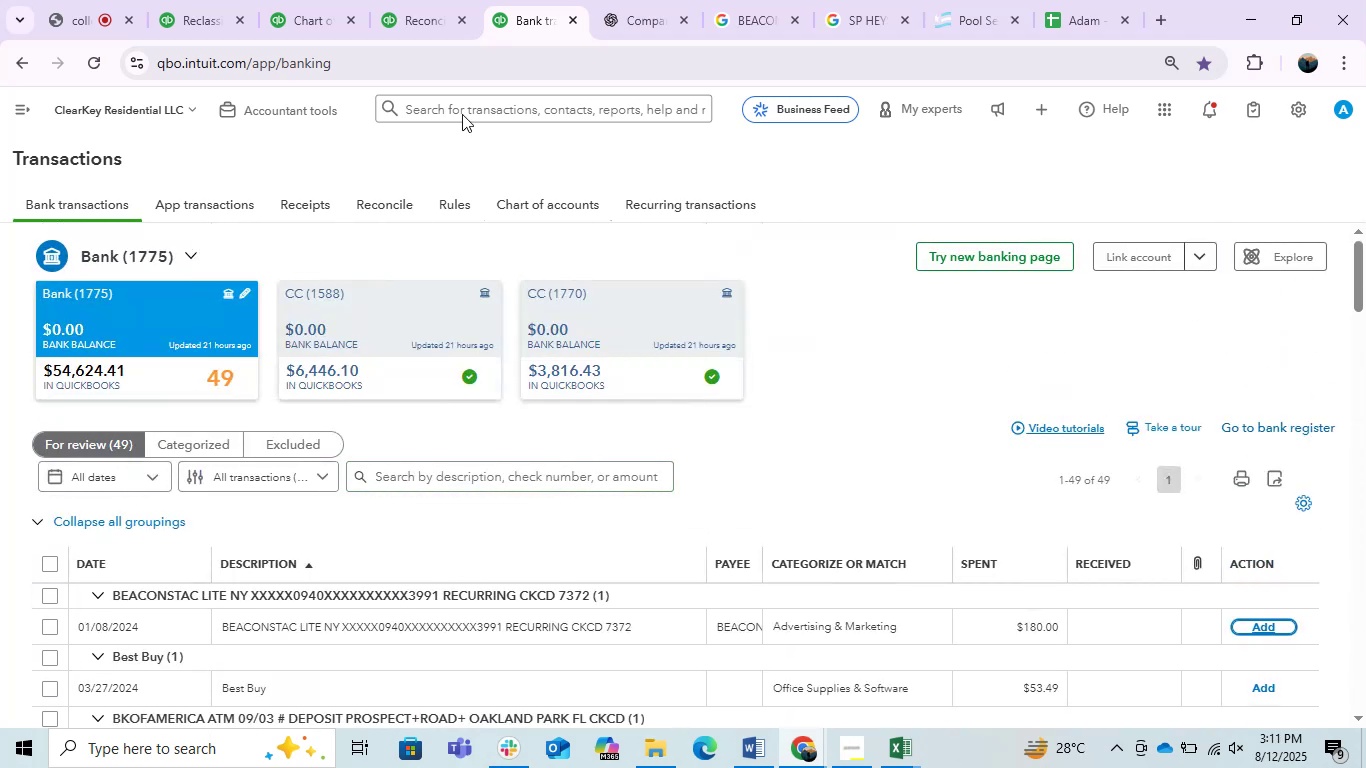 
left_click([453, 0])
 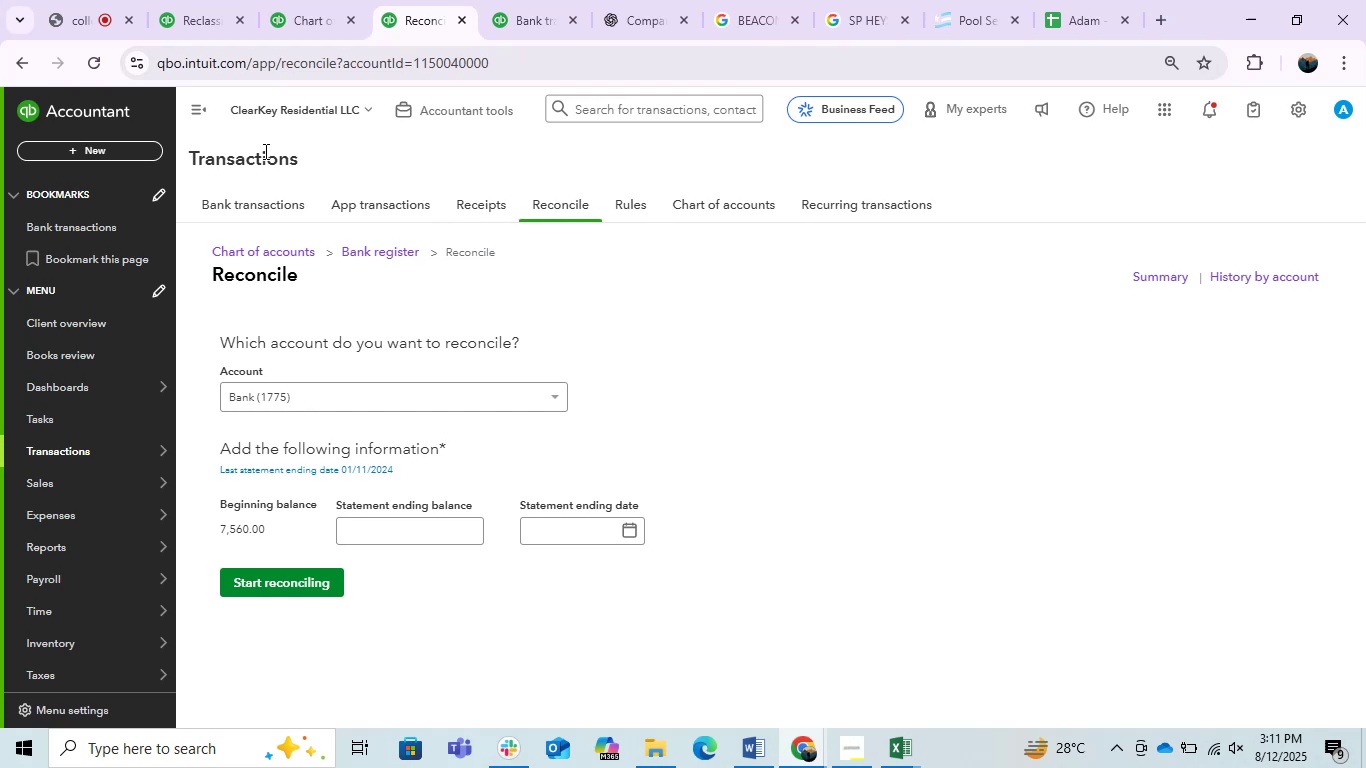 
left_click([313, 0])
 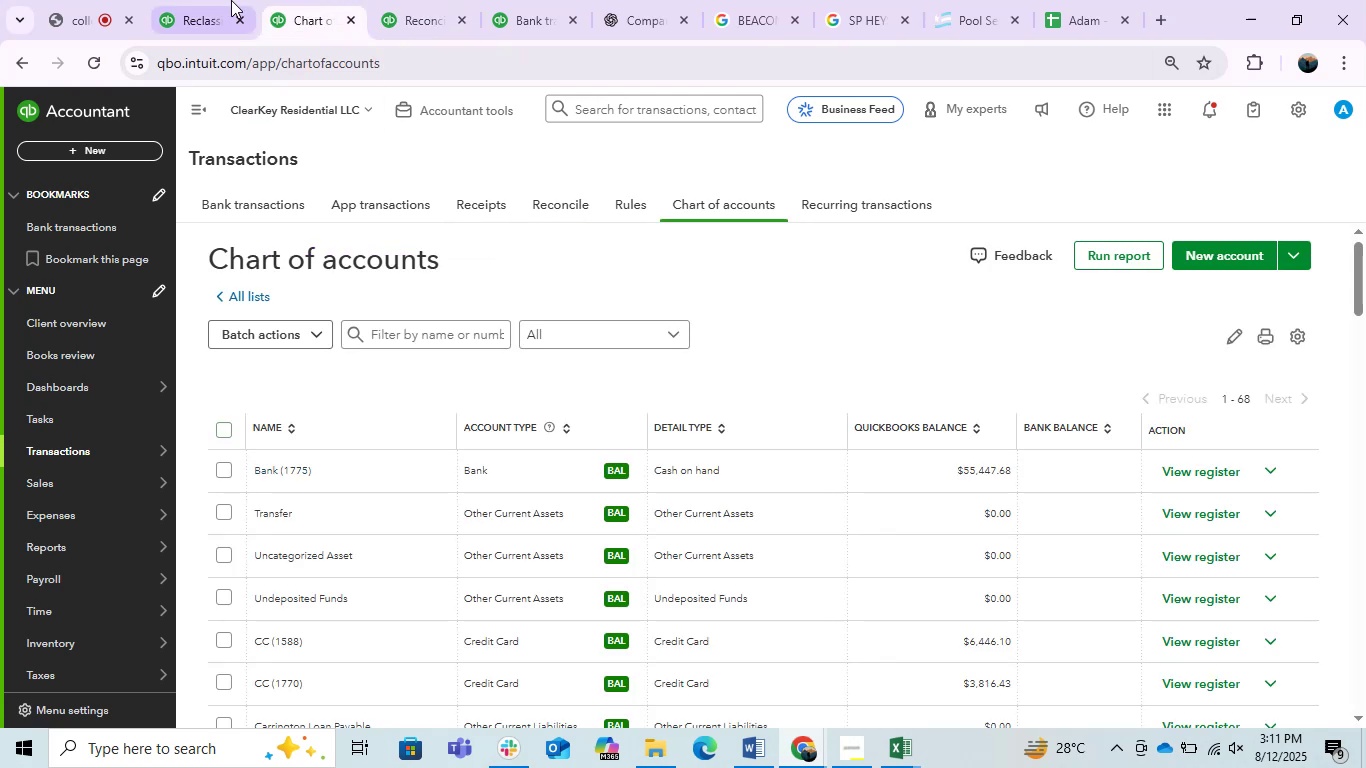 
left_click([219, 0])
 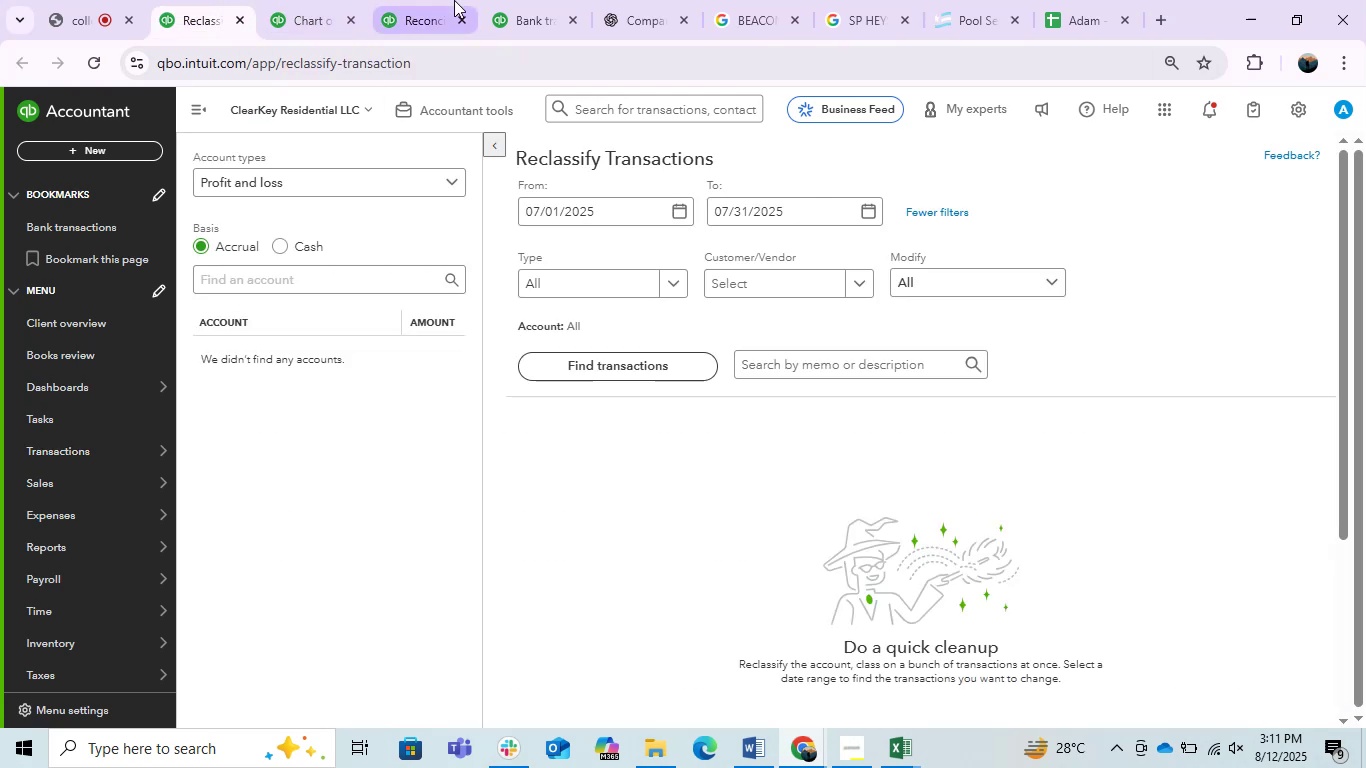 
left_click([541, 4])
 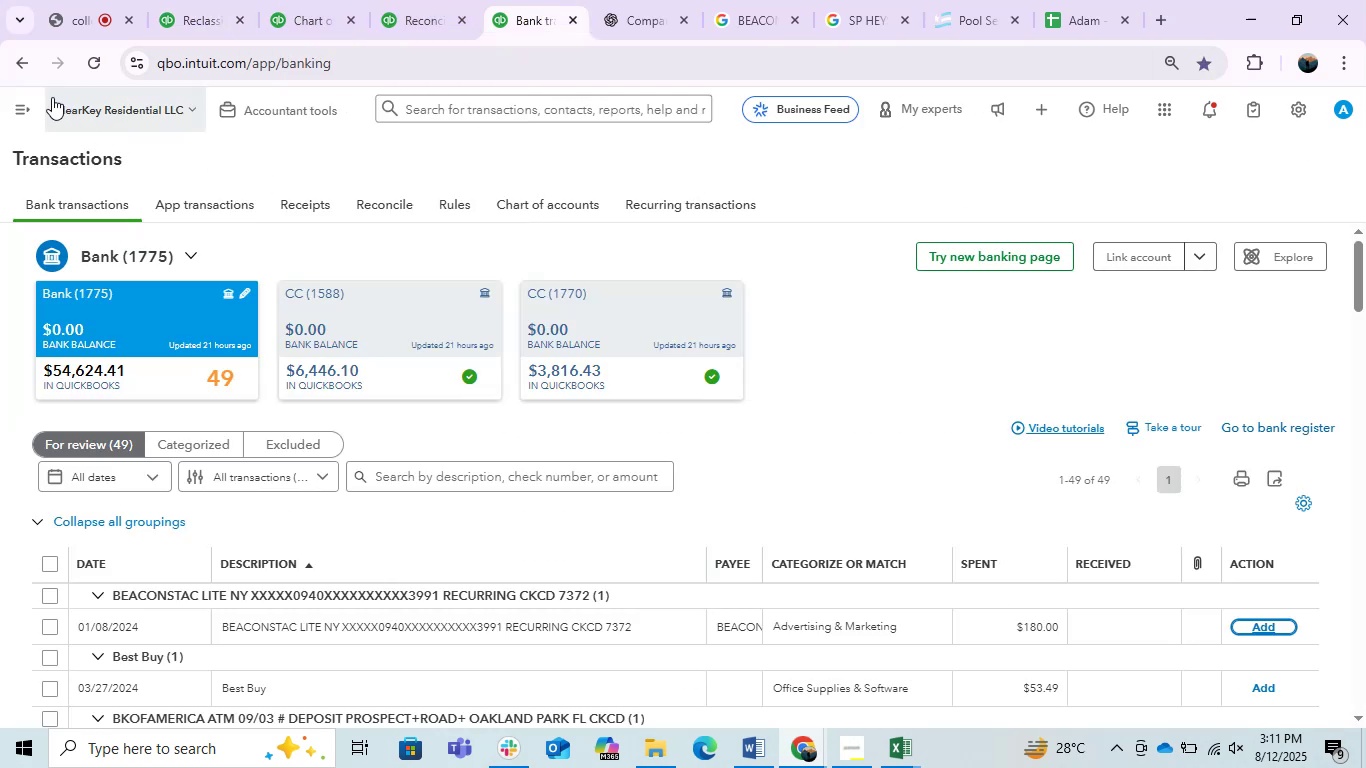 
left_click([13, 107])
 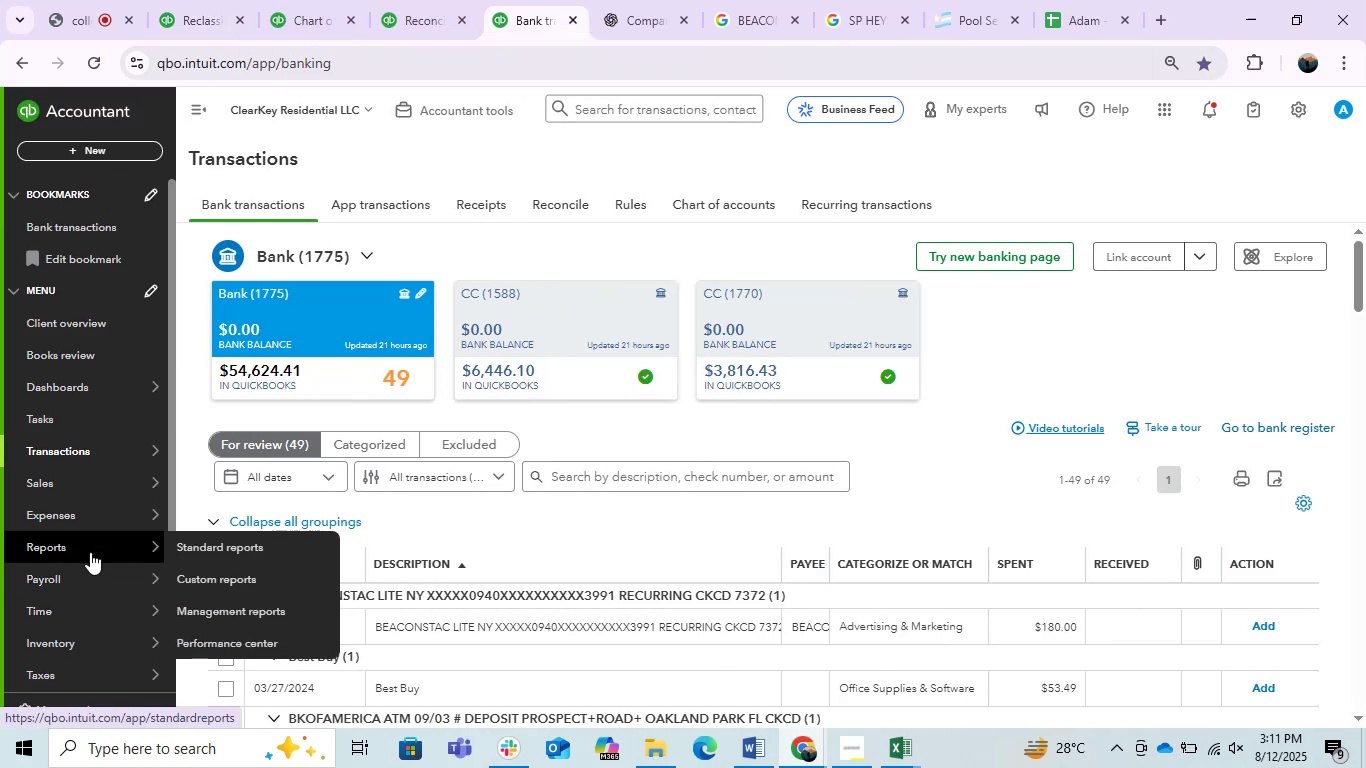 
right_click([210, 543])
 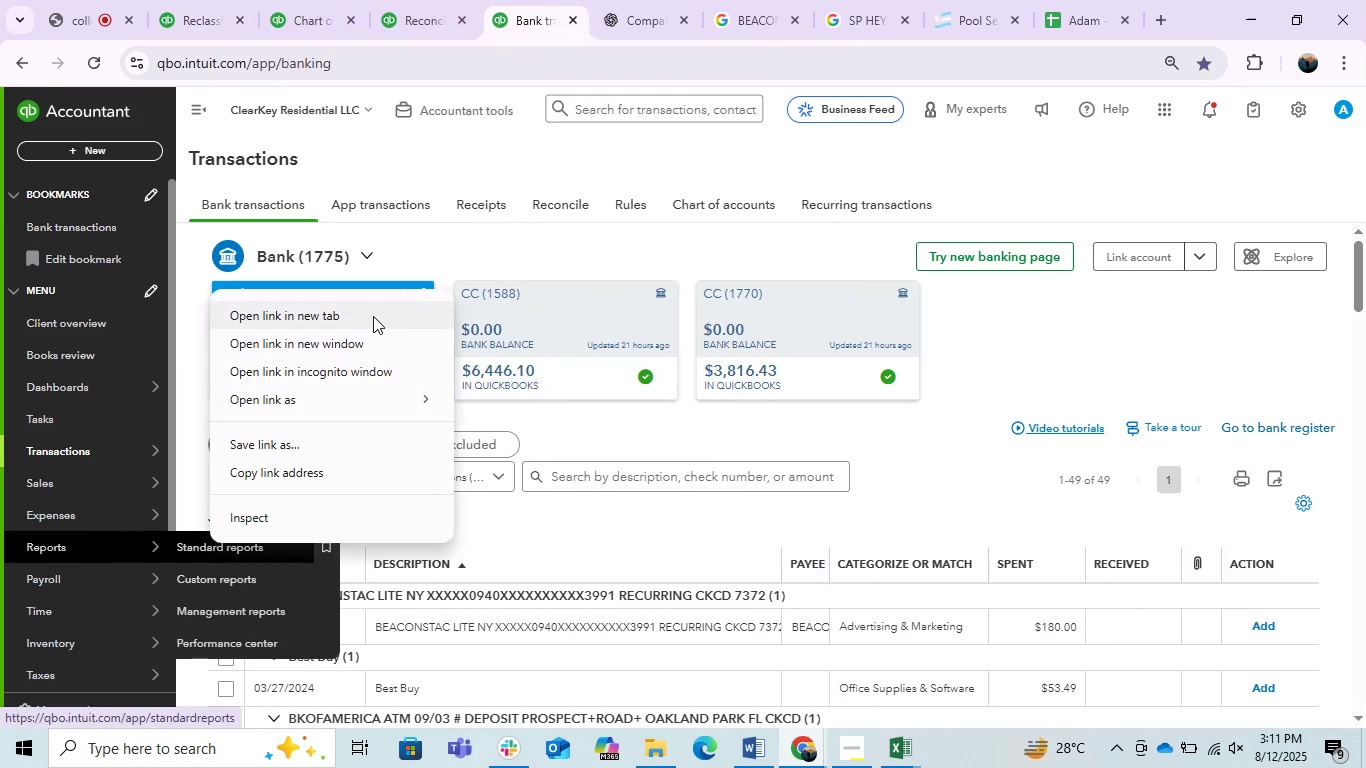 
left_click([363, 311])
 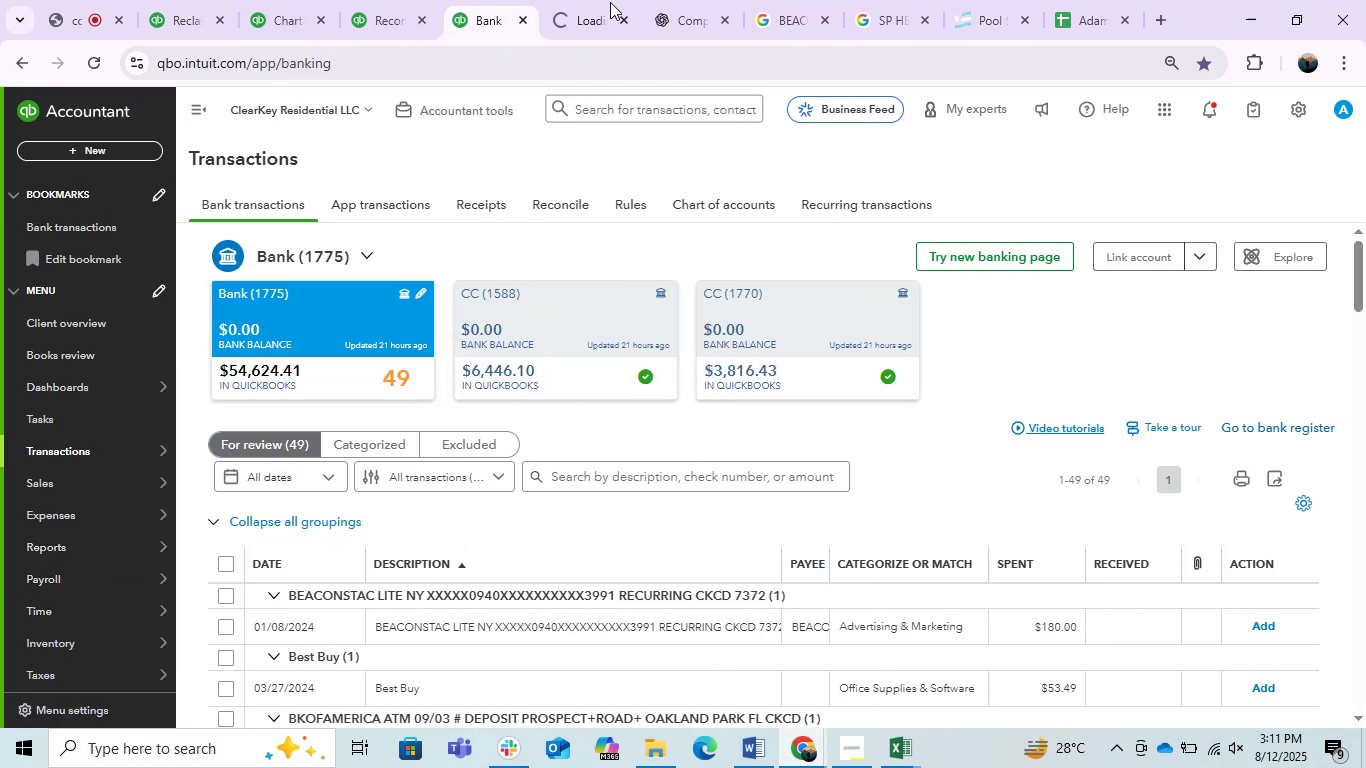 
left_click([615, 0])
 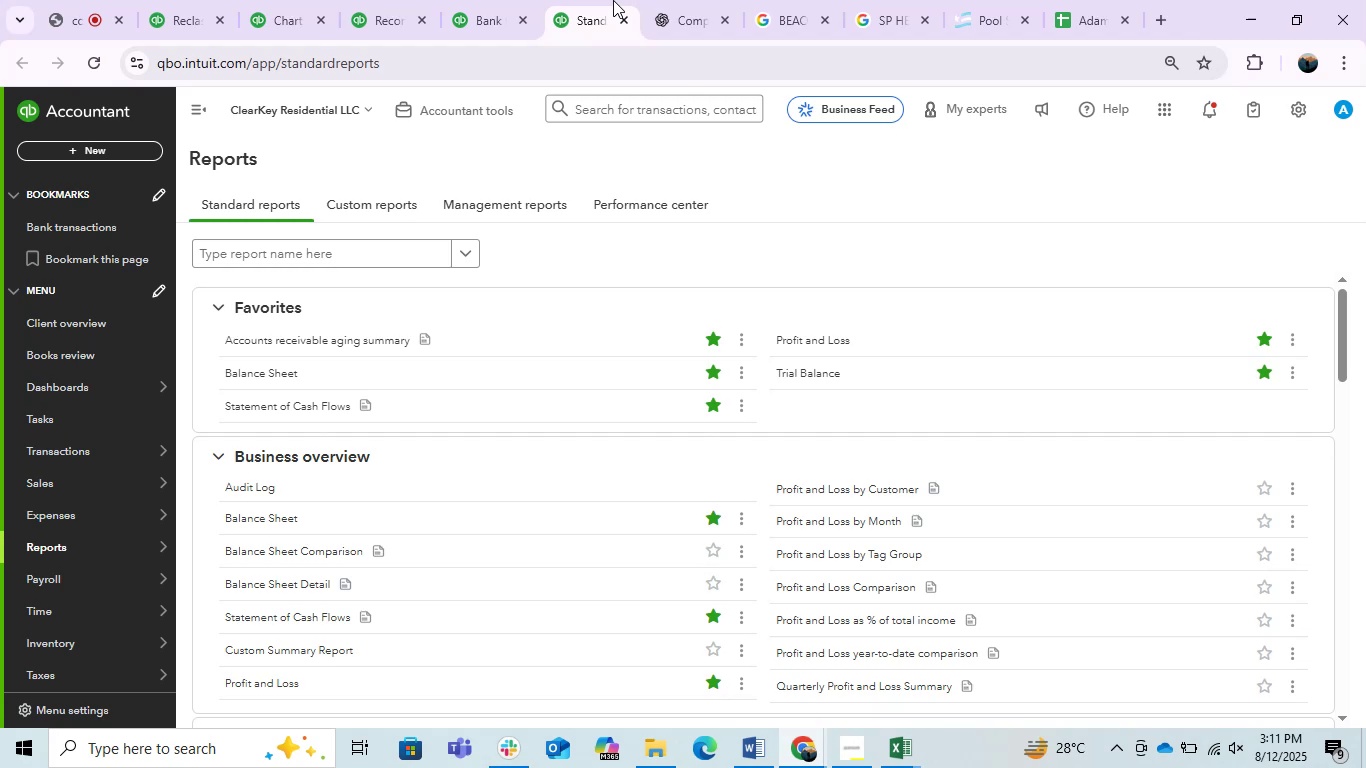 
wait(25.75)
 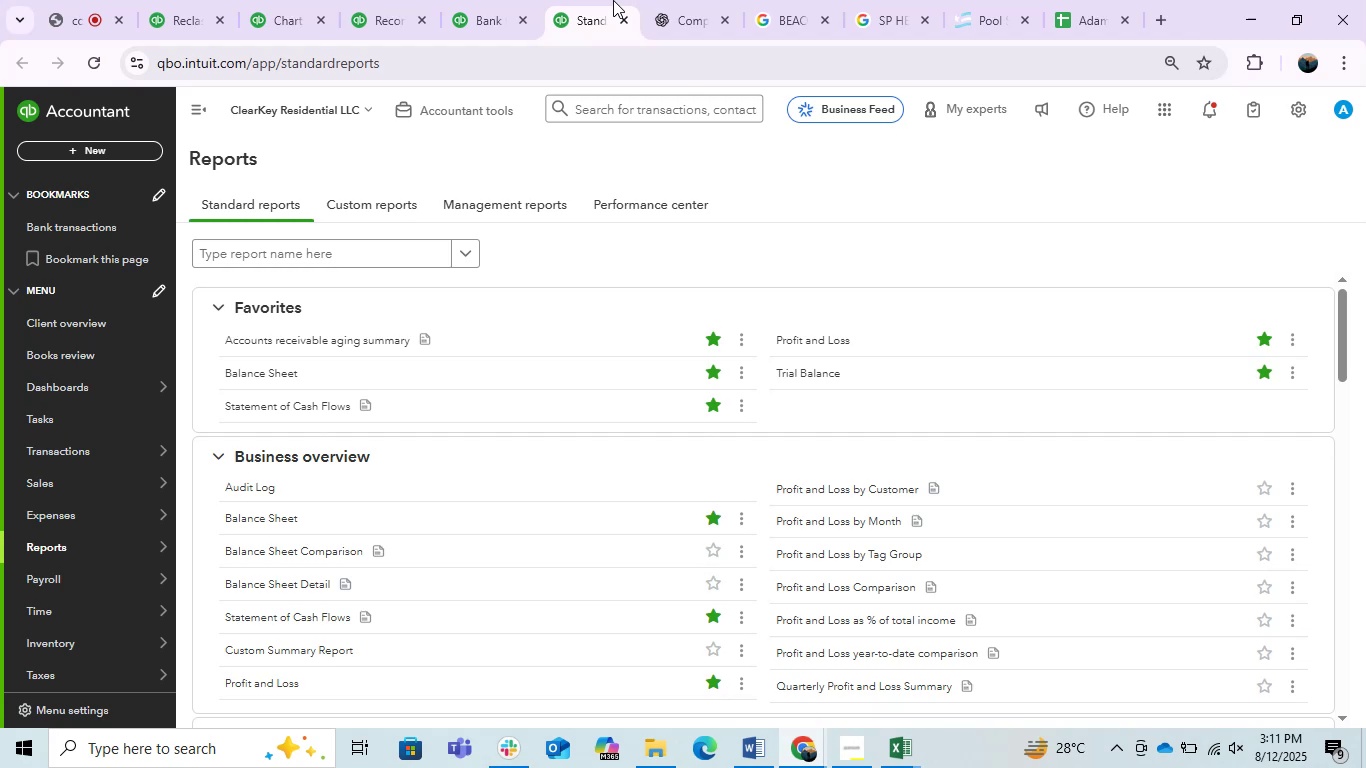 
scroll: coordinate [613, 0], scroll_direction: up, amount: 1.0
 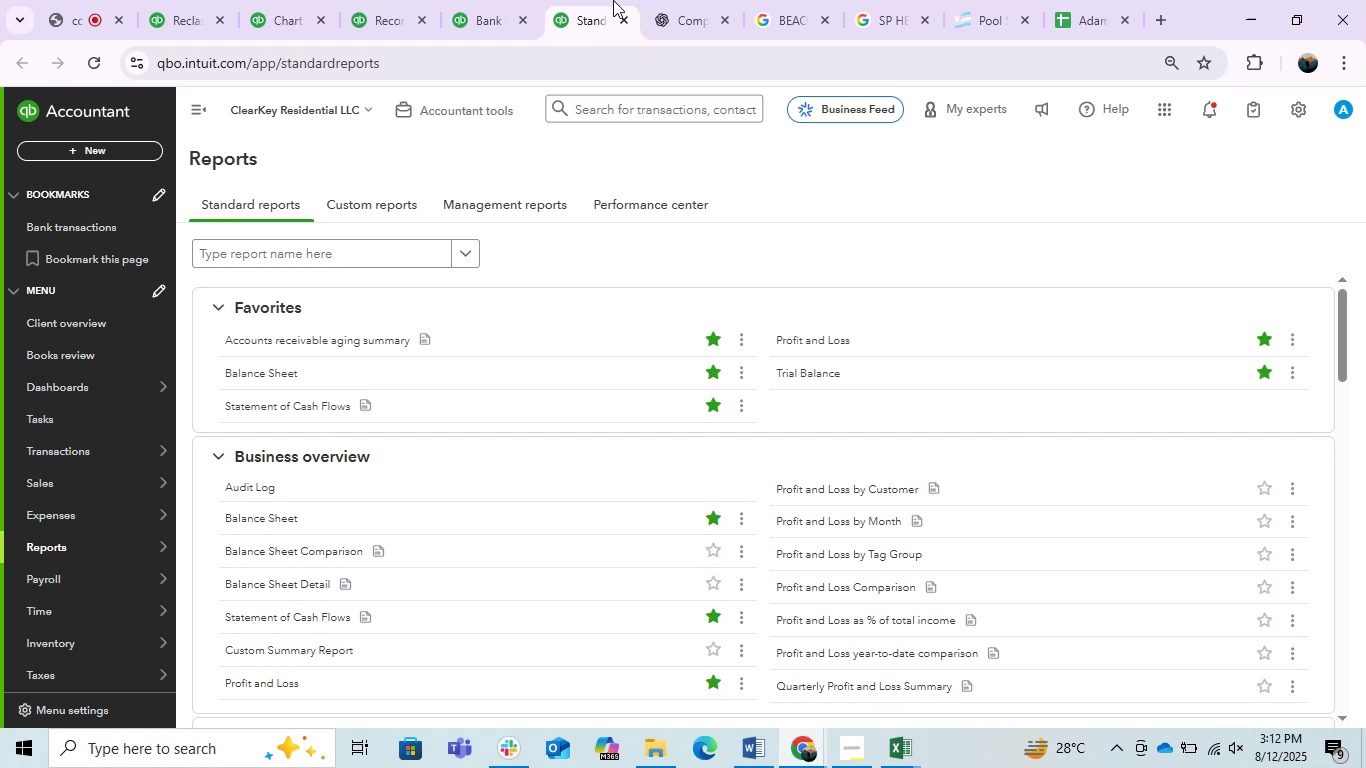 
wait(39.62)
 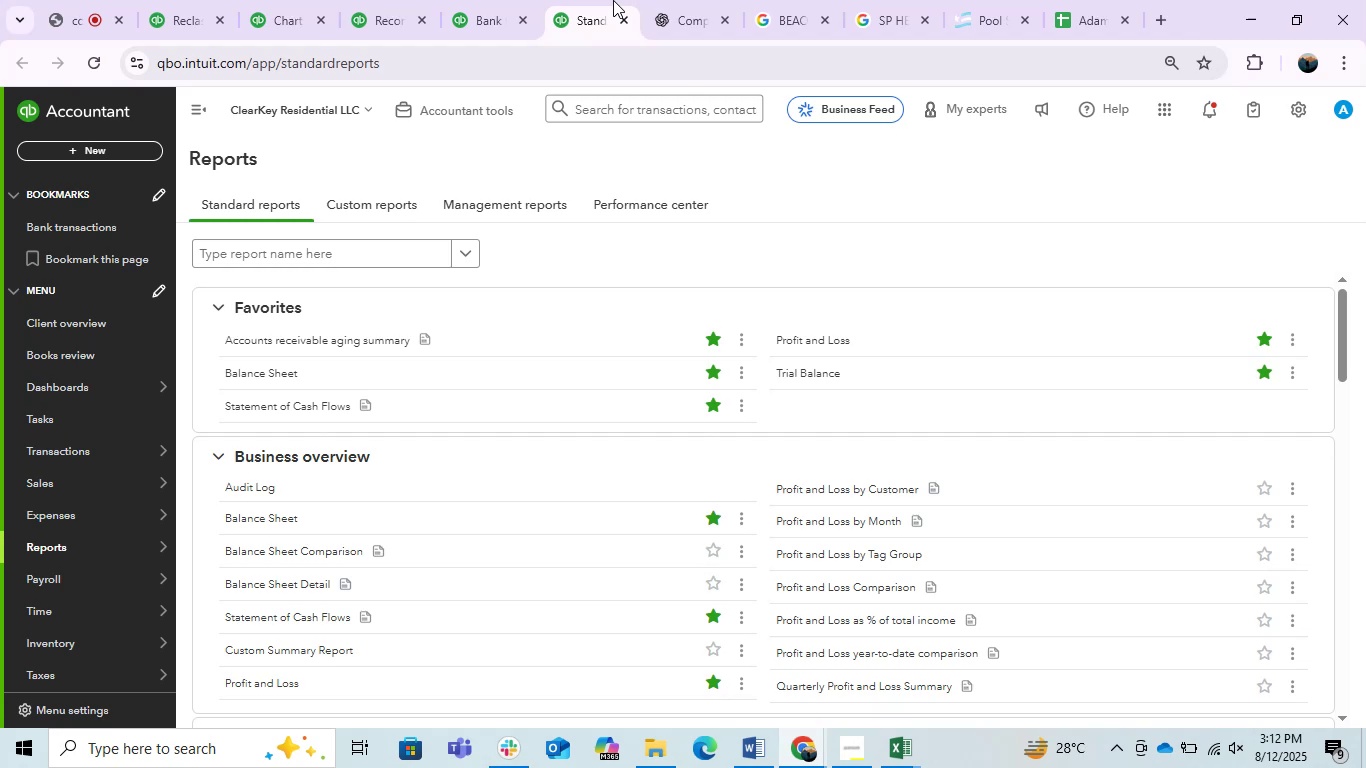 
right_click([279, 376])
 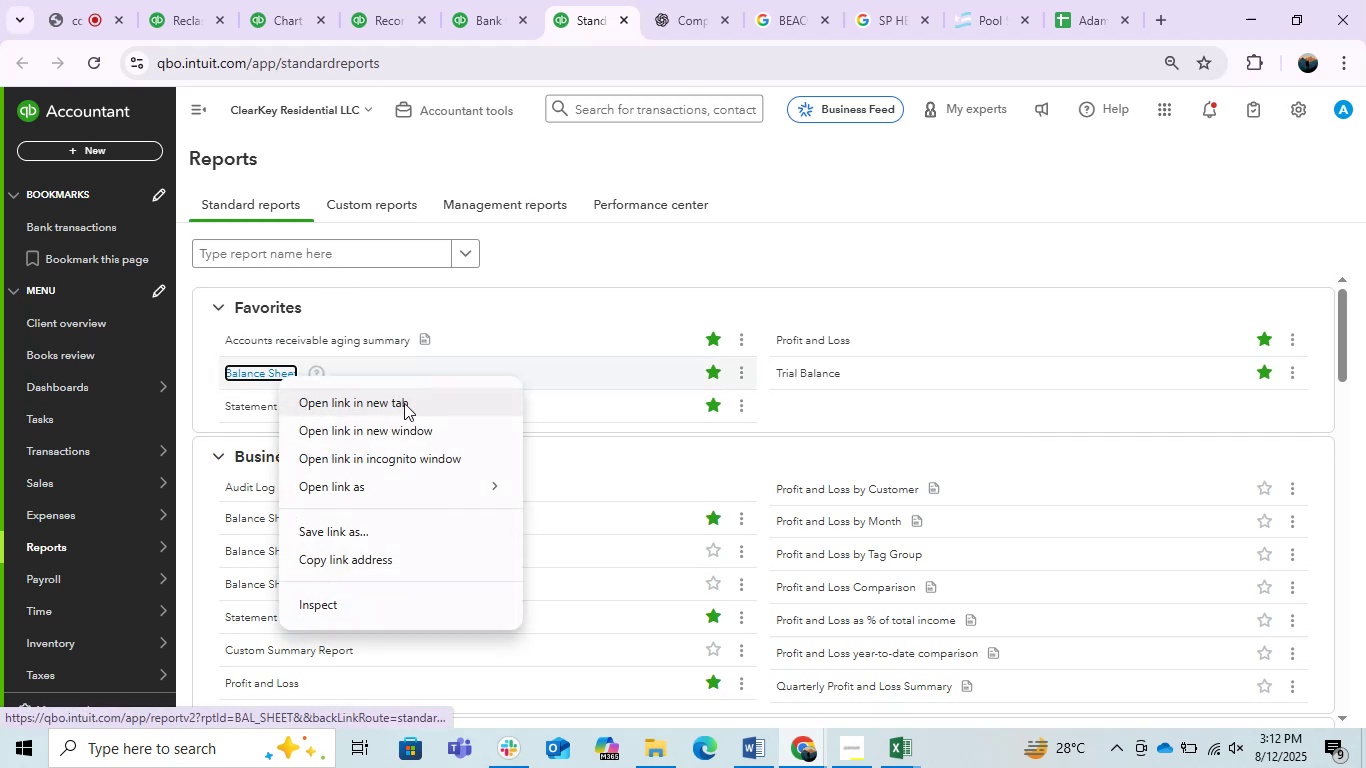 
left_click([404, 403])
 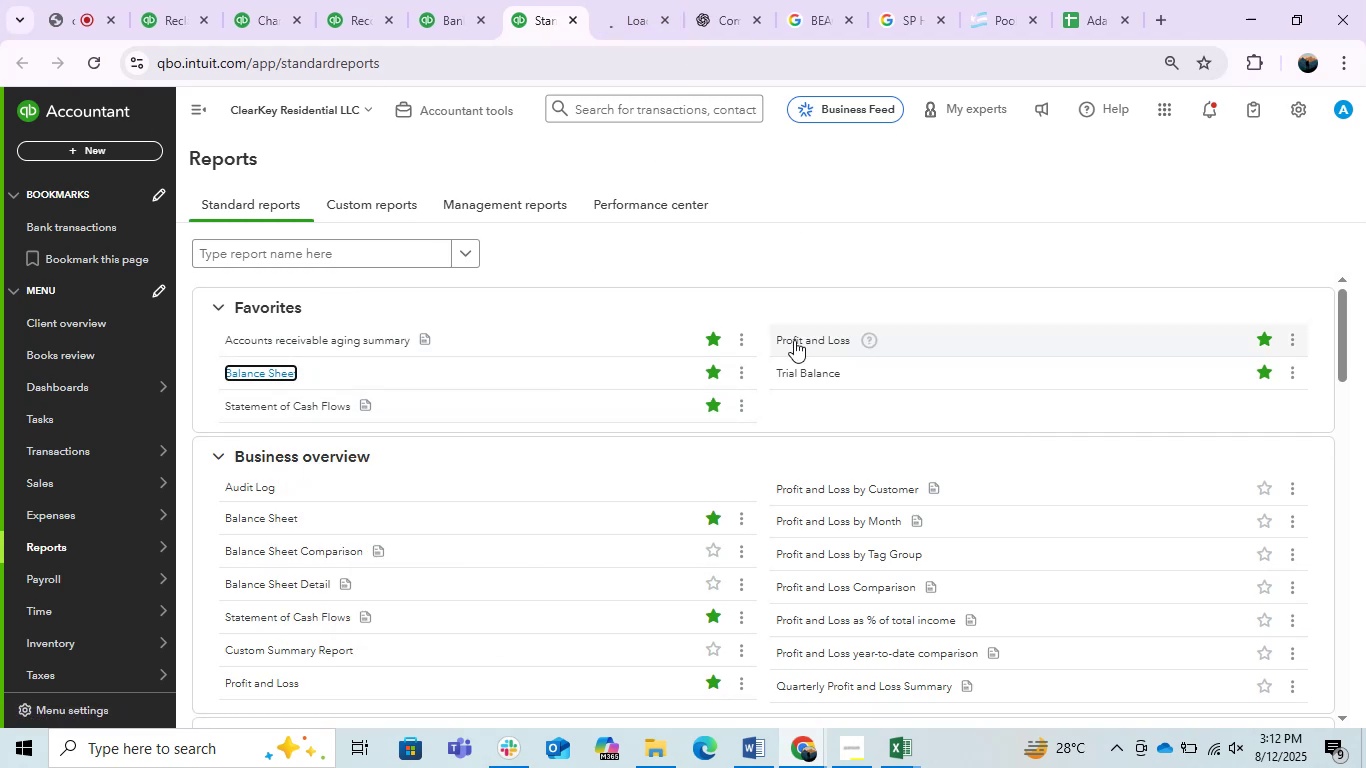 
right_click([794, 342])
 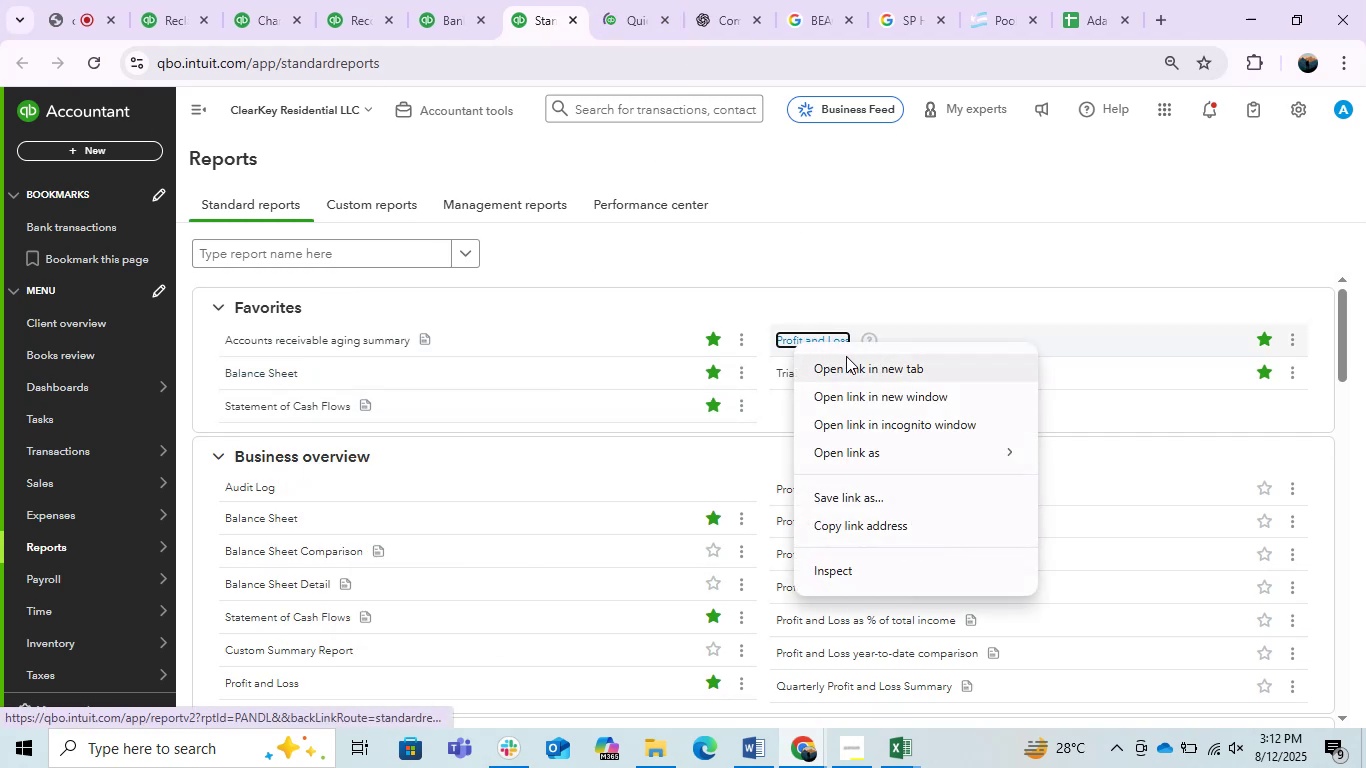 
left_click([843, 362])
 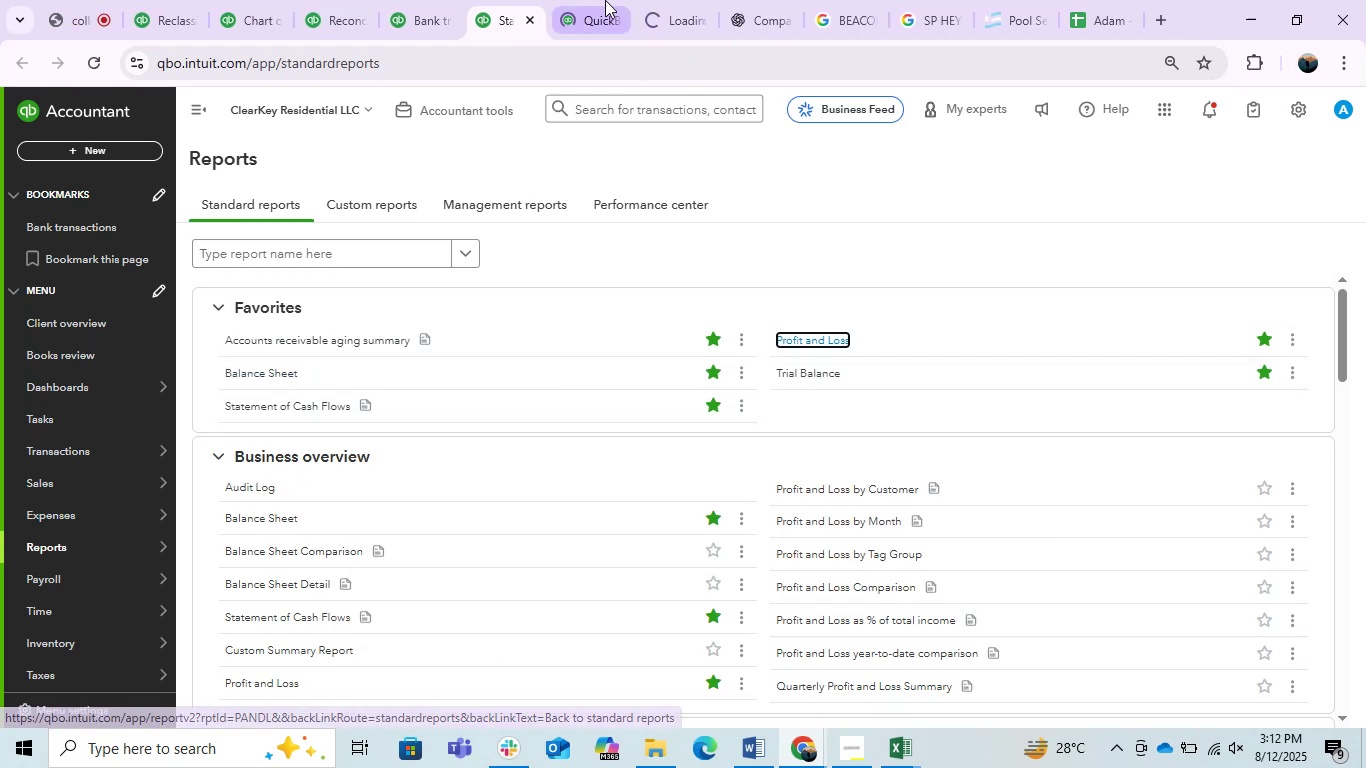 
left_click([584, 0])
 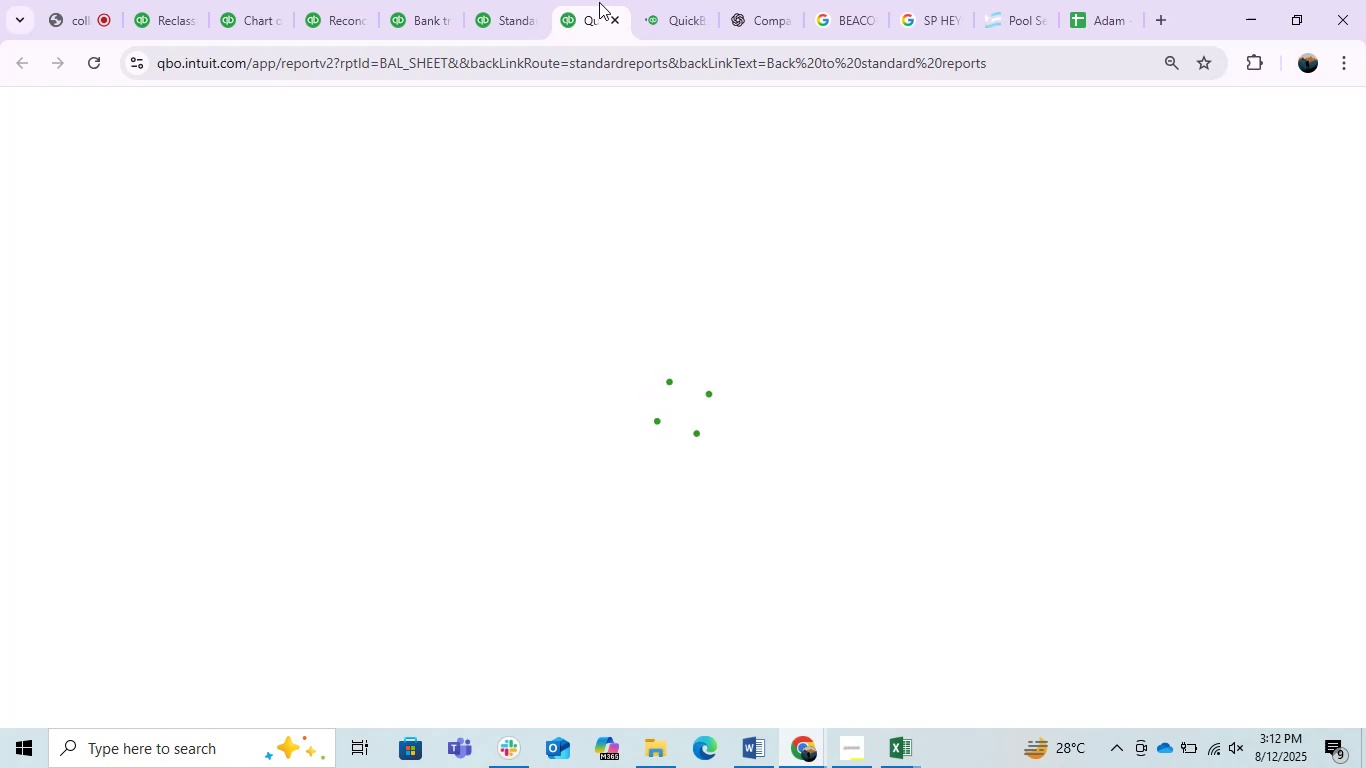 
left_click_drag(start_coordinate=[593, 16], to_coordinate=[597, 32])
 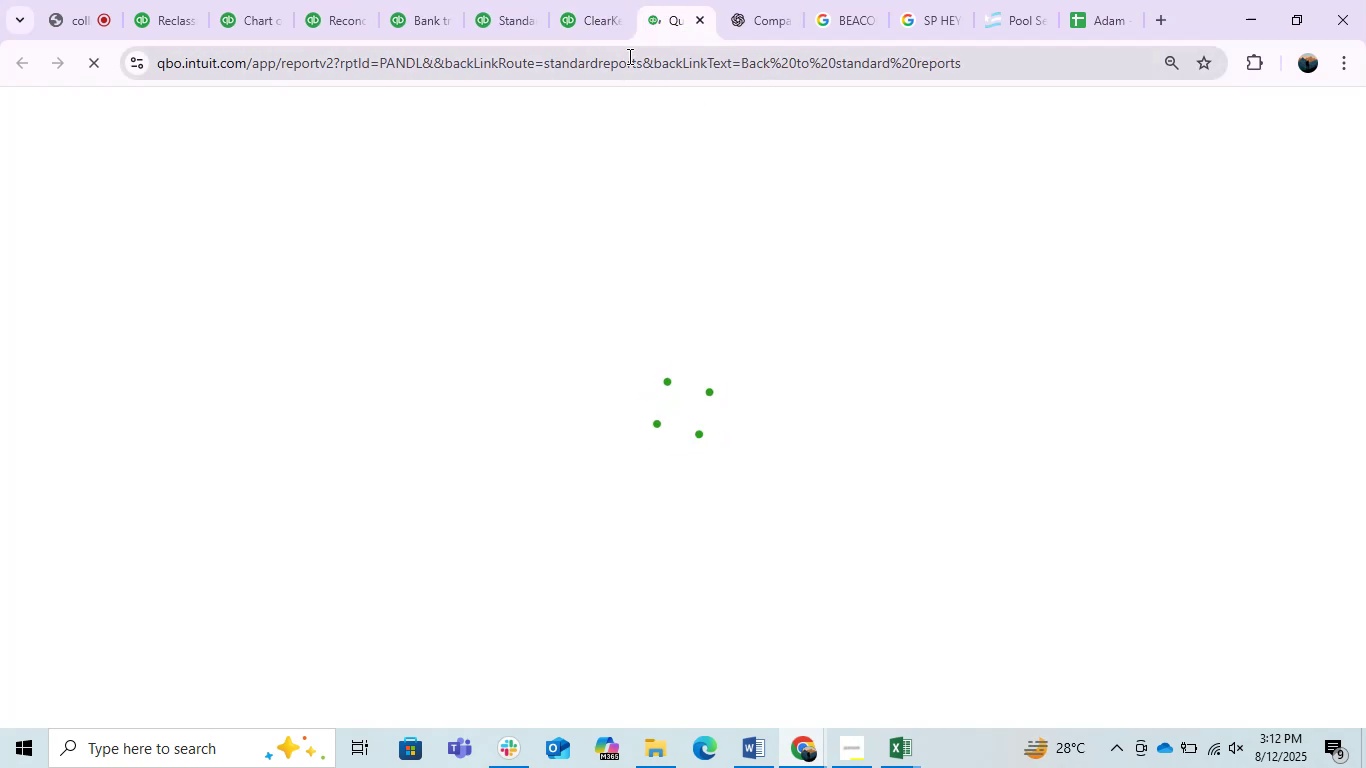 
left_click([593, 0])
 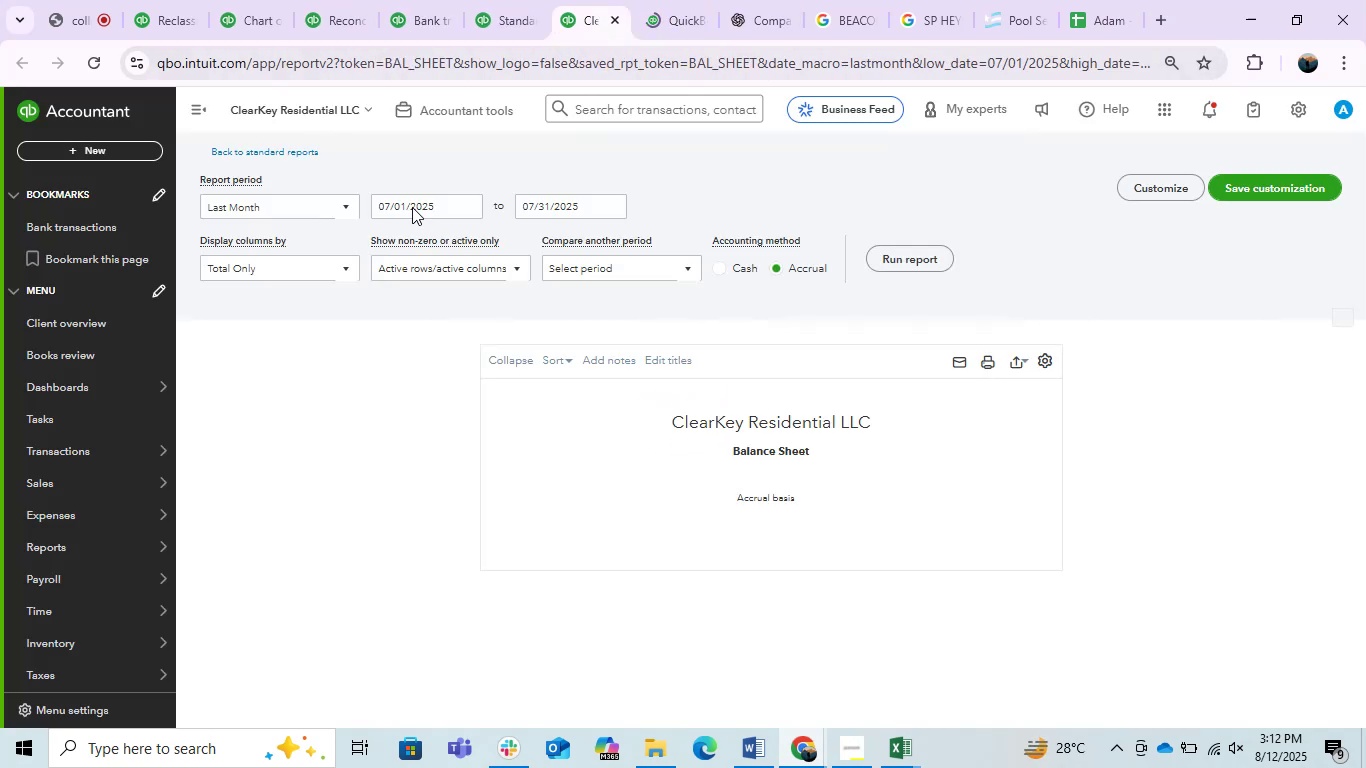 
left_click([304, 199])
 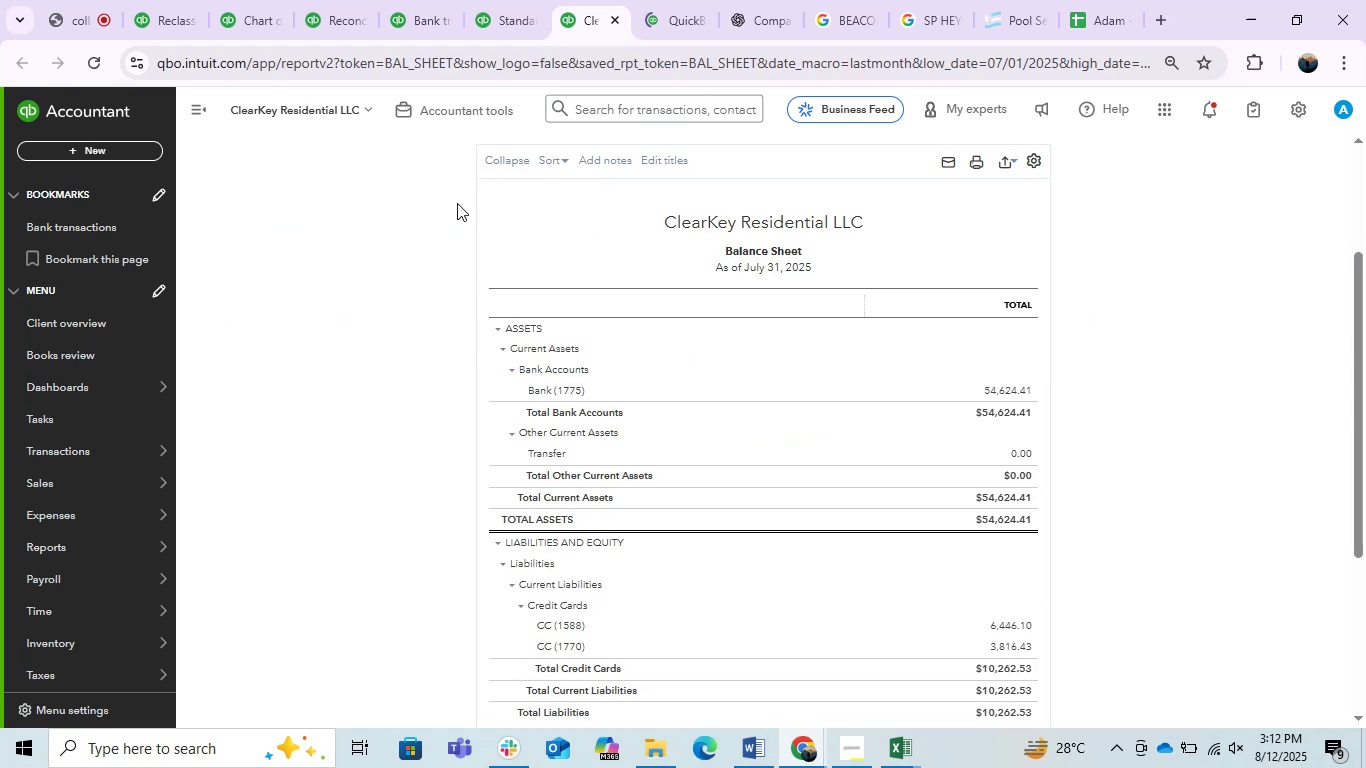 
scroll: coordinate [577, 280], scroll_direction: up, amount: 2.0
 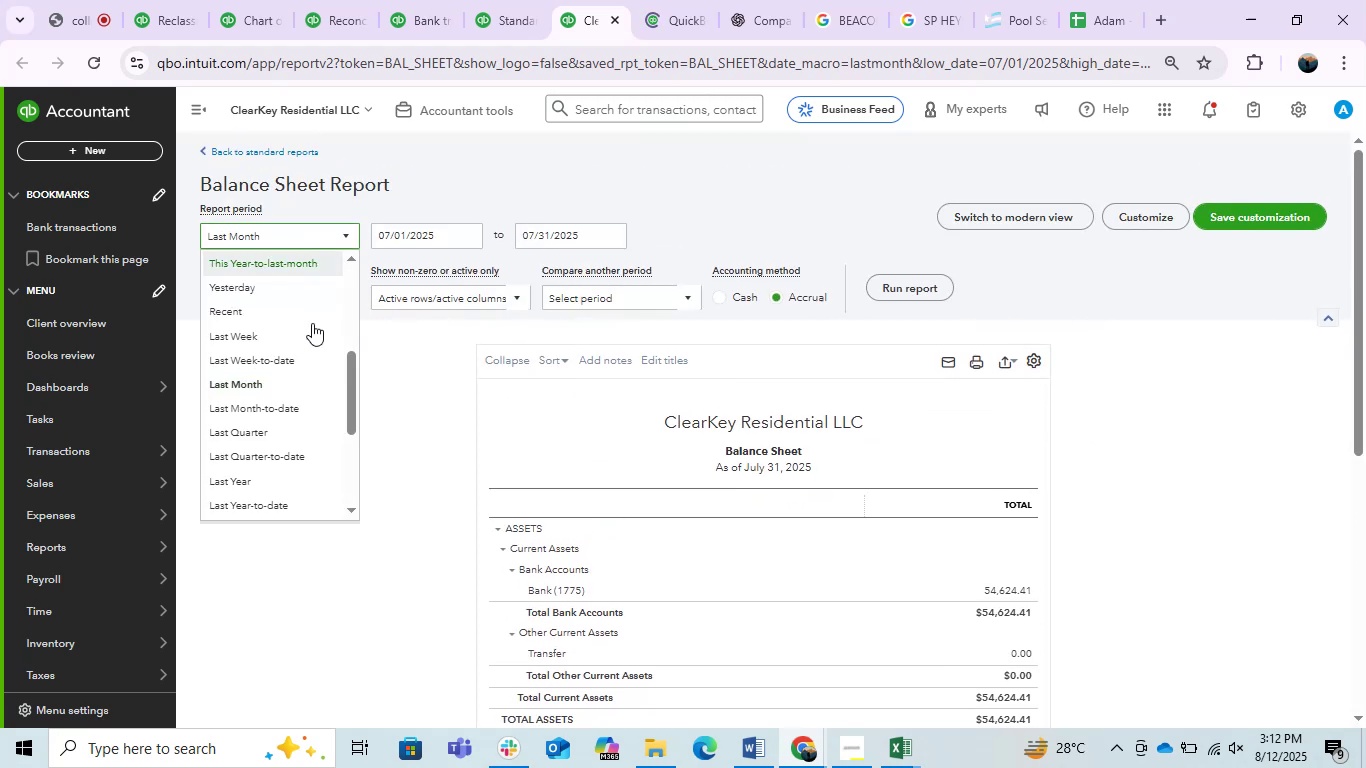 
left_click([276, 475])
 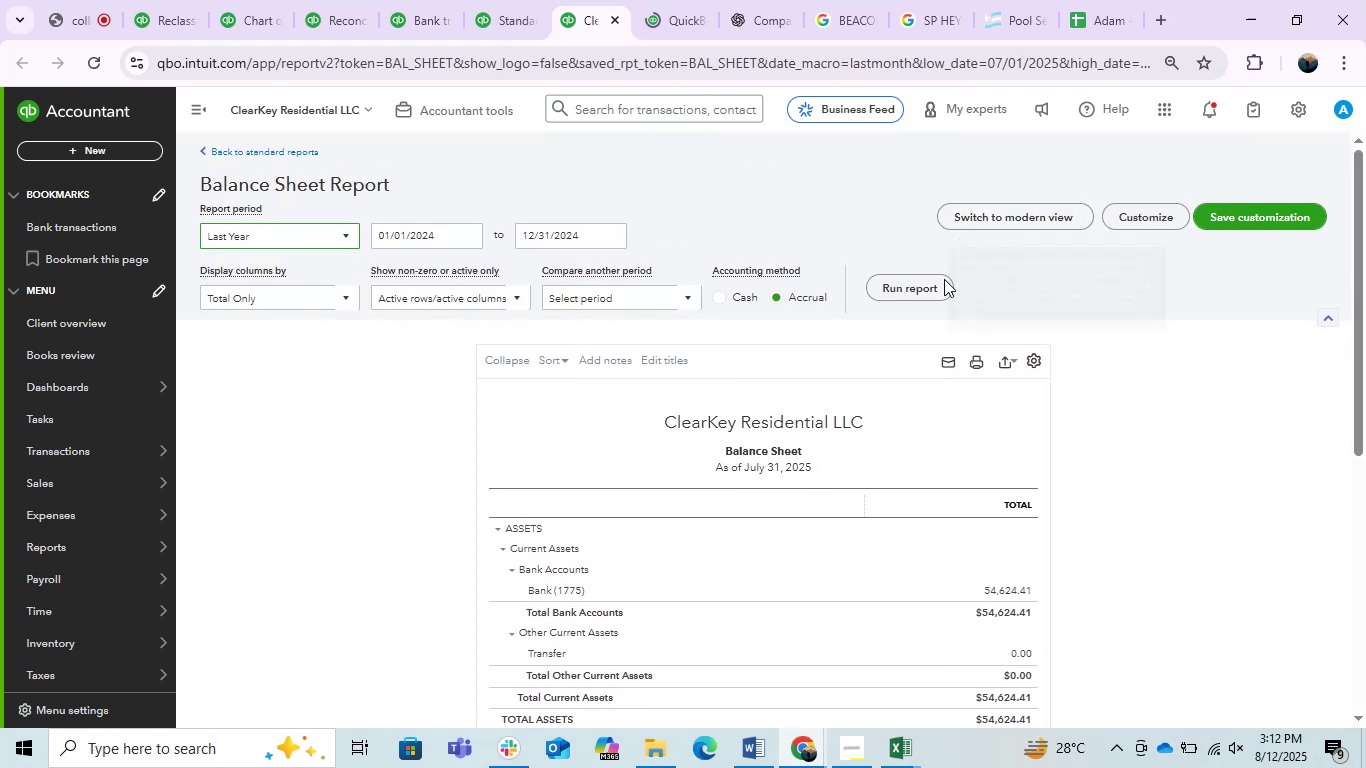 
left_click([924, 290])
 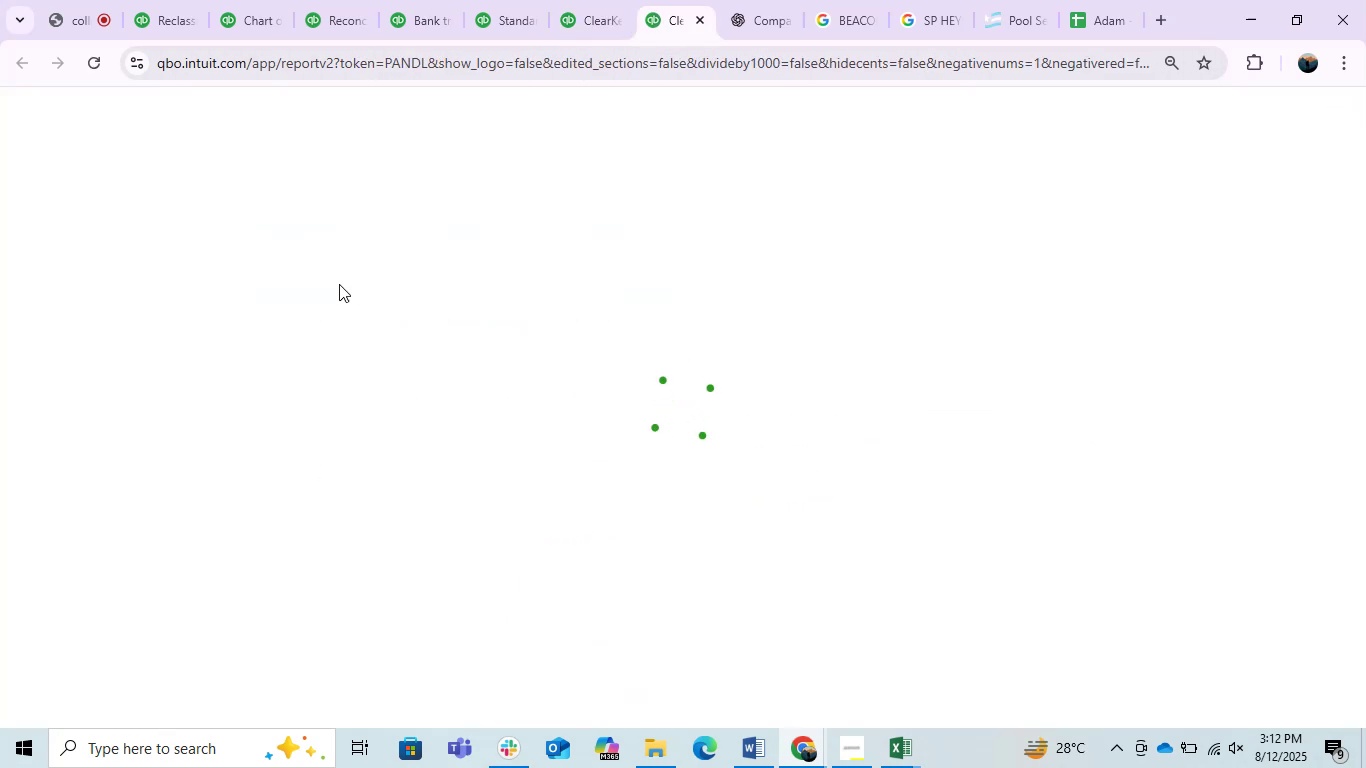 
mouse_move([470, 364])
 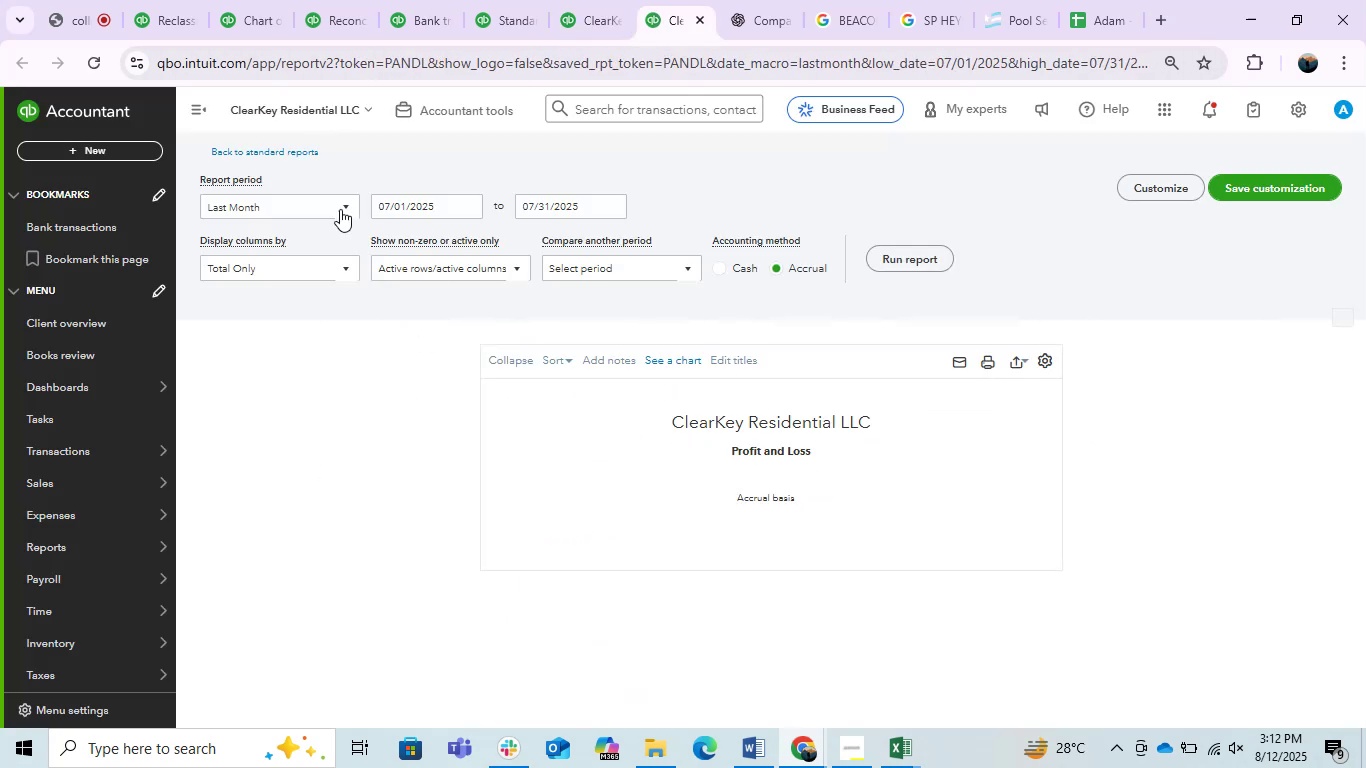 
left_click([340, 209])
 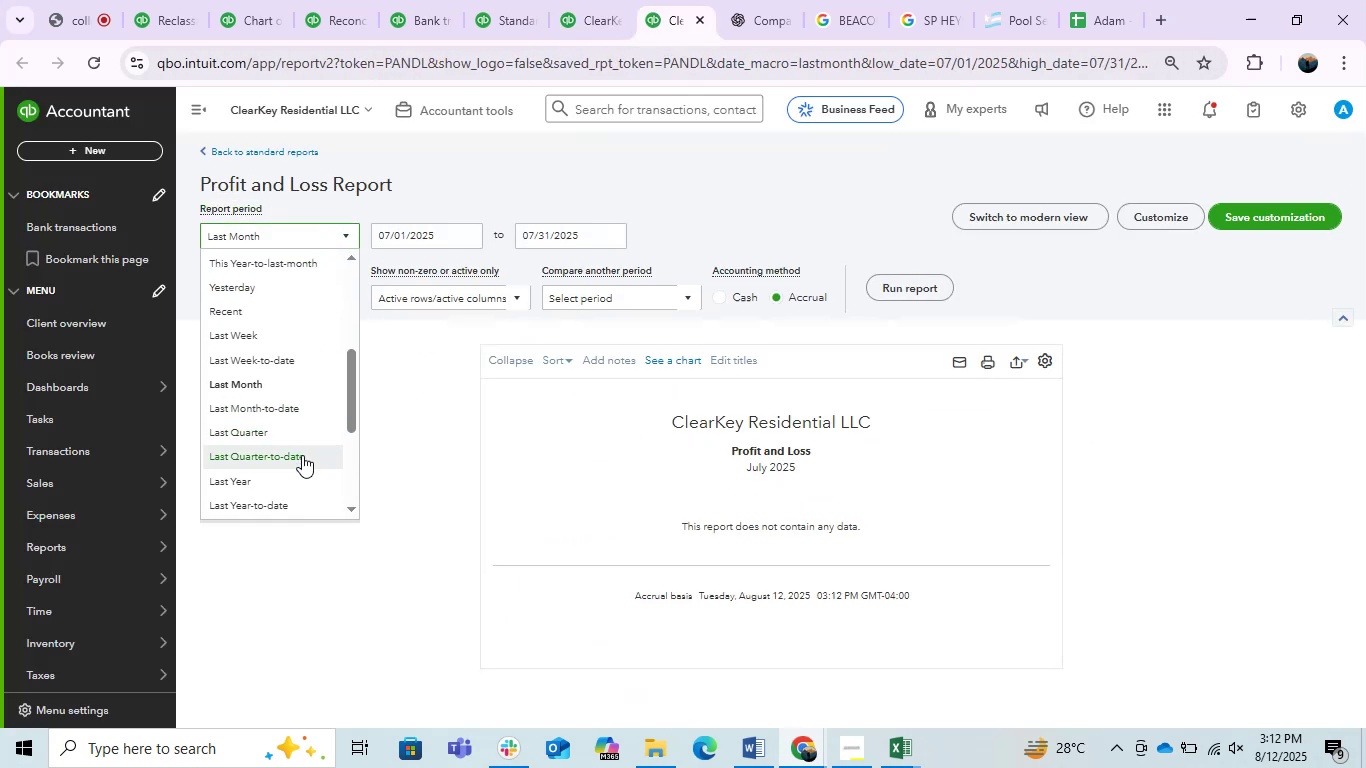 
left_click([286, 479])
 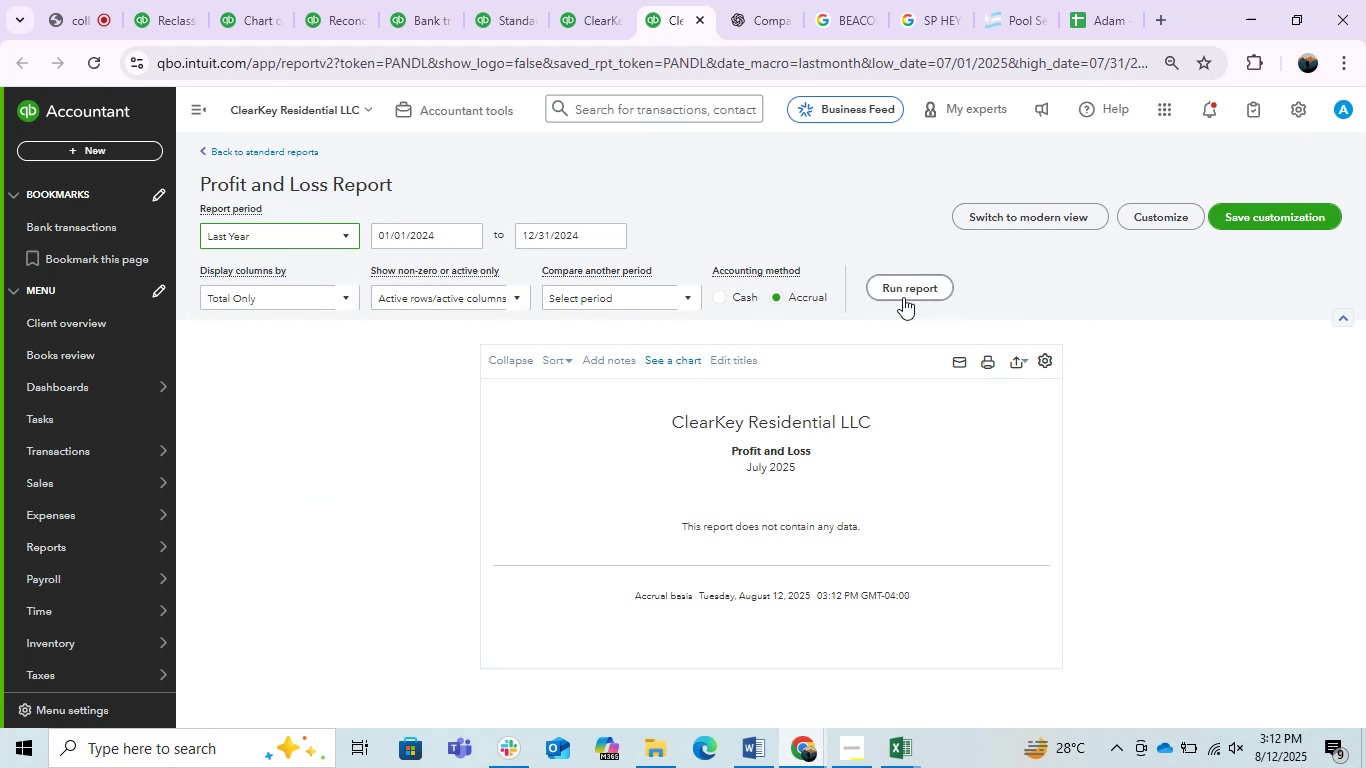 
left_click([903, 291])
 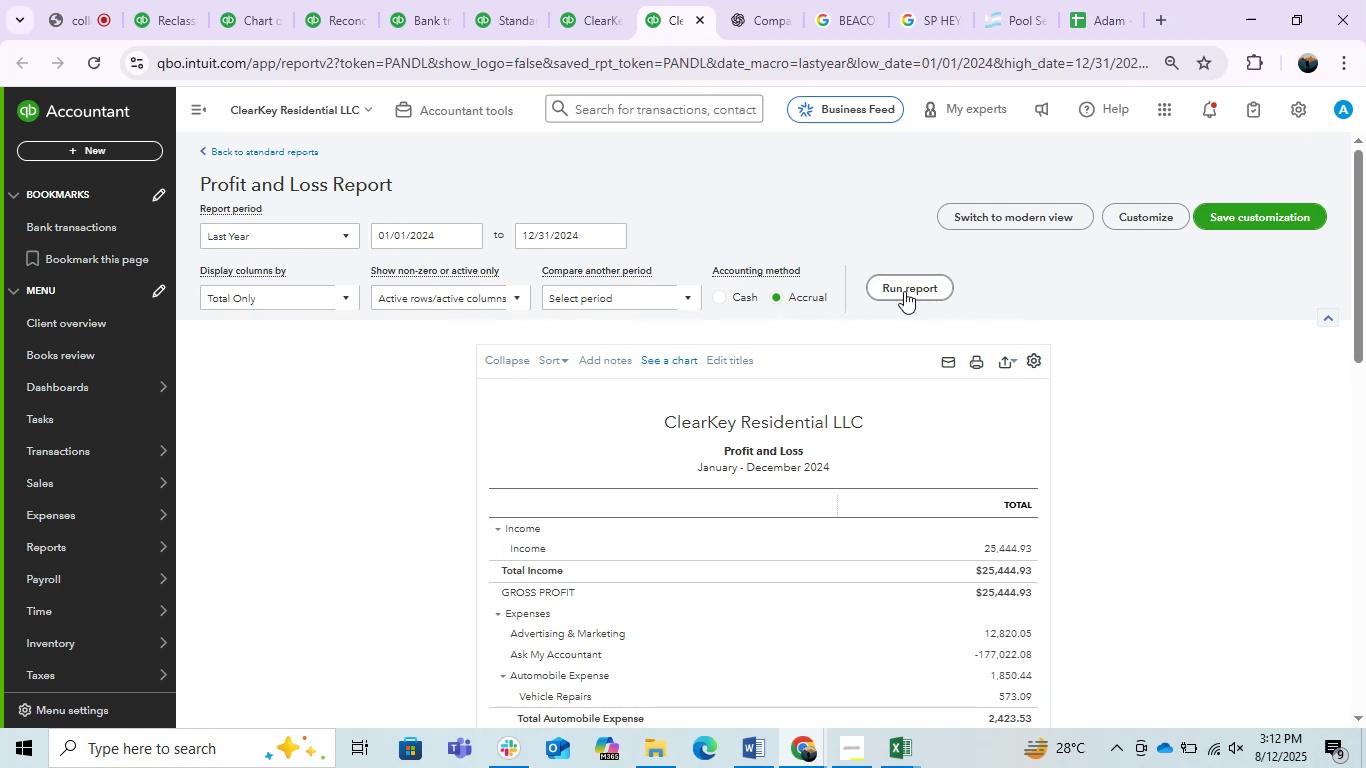 
wait(14.84)
 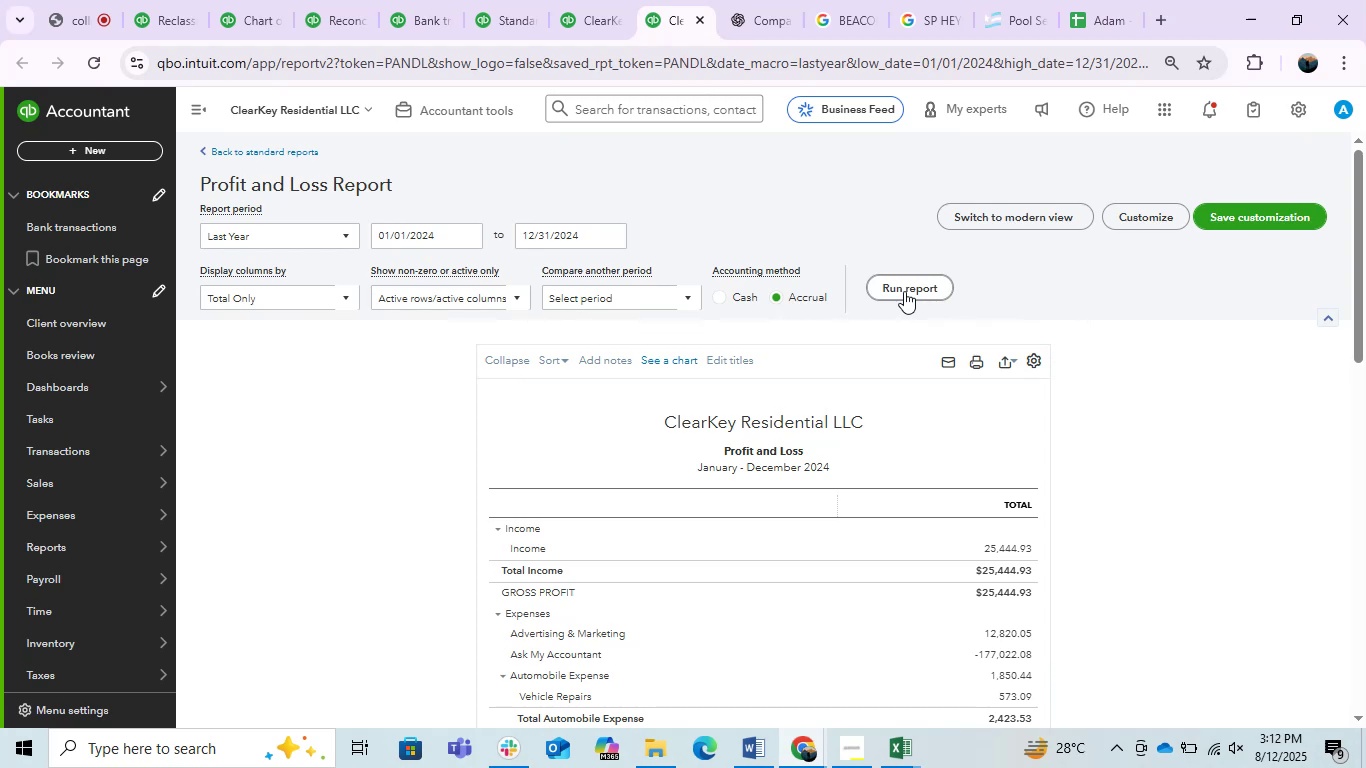 
left_click([190, 111])
 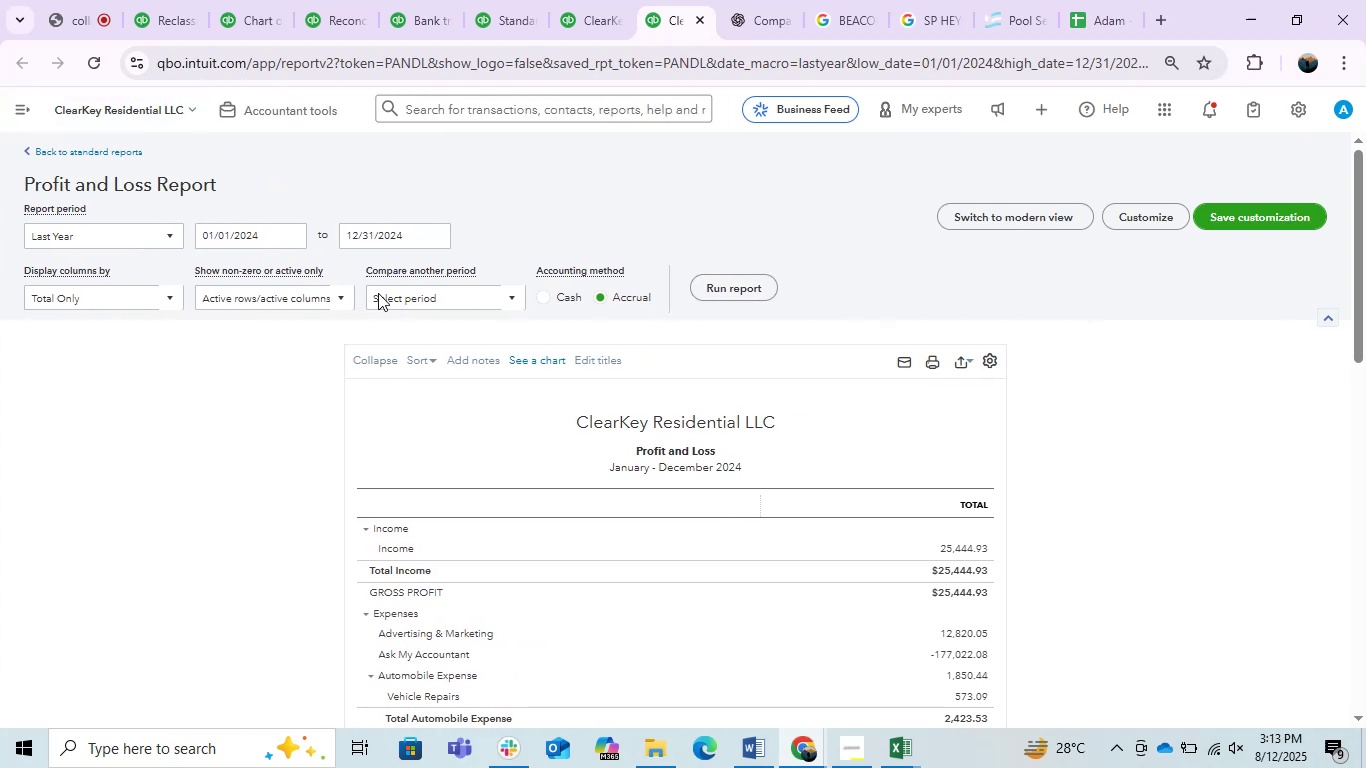 
scroll: coordinate [522, 404], scroll_direction: down, amount: 1.0
 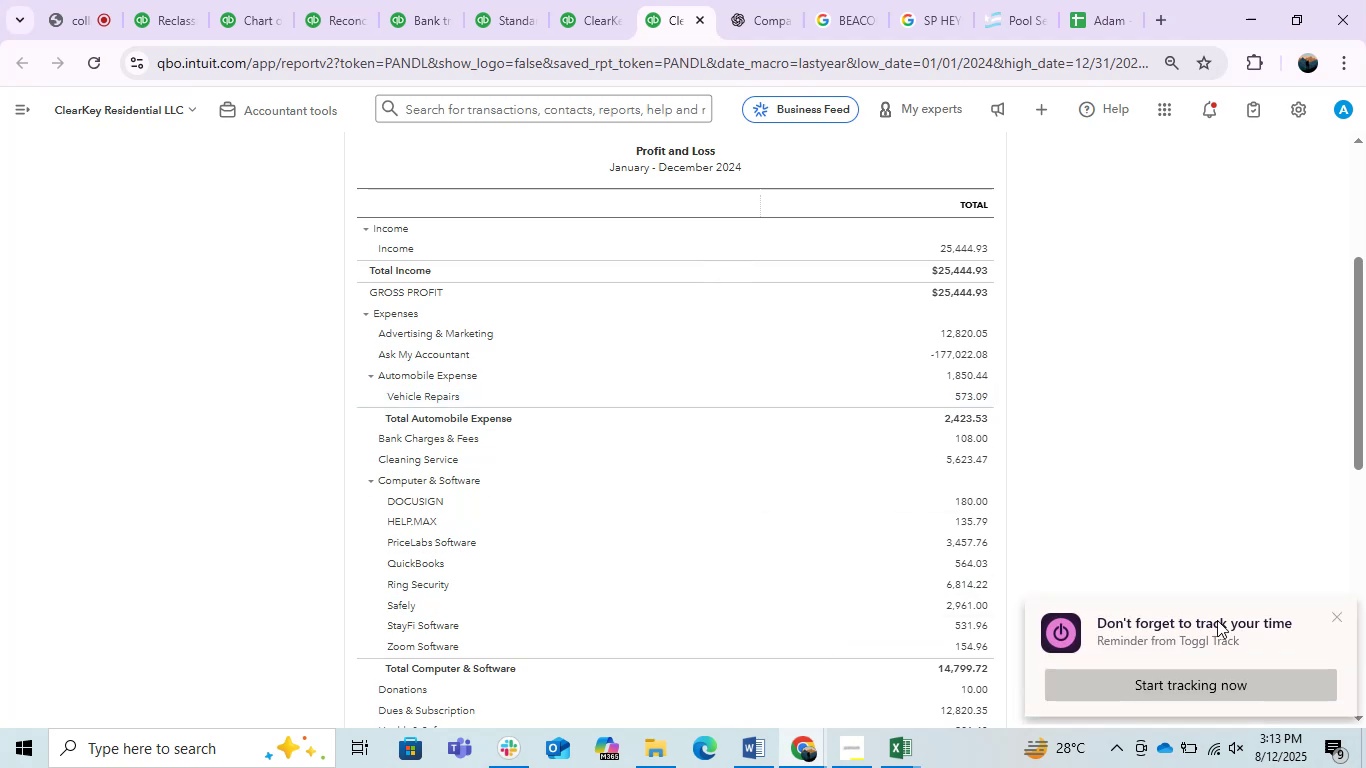 
wait(11.39)
 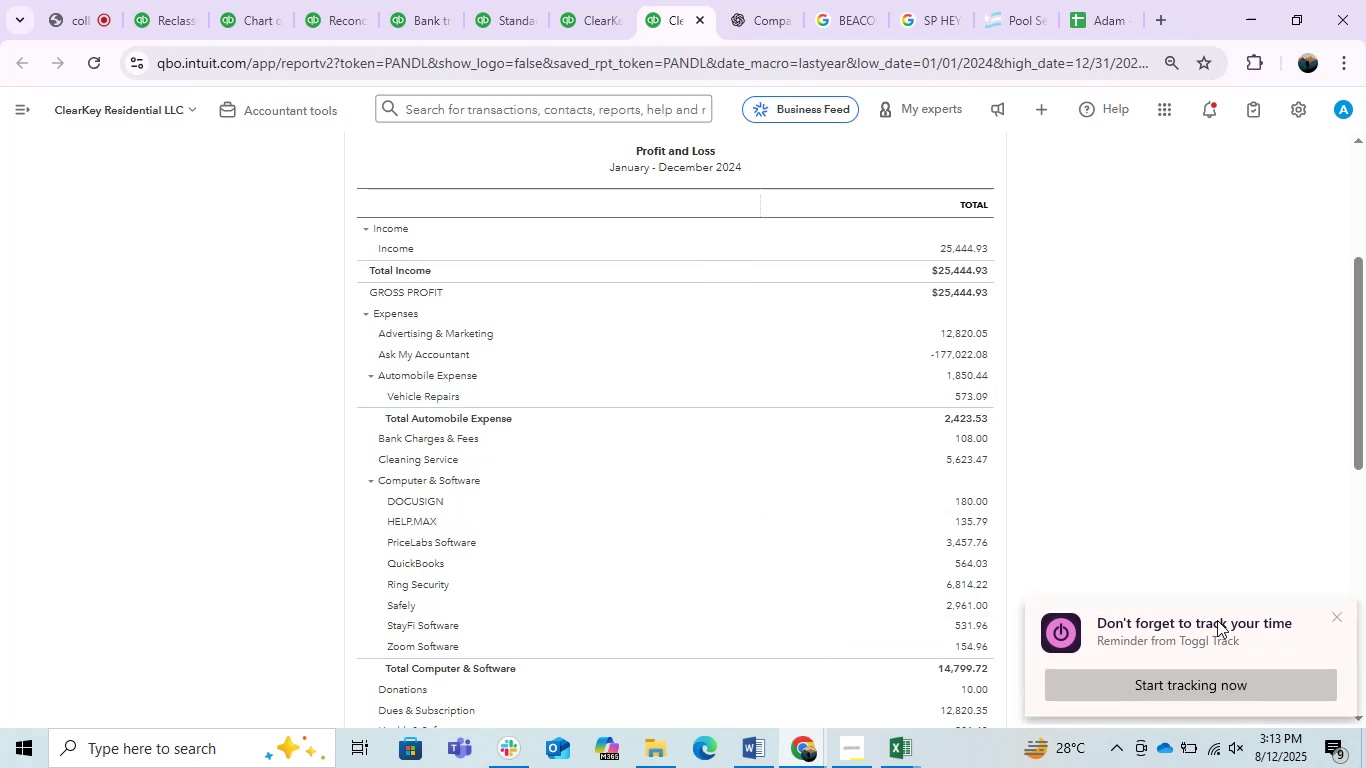 
scroll: coordinate [606, 585], scroll_direction: down, amount: 2.0
 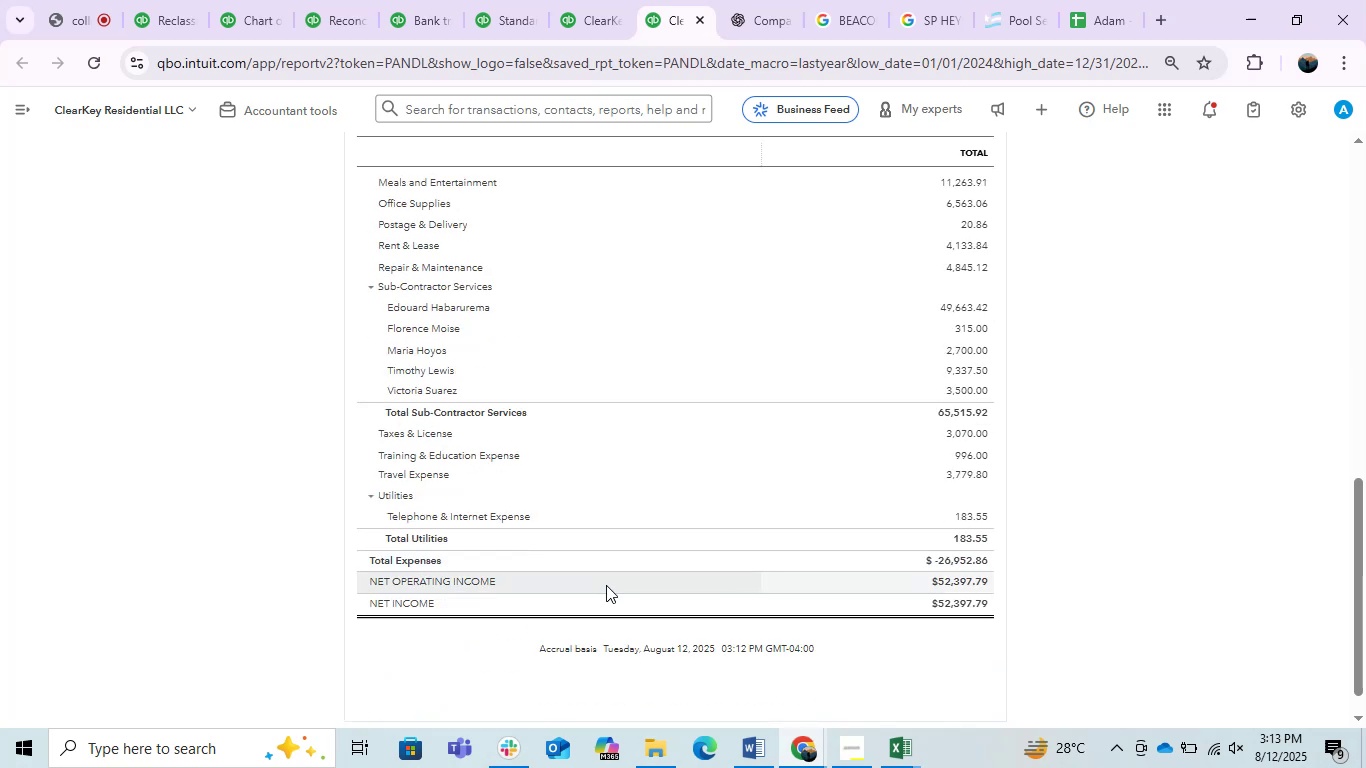 
scroll: coordinate [606, 585], scroll_direction: up, amount: 3.0
 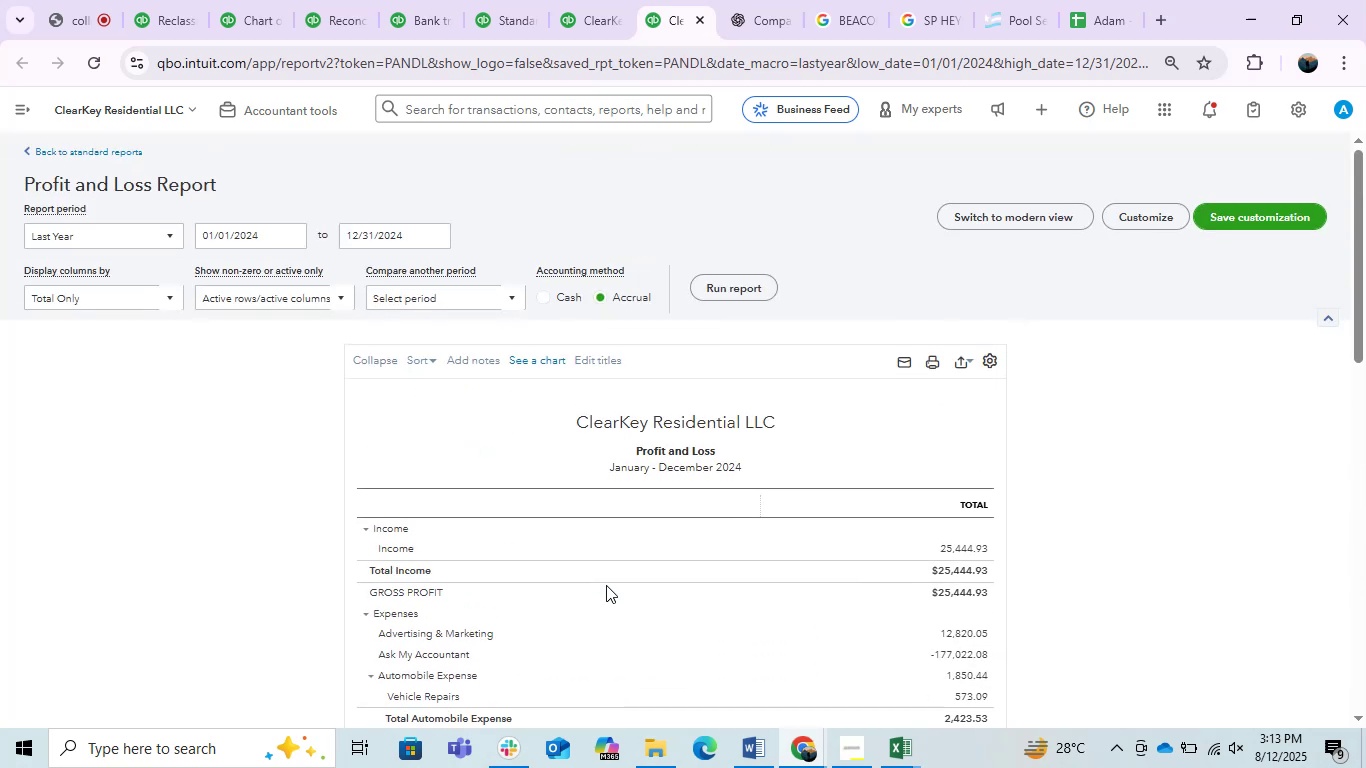 
scroll: coordinate [618, 551], scroll_direction: down, amount: 3.0
 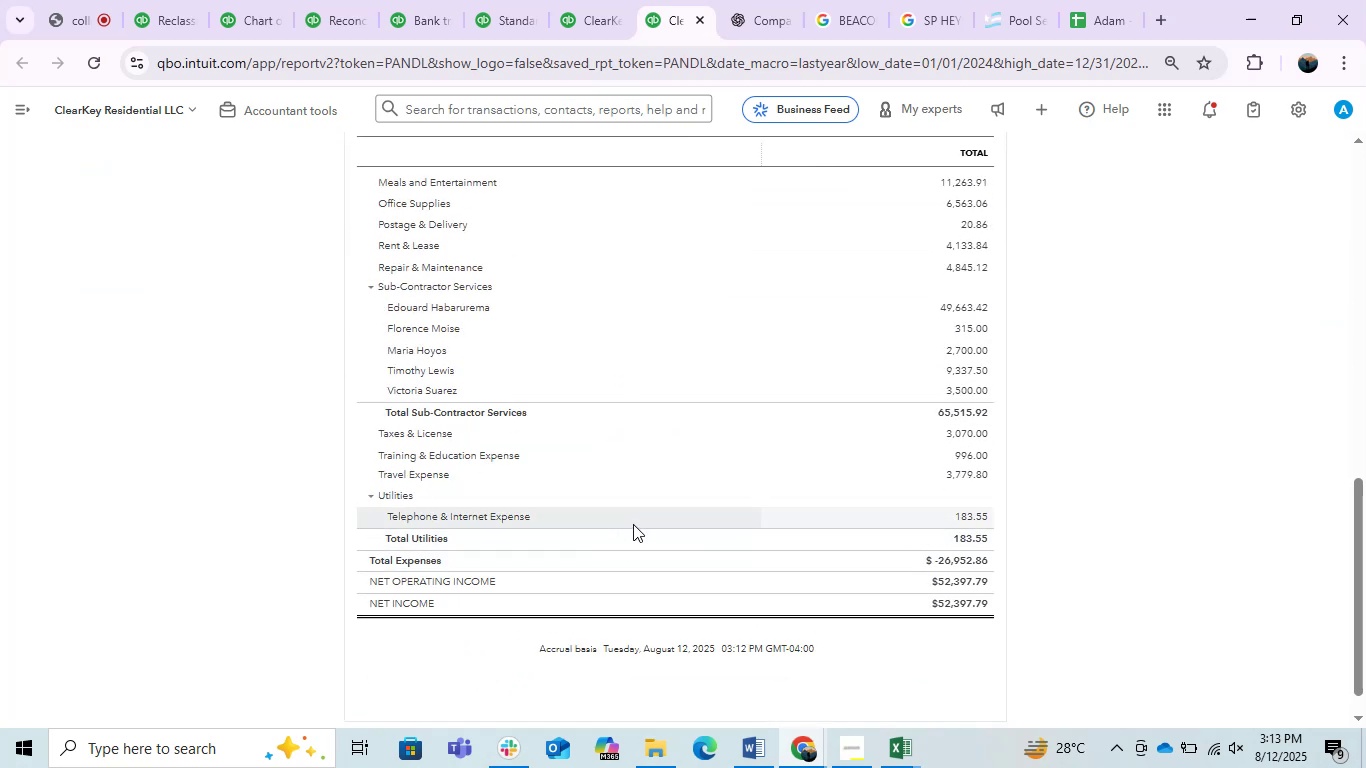 
scroll: coordinate [633, 524], scroll_direction: up, amount: 1.0
 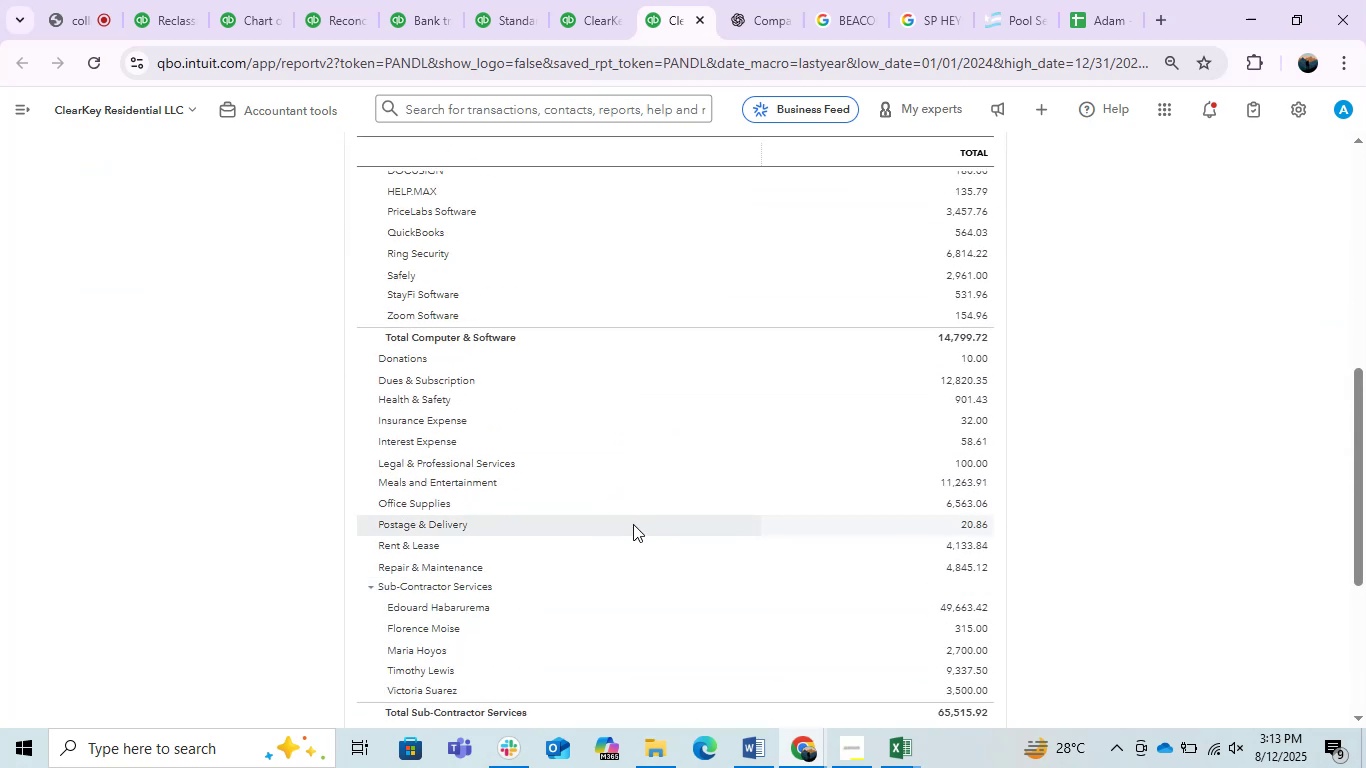 
scroll: coordinate [633, 524], scroll_direction: down, amount: 1.0
 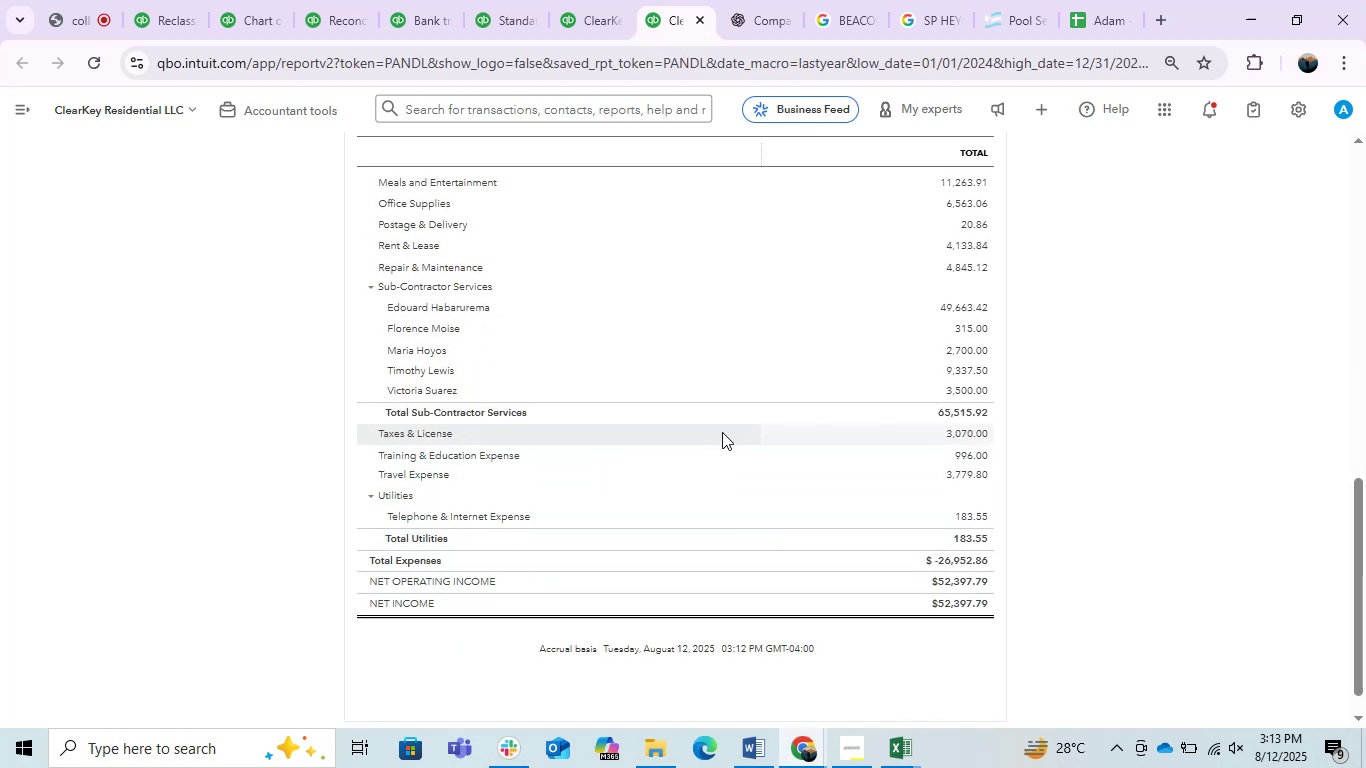 
scroll: coordinate [662, 368], scroll_direction: up, amount: 3.0
 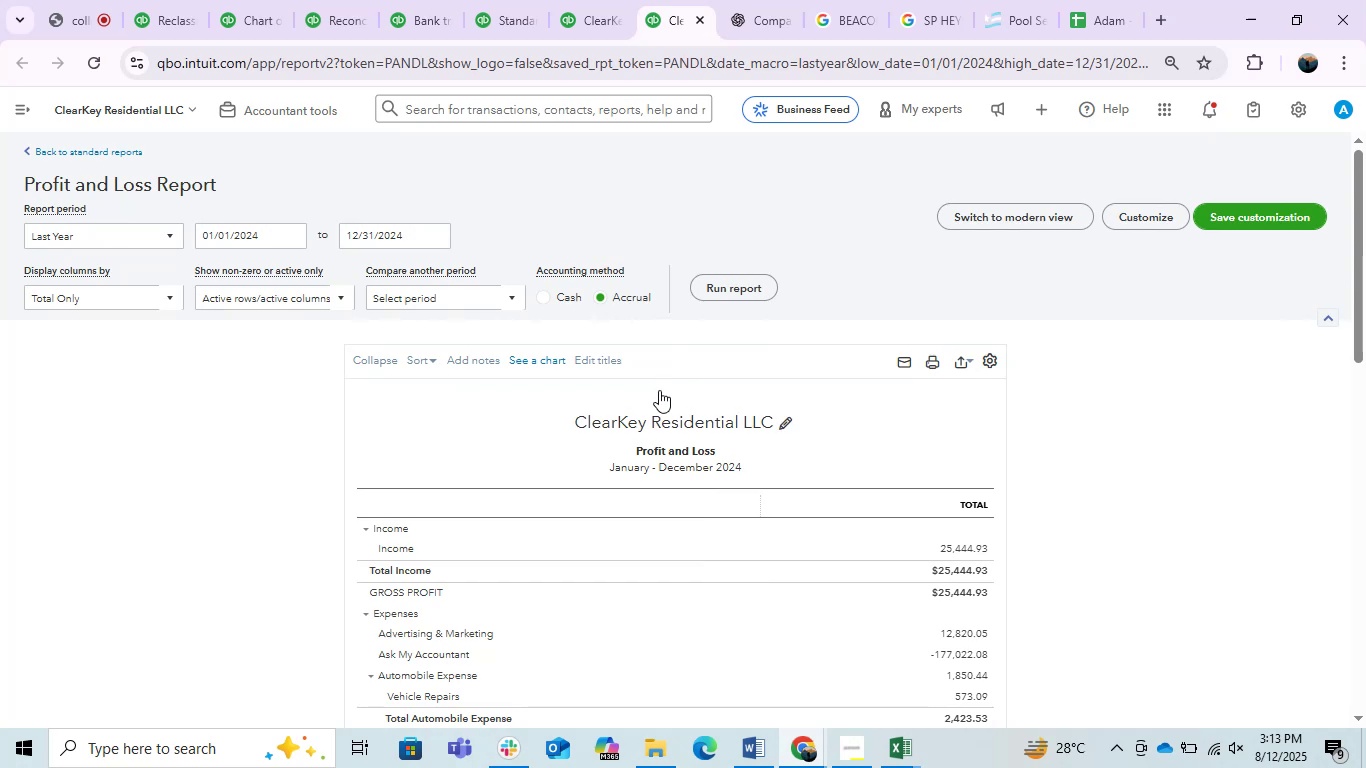 
scroll: coordinate [659, 390], scroll_direction: down, amount: 1.0
 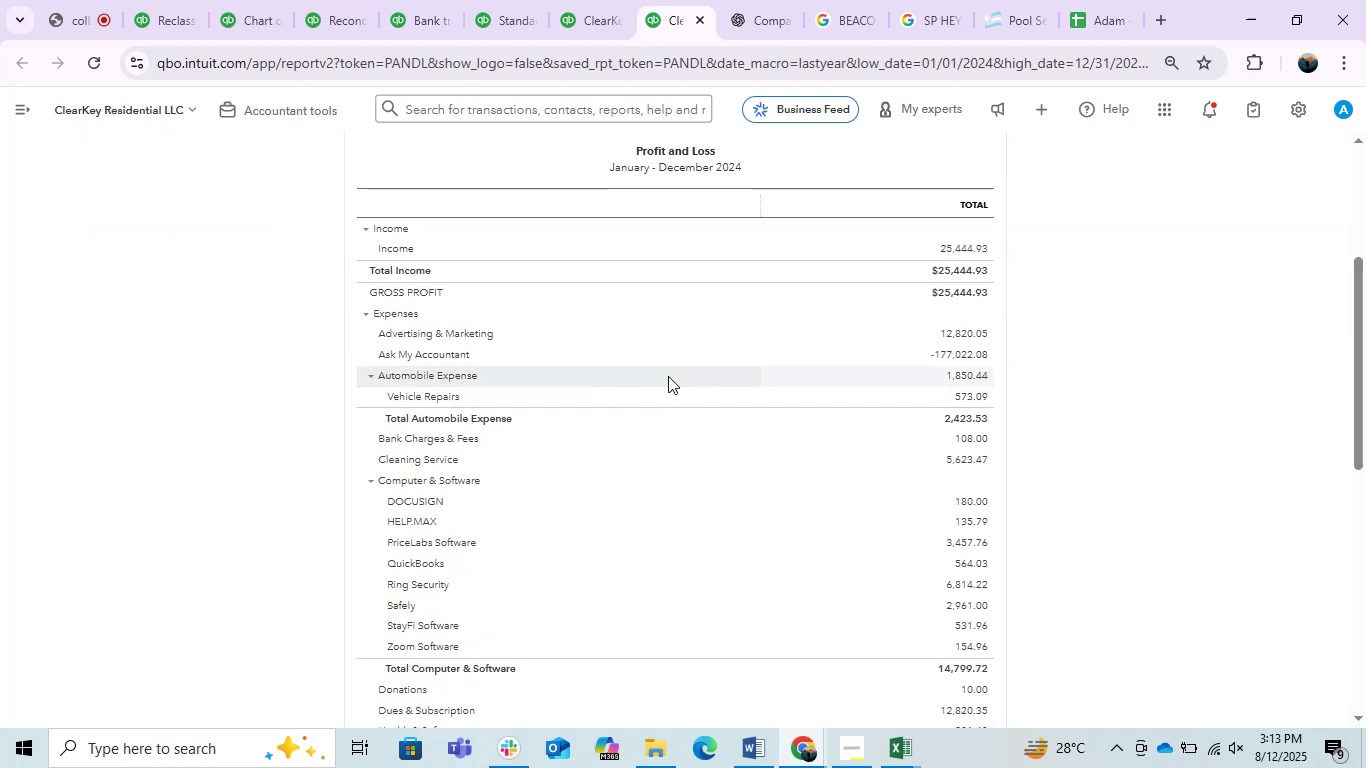 
scroll: coordinate [662, 548], scroll_direction: up, amount: 1.0
 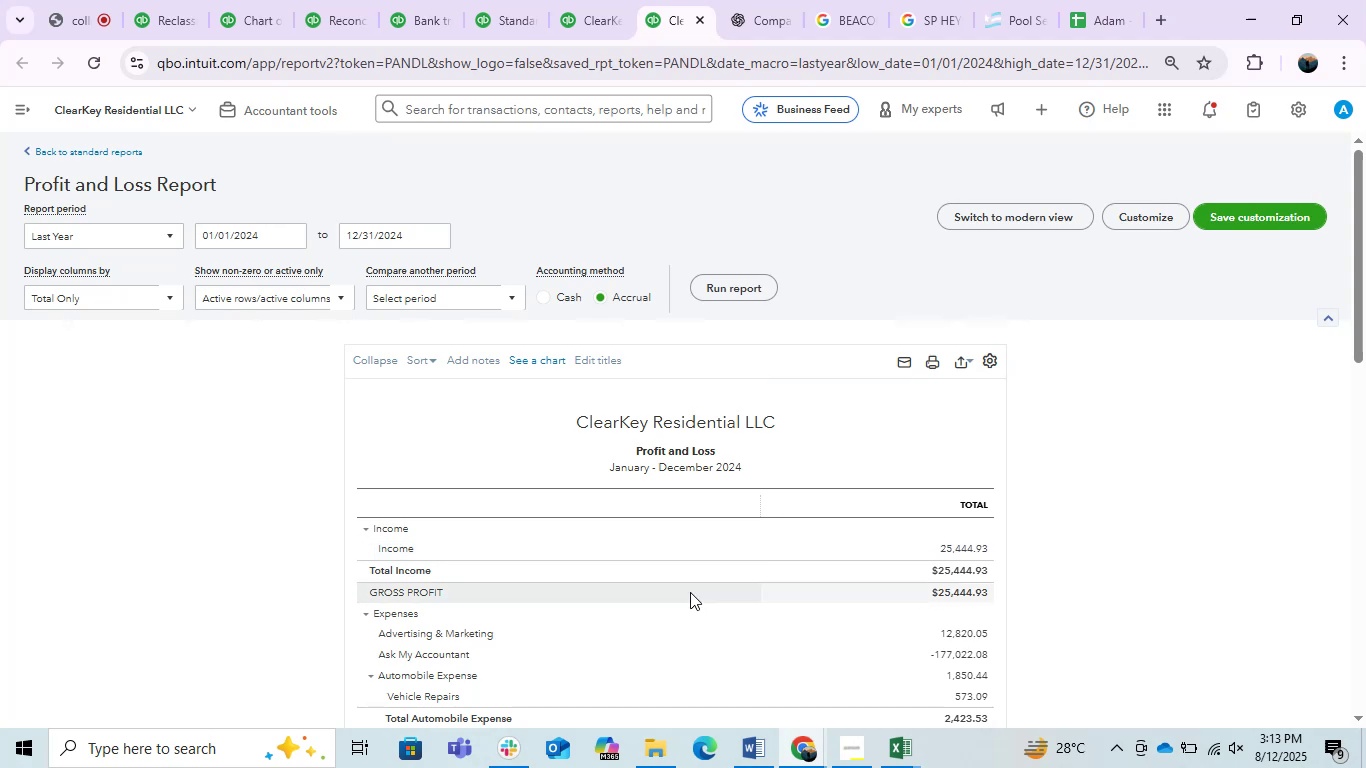 
scroll: coordinate [851, 504], scroll_direction: down, amount: 1.0
 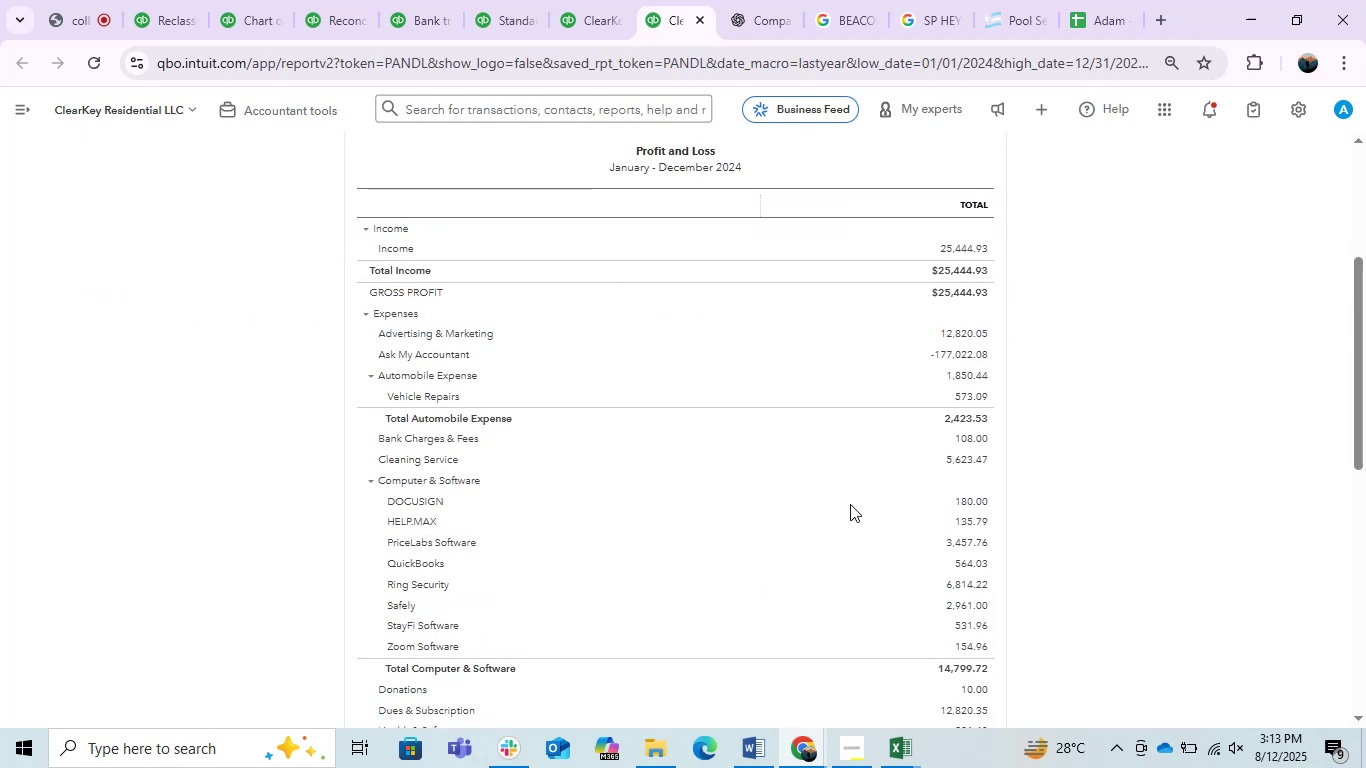 
scroll: coordinate [844, 497], scroll_direction: up, amount: 1.0
 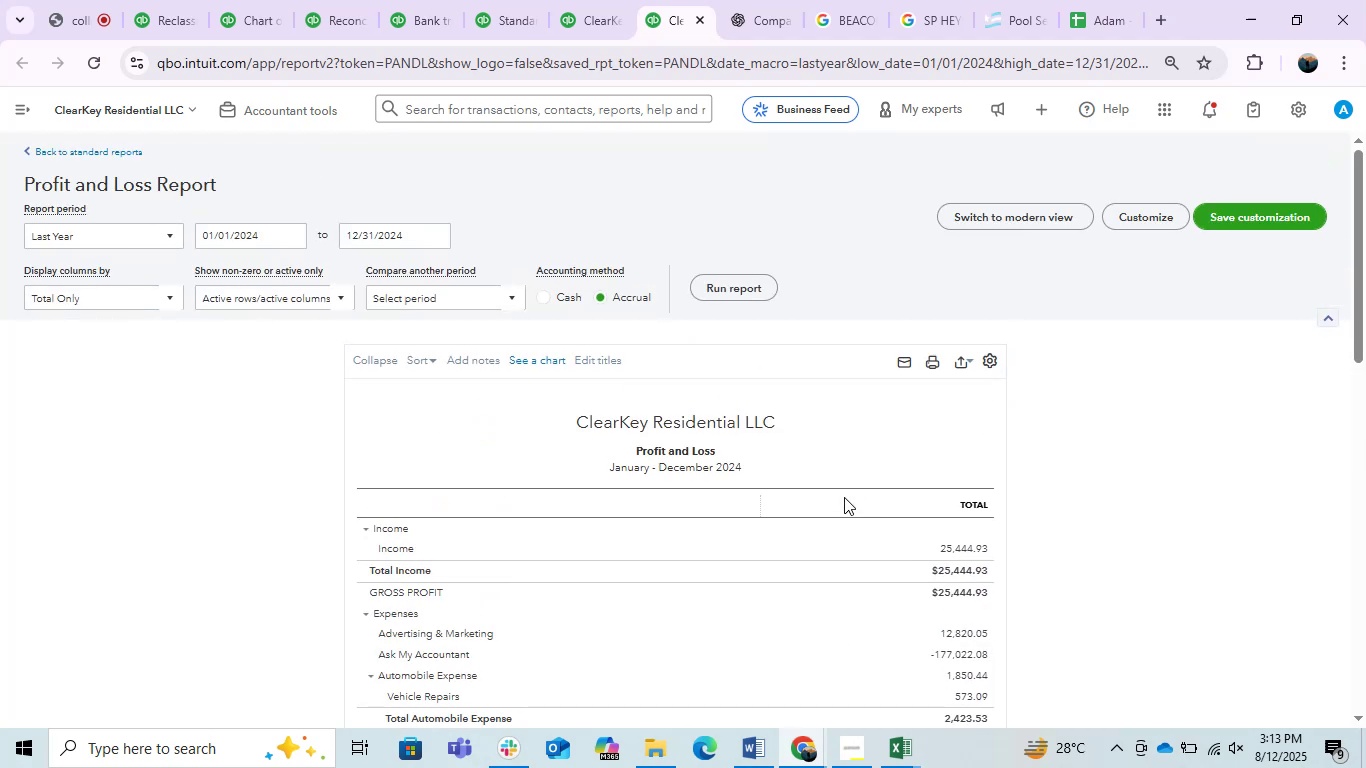 
scroll: coordinate [844, 497], scroll_direction: down, amount: 5.0
 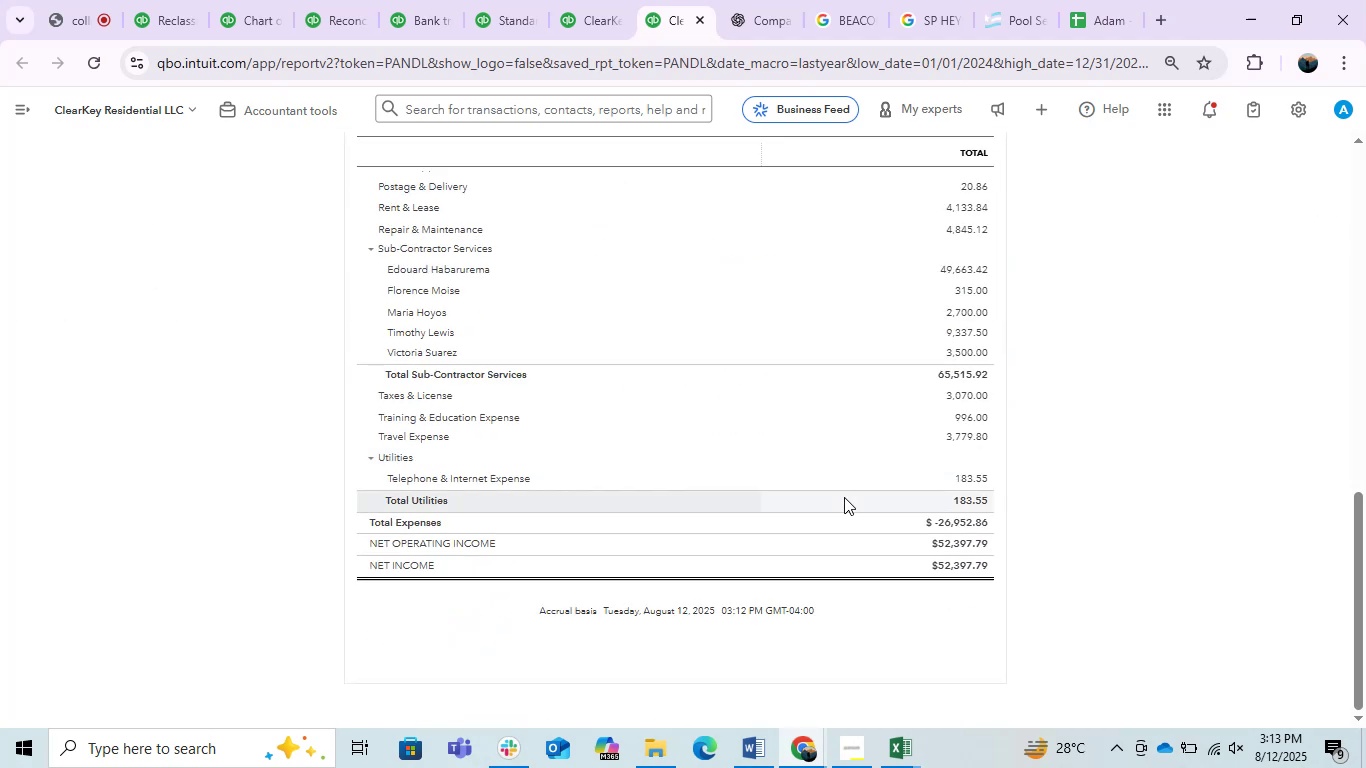 
scroll: coordinate [844, 497], scroll_direction: up, amount: 2.0
 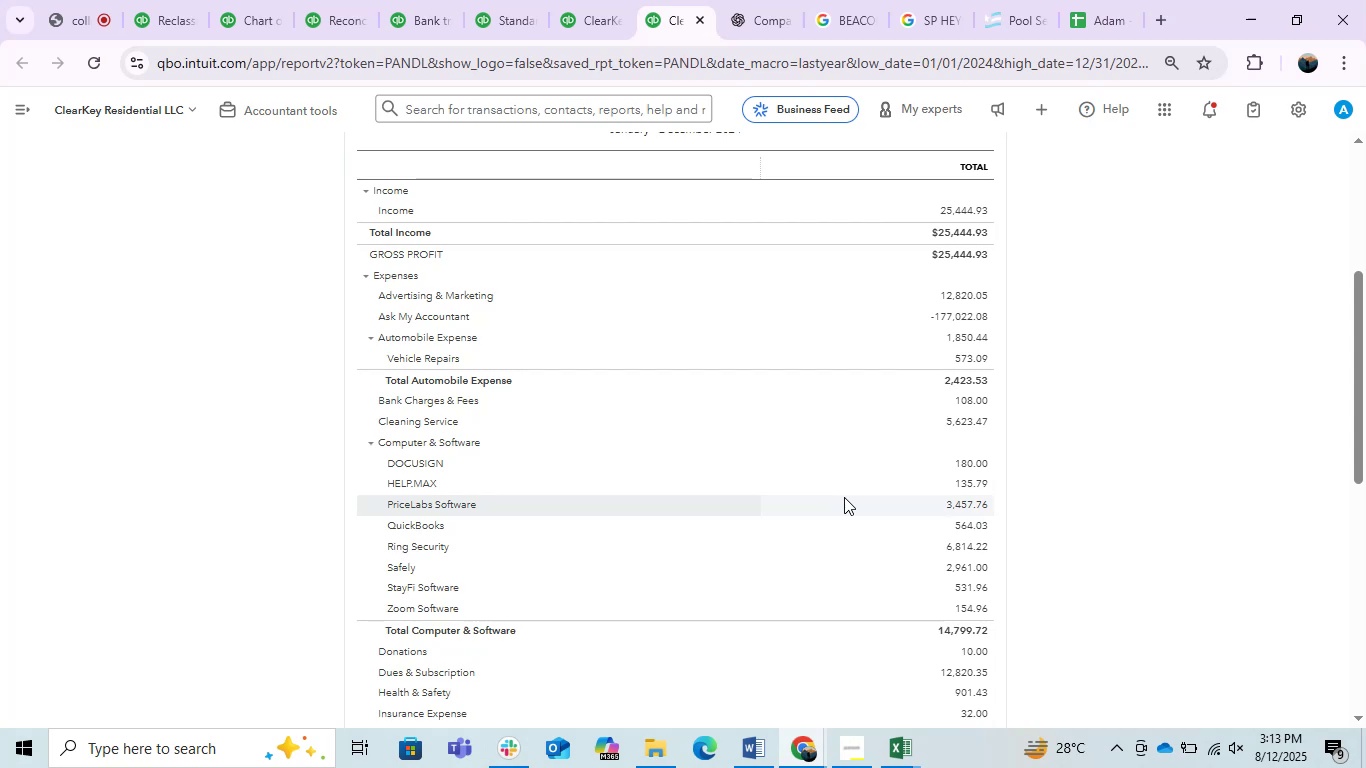 
scroll: coordinate [844, 497], scroll_direction: down, amount: 3.0
 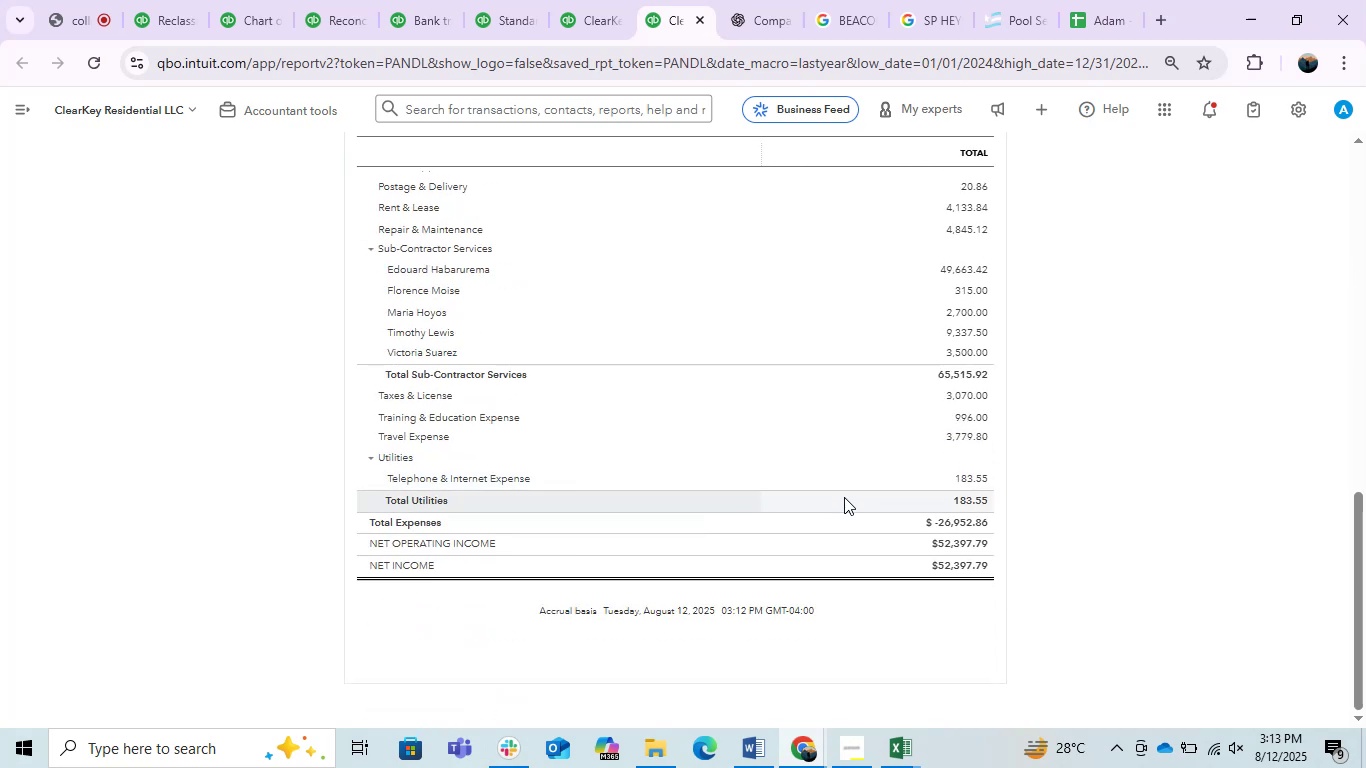 
scroll: coordinate [844, 497], scroll_direction: up, amount: 4.0
 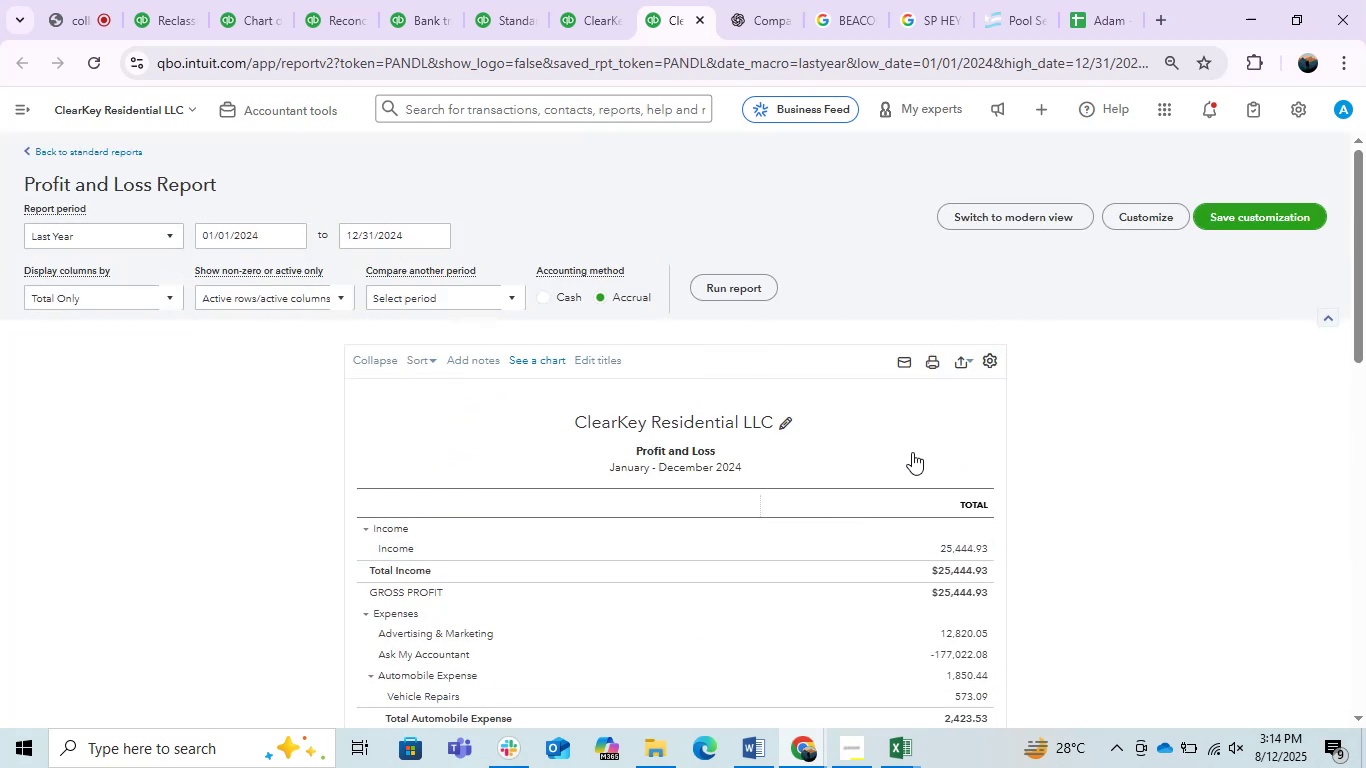 
wait(8.95)
 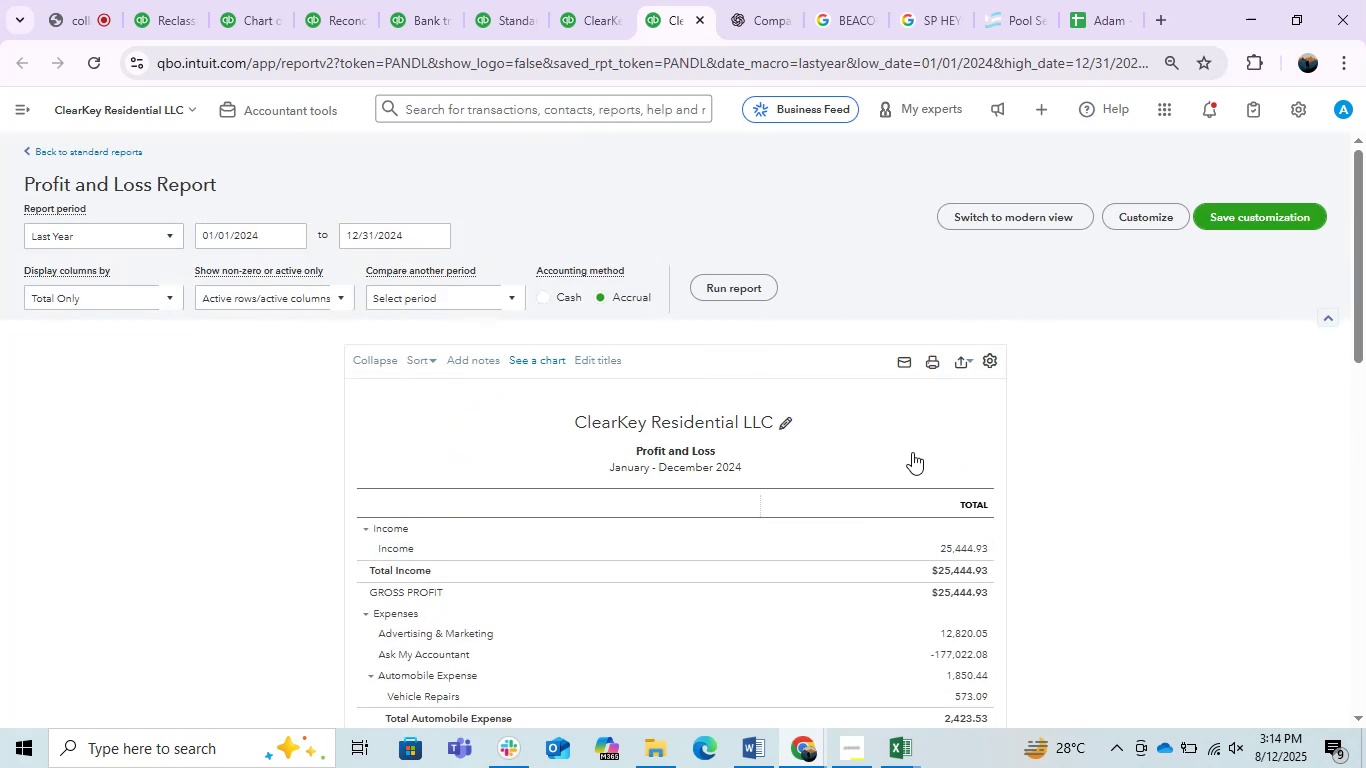 
scroll: coordinate [892, 451], scroll_direction: down, amount: 1.0
 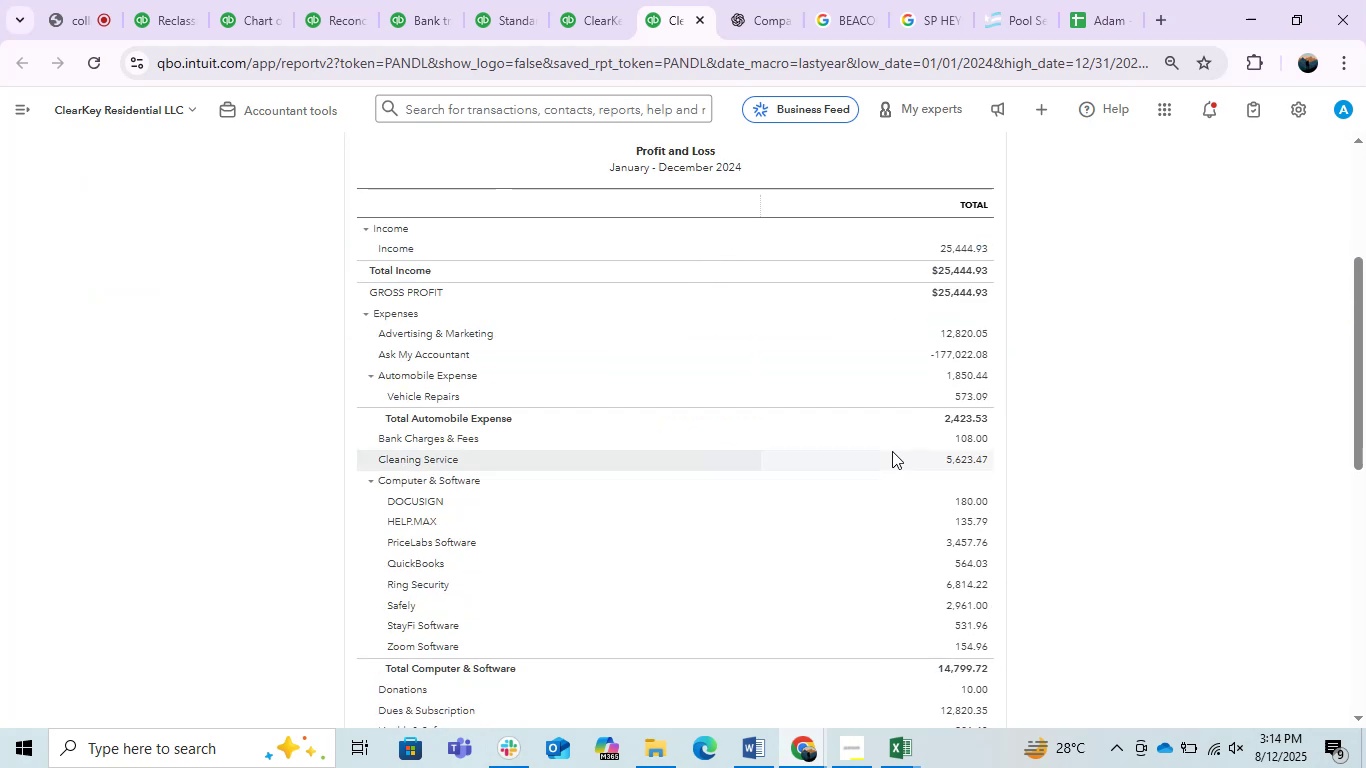 
scroll: coordinate [892, 451], scroll_direction: up, amount: 2.0
 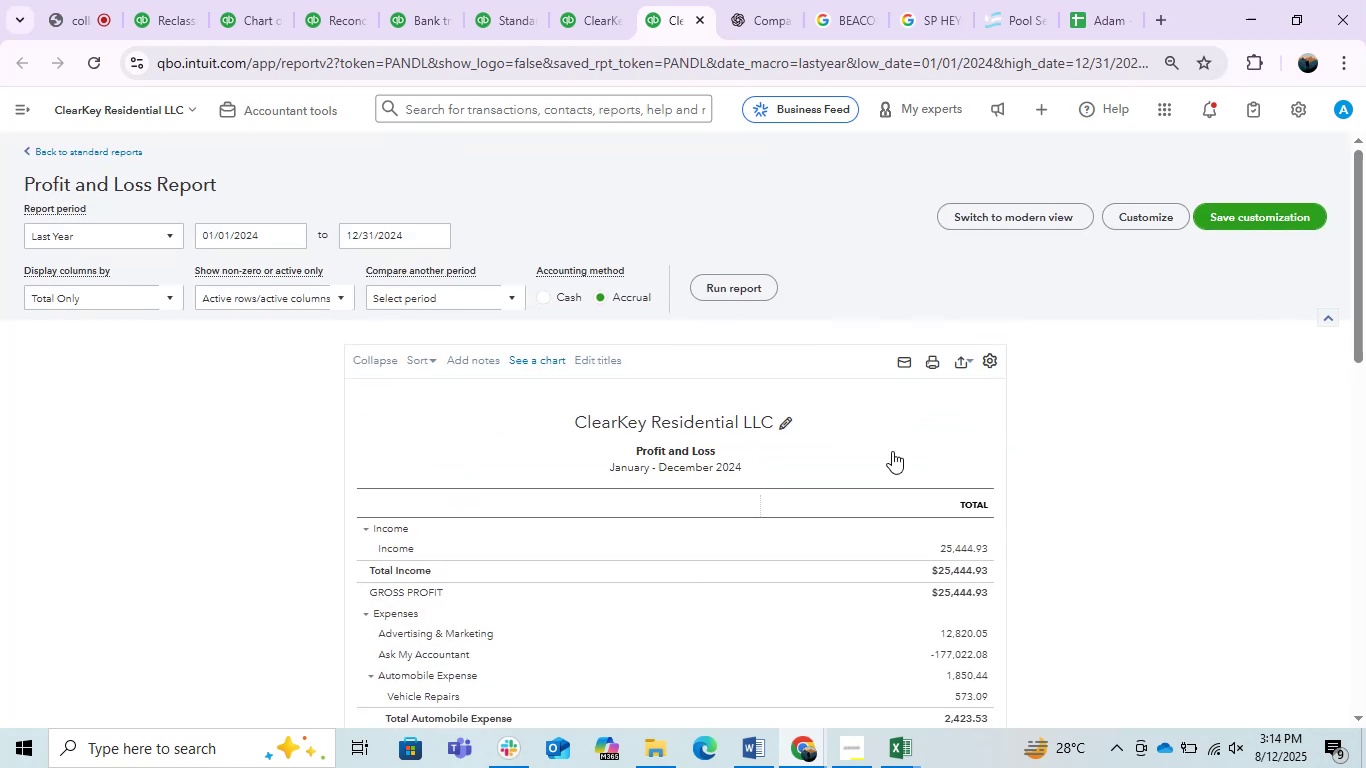 
wait(12.41)
 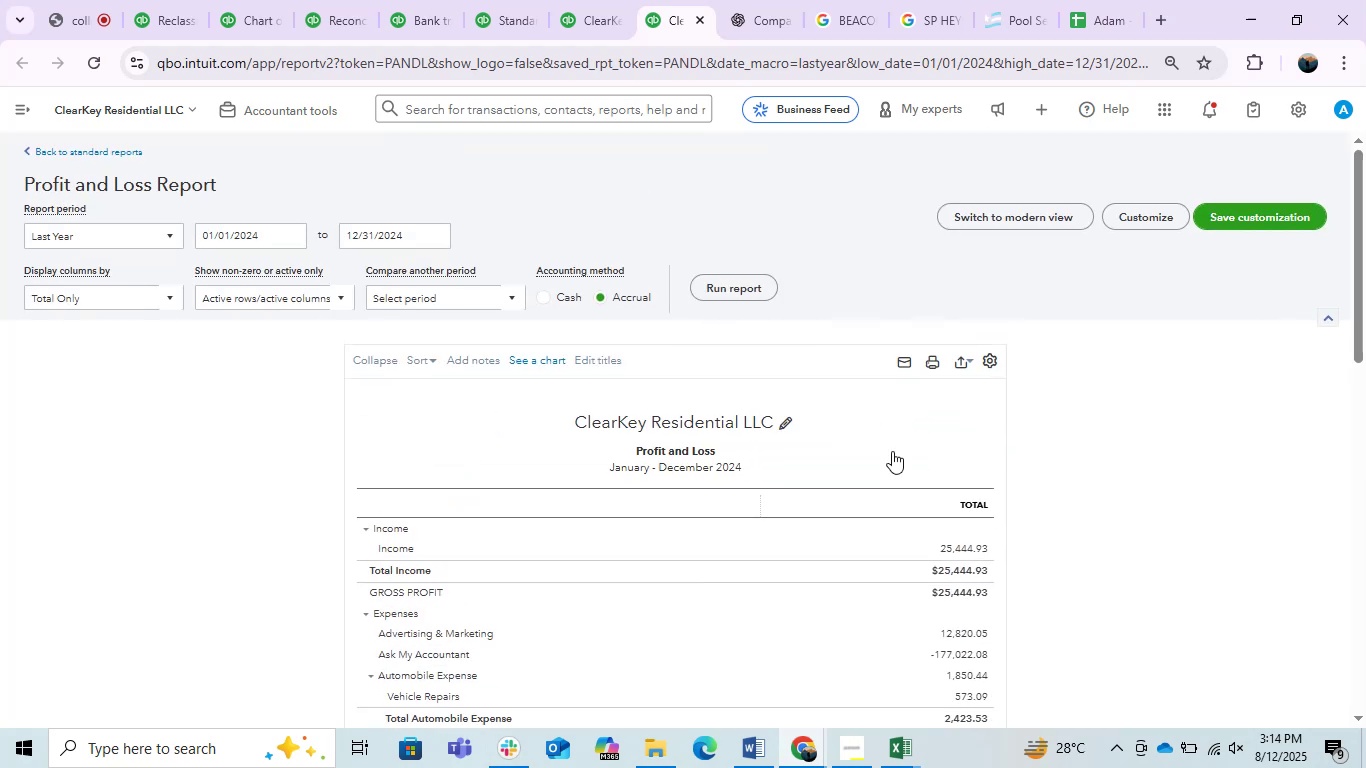 
left_click([452, 284])
 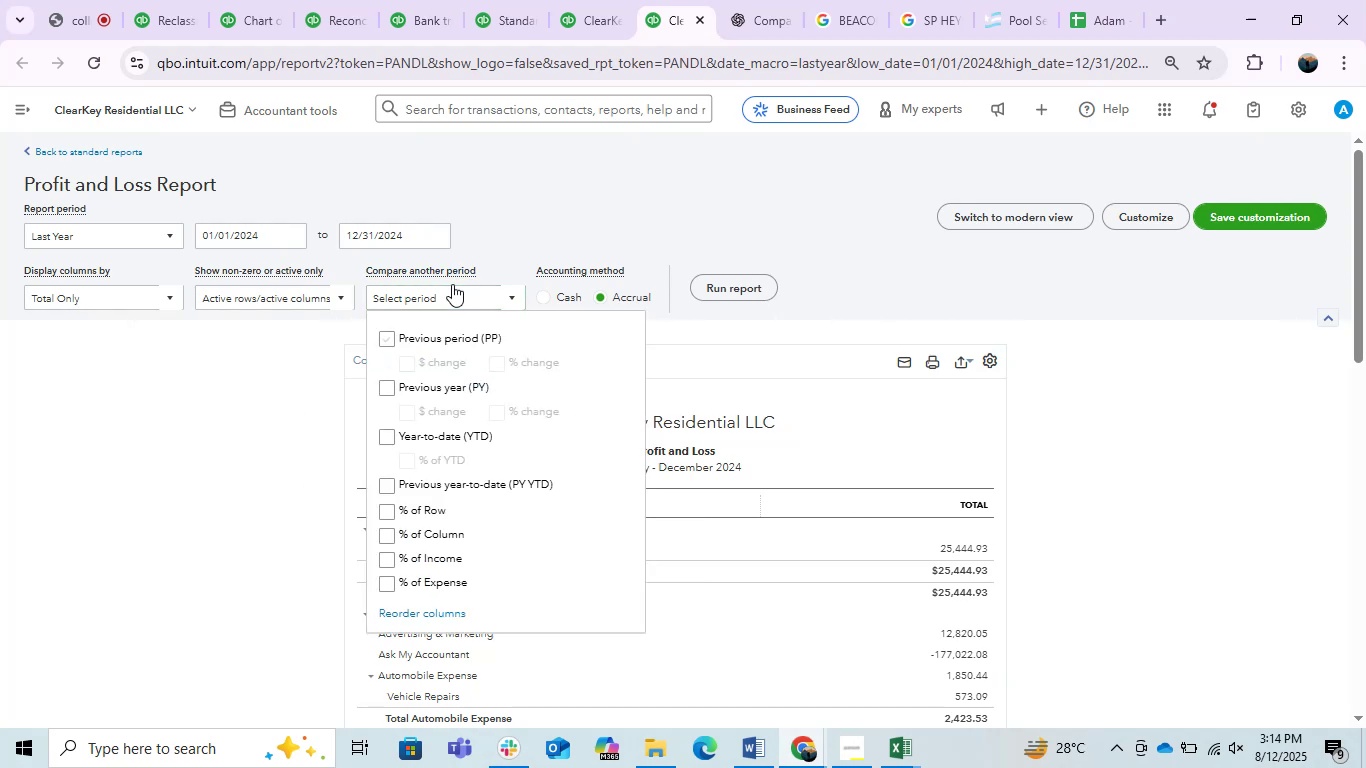 
left_click([452, 284])
 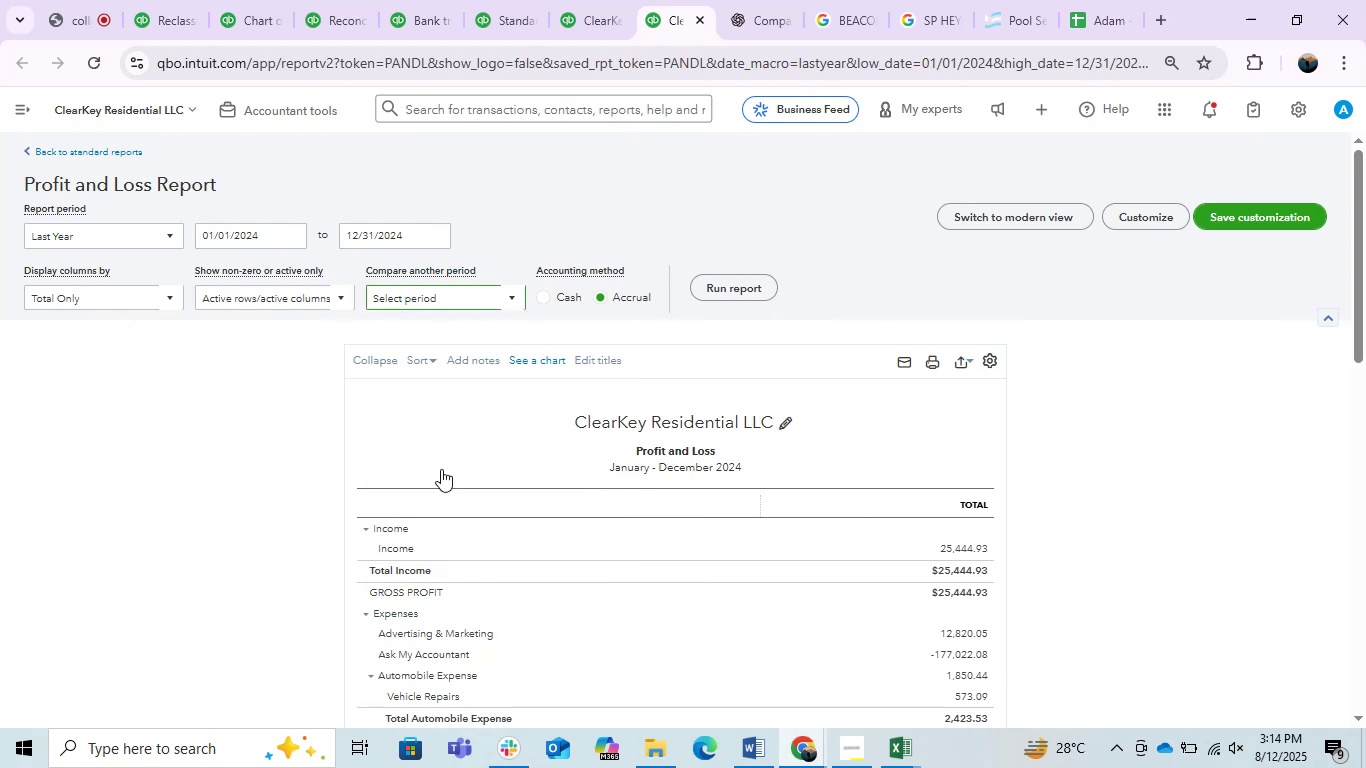 
scroll: coordinate [457, 556], scroll_direction: down, amount: 1.0
 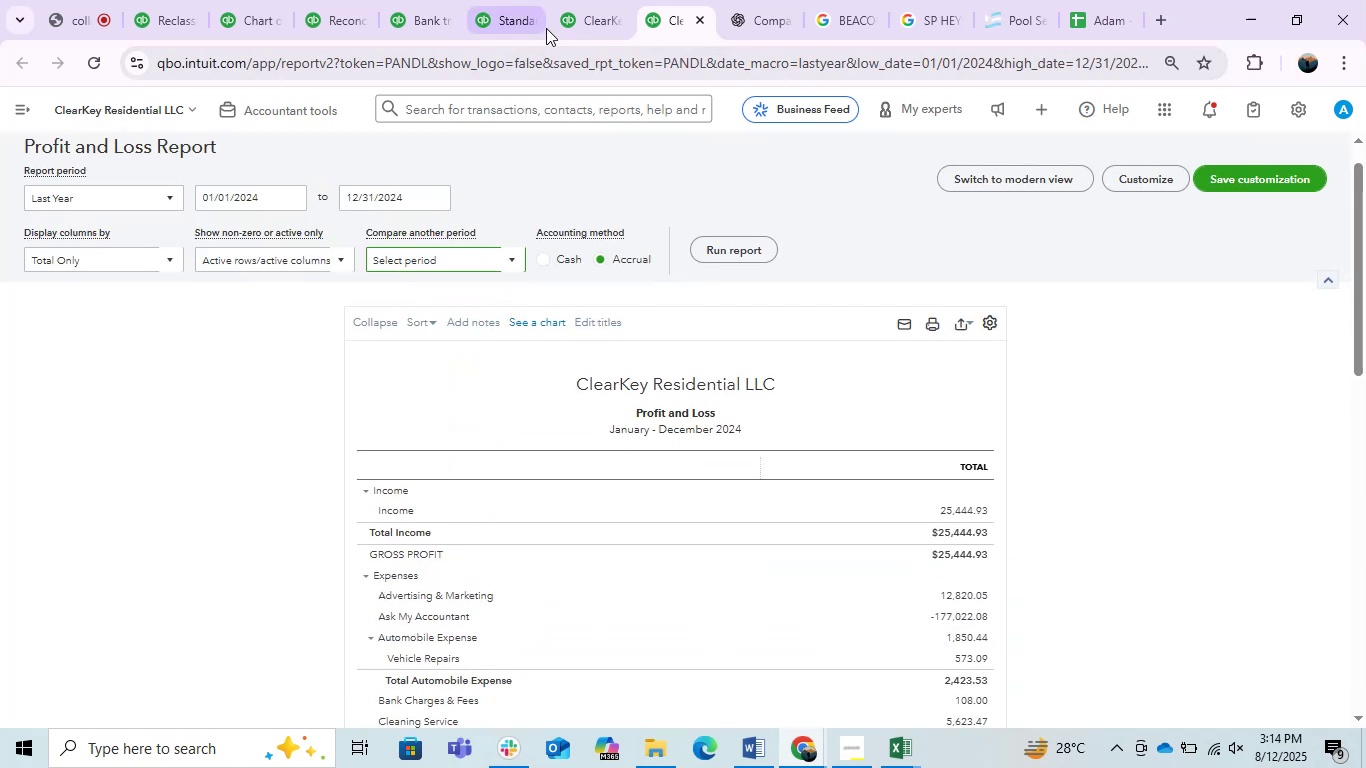 
left_click([575, 10])
 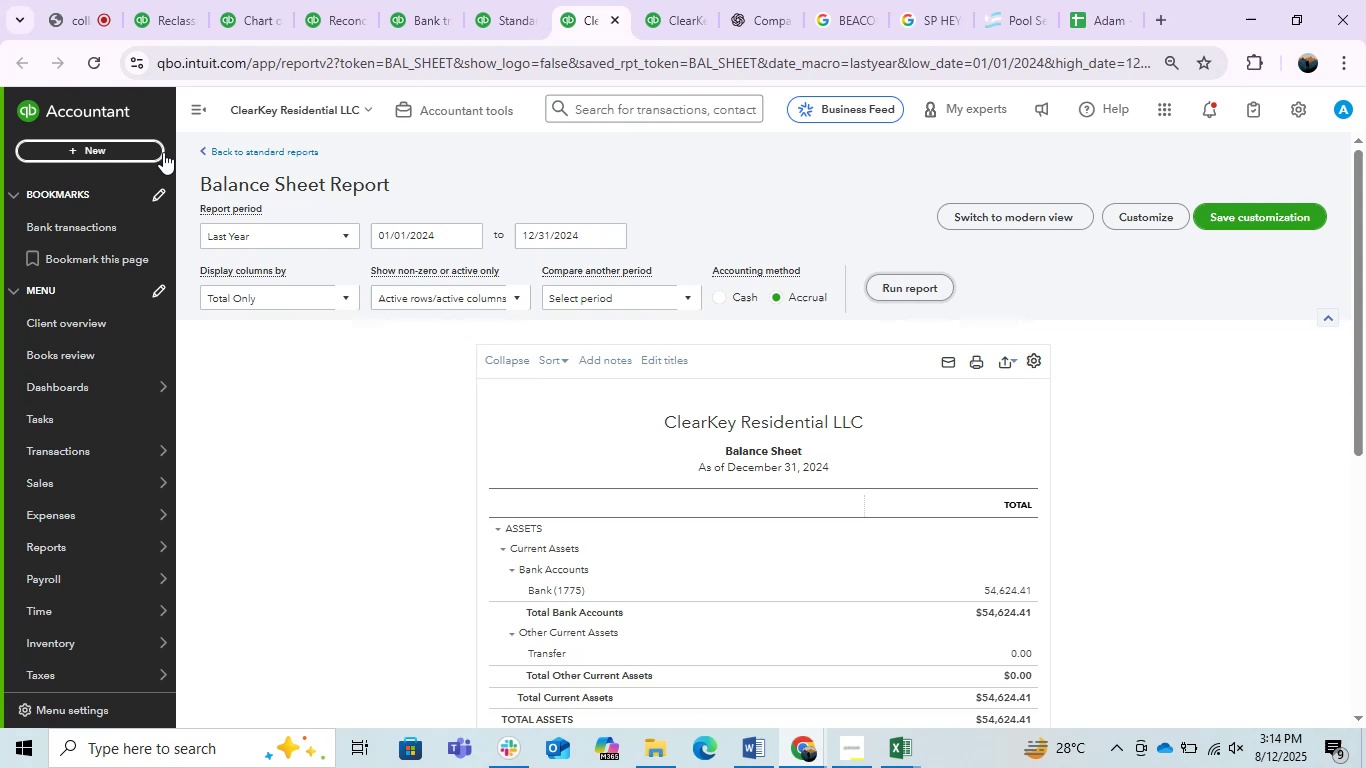 
left_click([197, 108])
 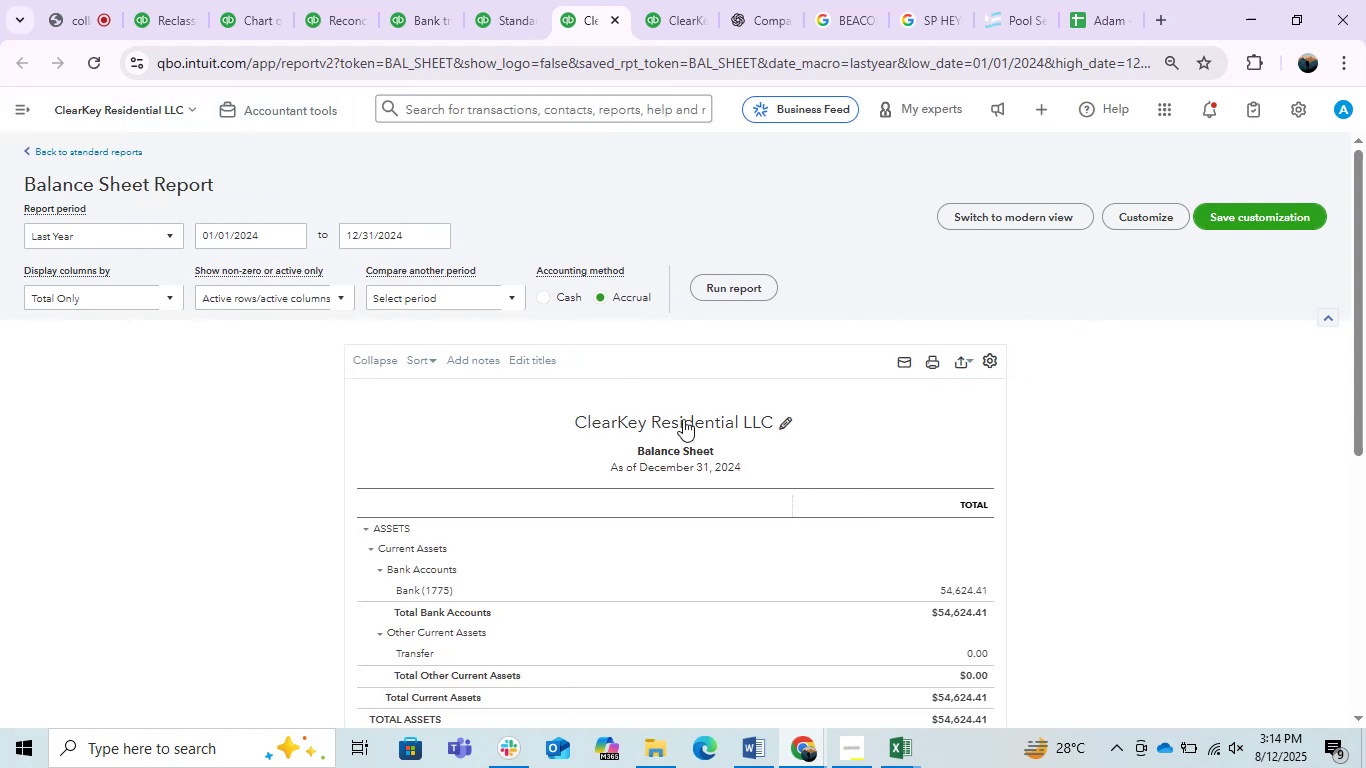 
scroll: coordinate [684, 419], scroll_direction: down, amount: 2.0
 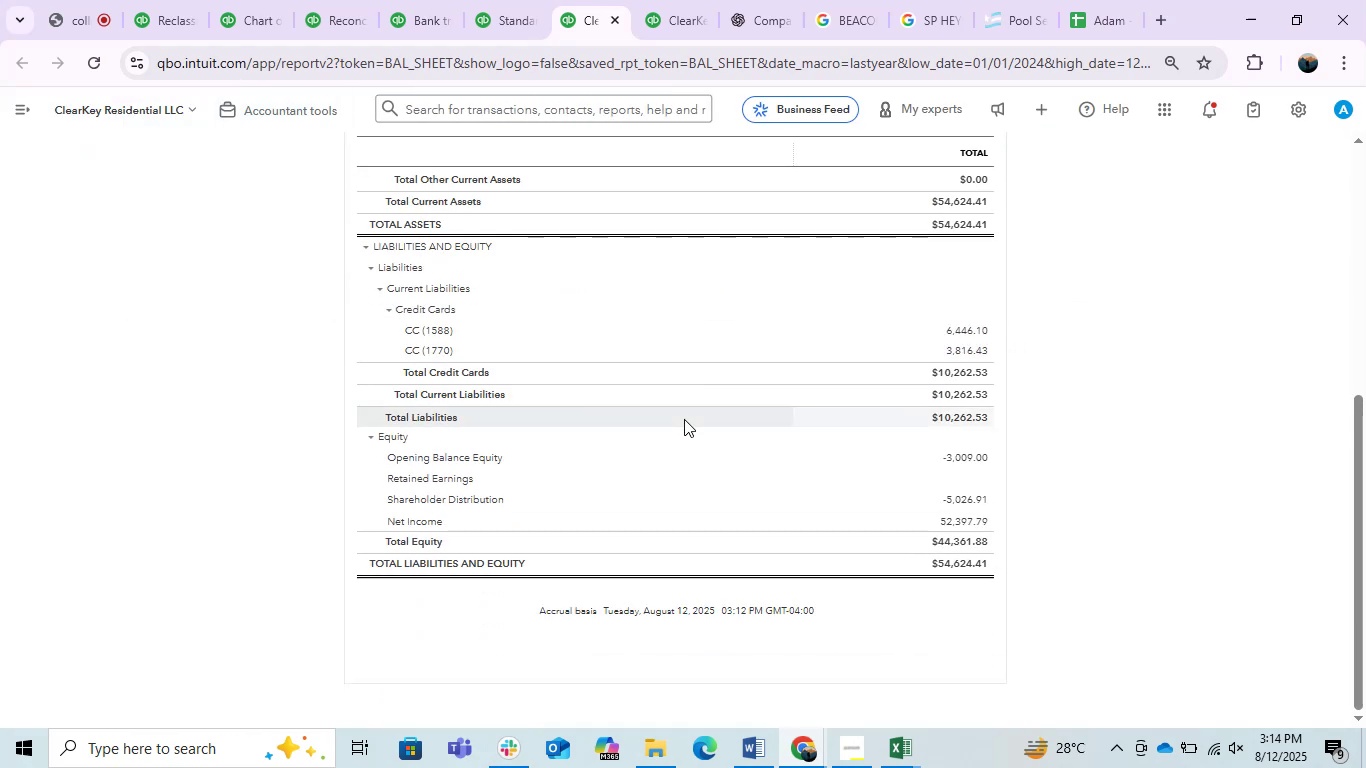 
scroll: coordinate [684, 419], scroll_direction: up, amount: 1.0
 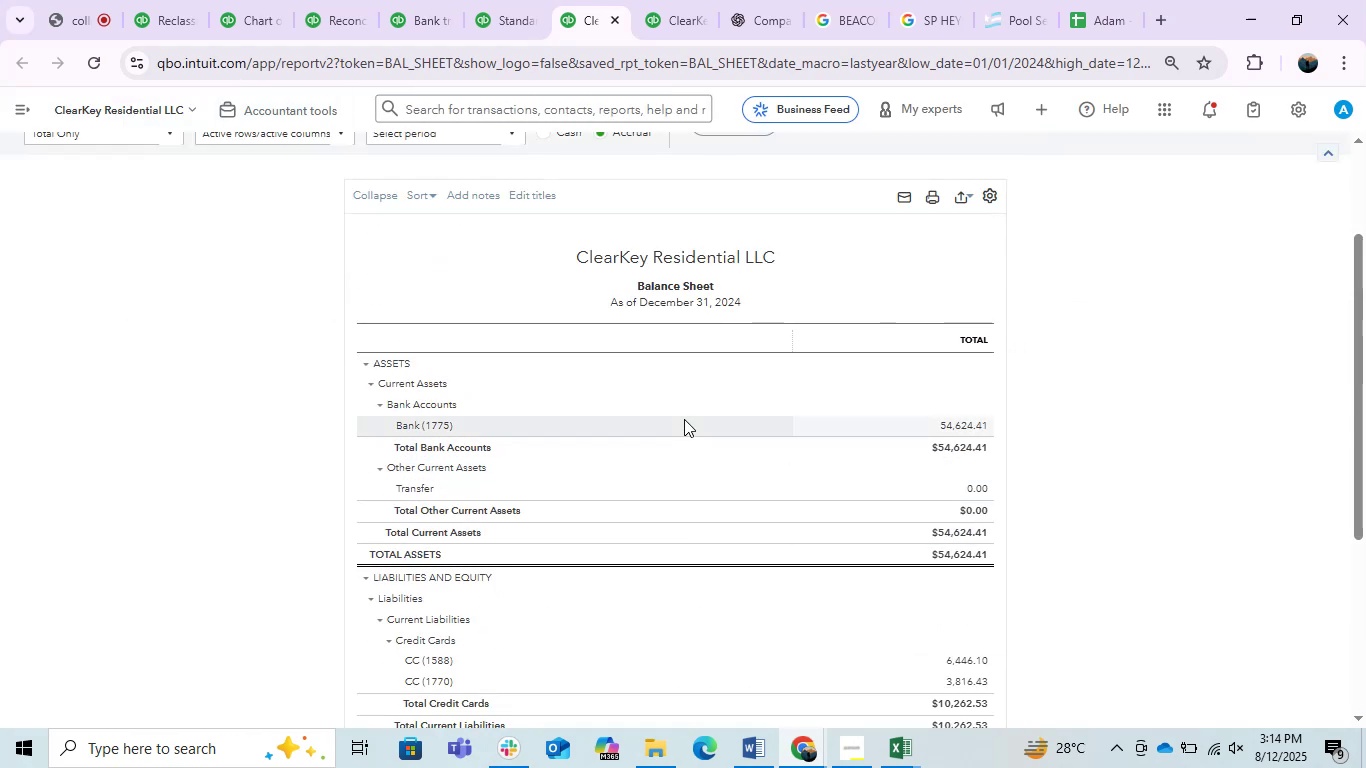 
scroll: coordinate [684, 419], scroll_direction: down, amount: 1.0
 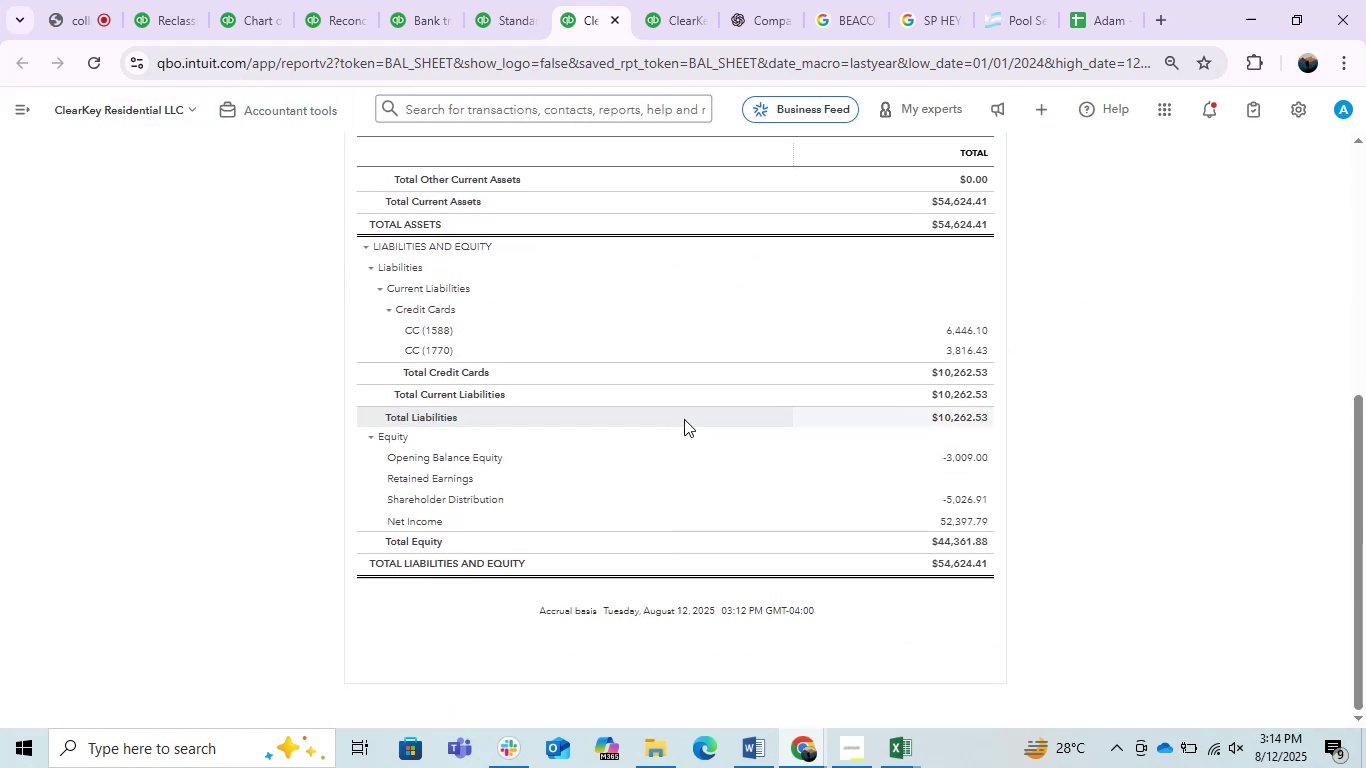 
scroll: coordinate [684, 419], scroll_direction: up, amount: 1.0
 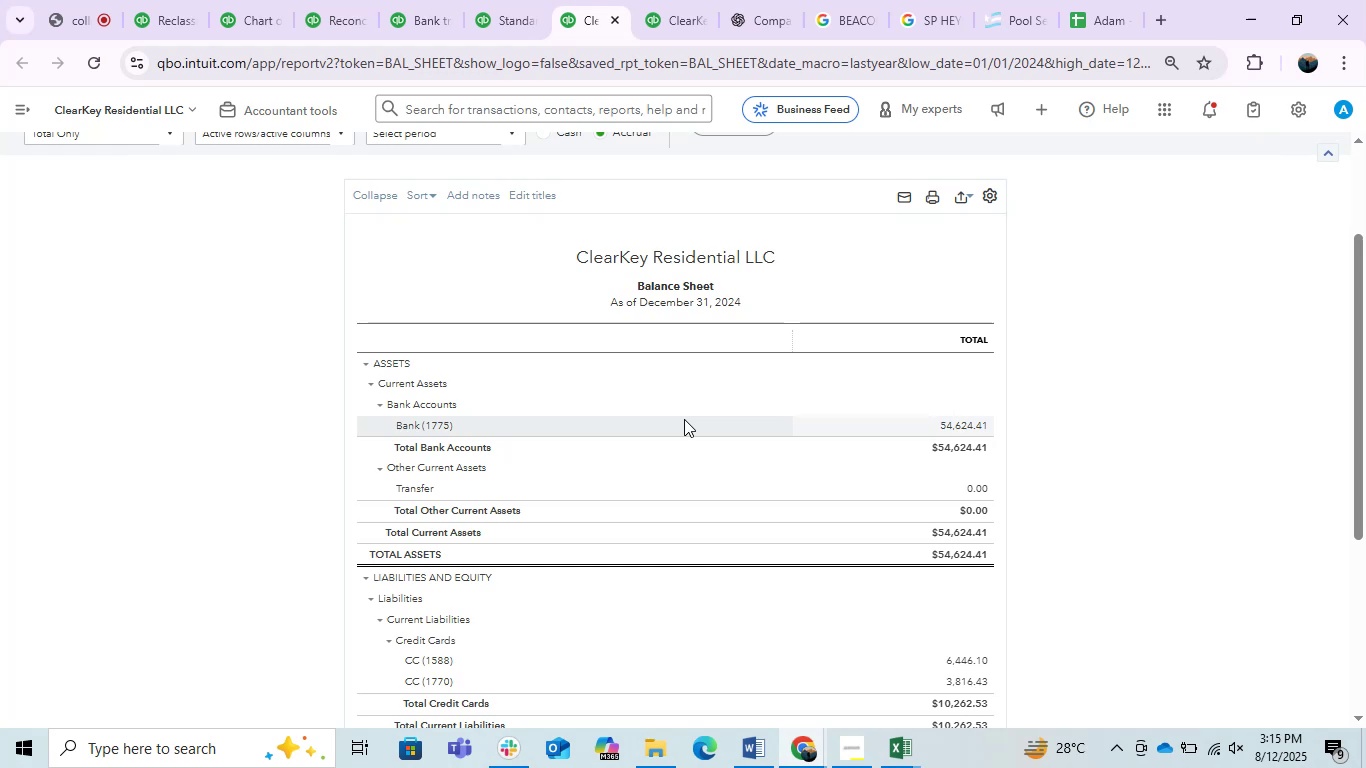 
wait(60.38)
 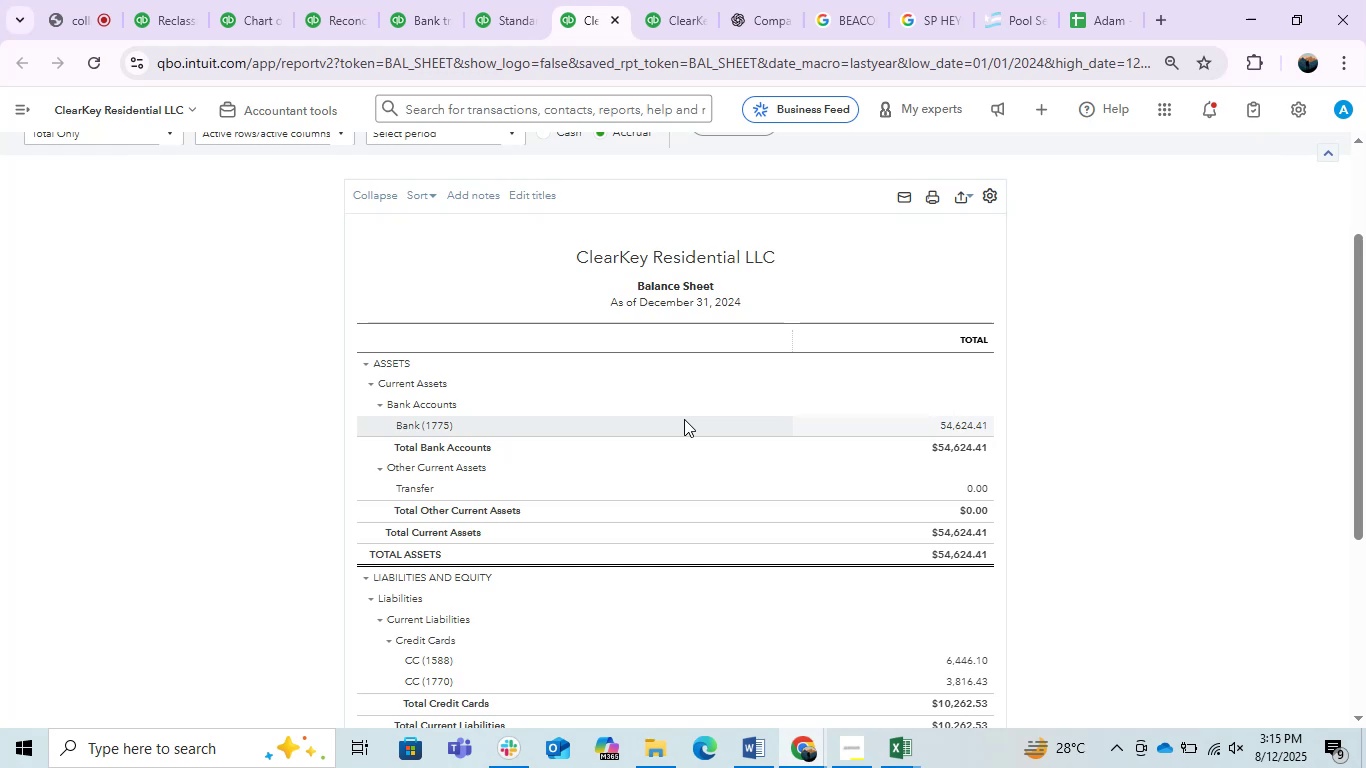 
left_click([1203, 364])
 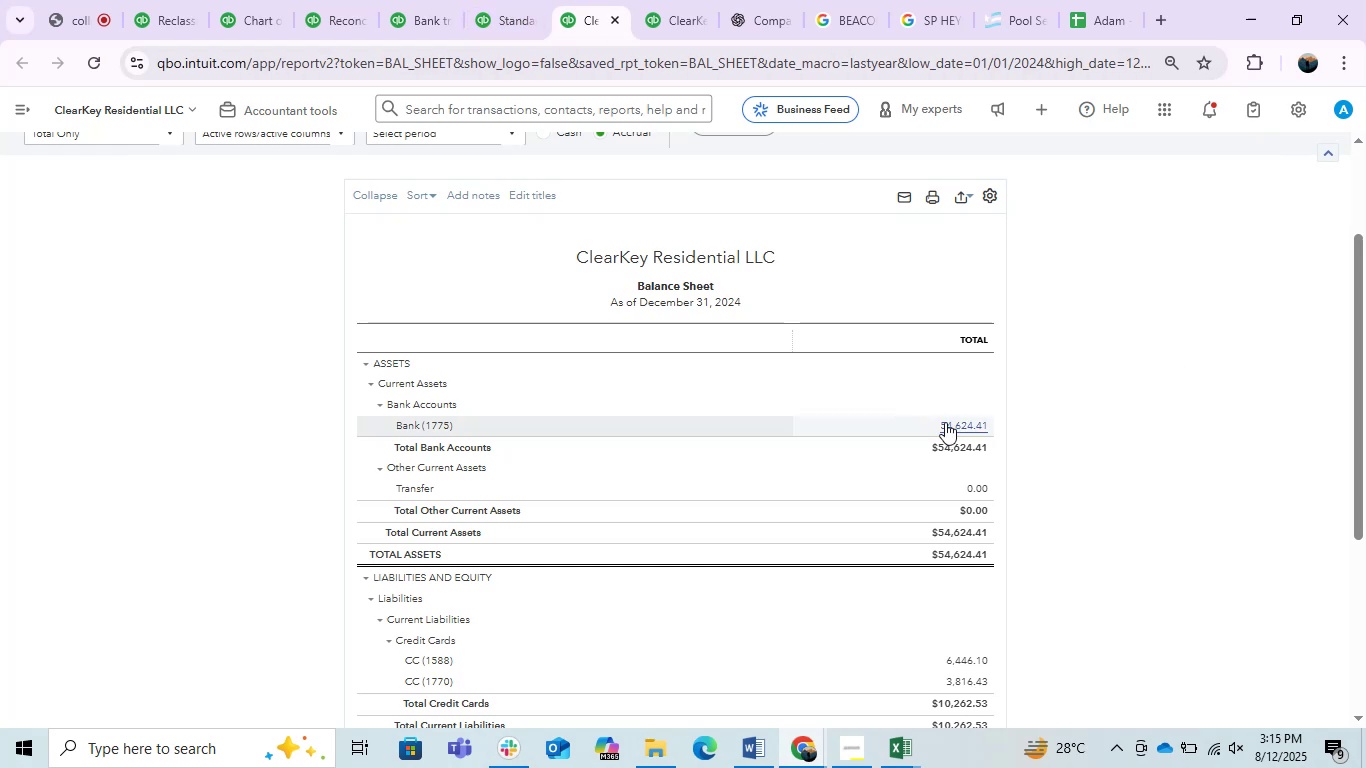 
scroll: coordinate [849, 420], scroll_direction: down, amount: 5.0
 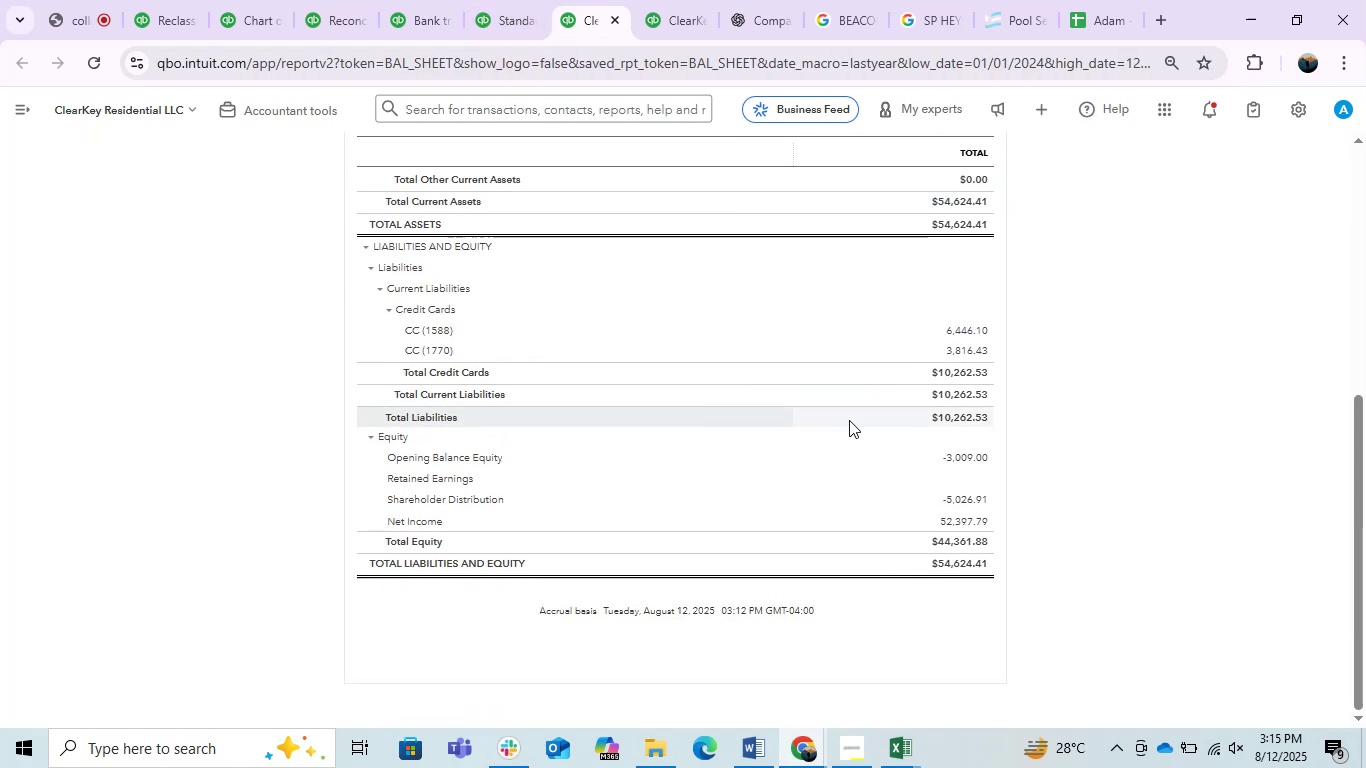 
scroll: coordinate [849, 420], scroll_direction: up, amount: 5.0
 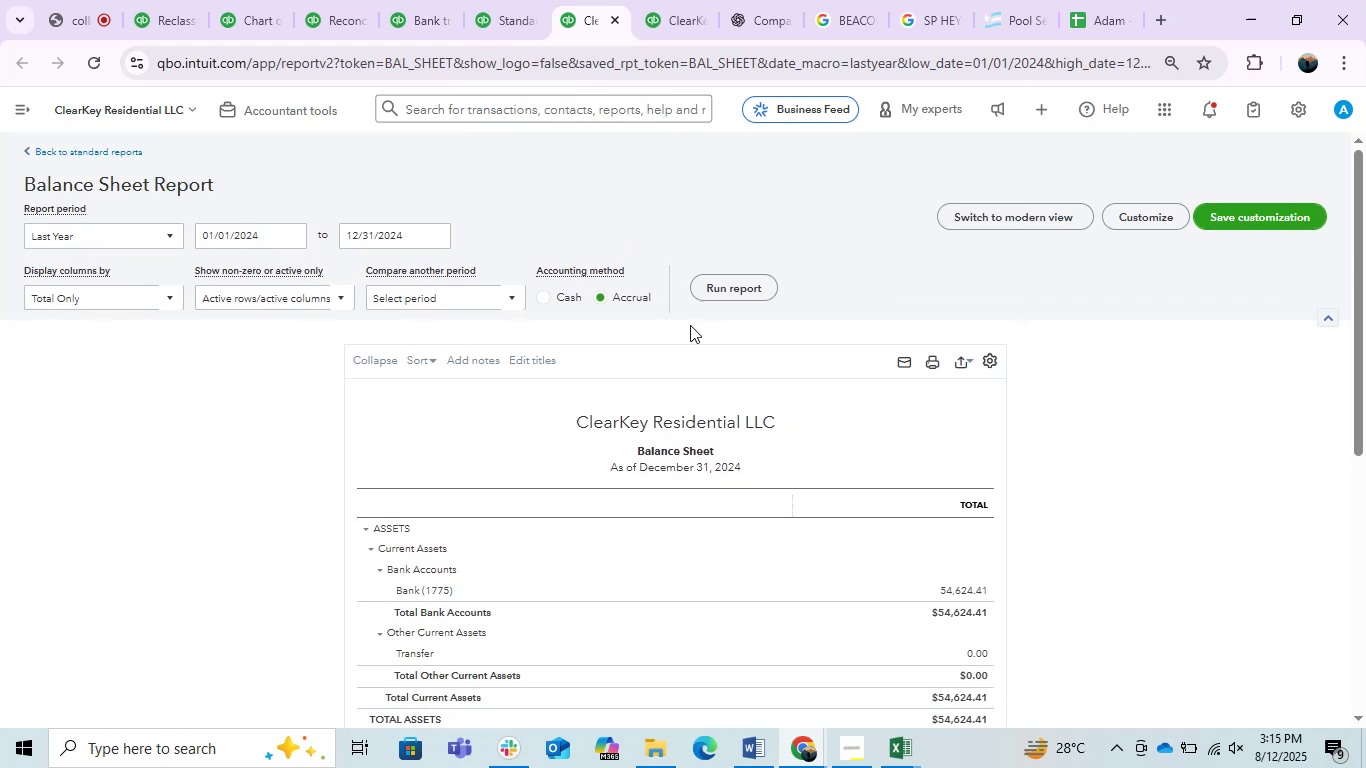 
left_click([736, 275])
 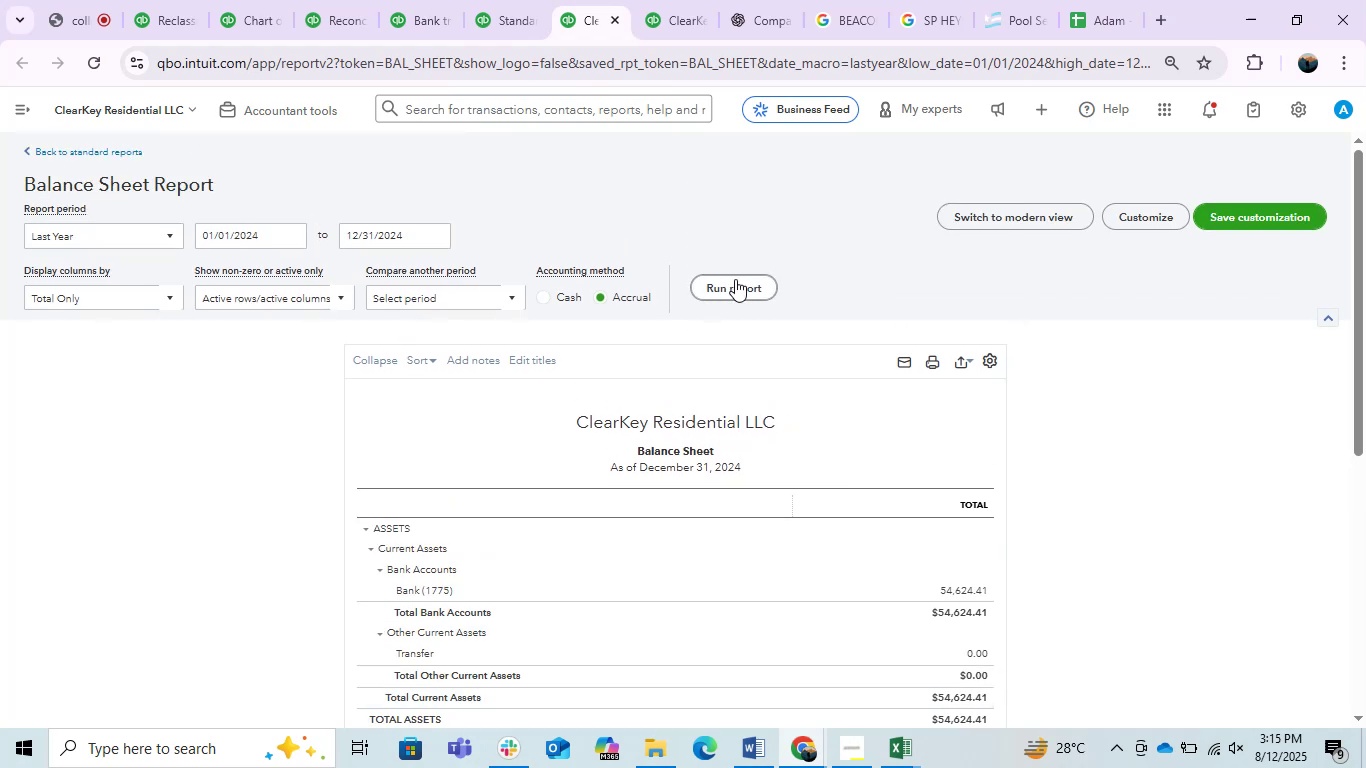 
left_click([727, 291])
 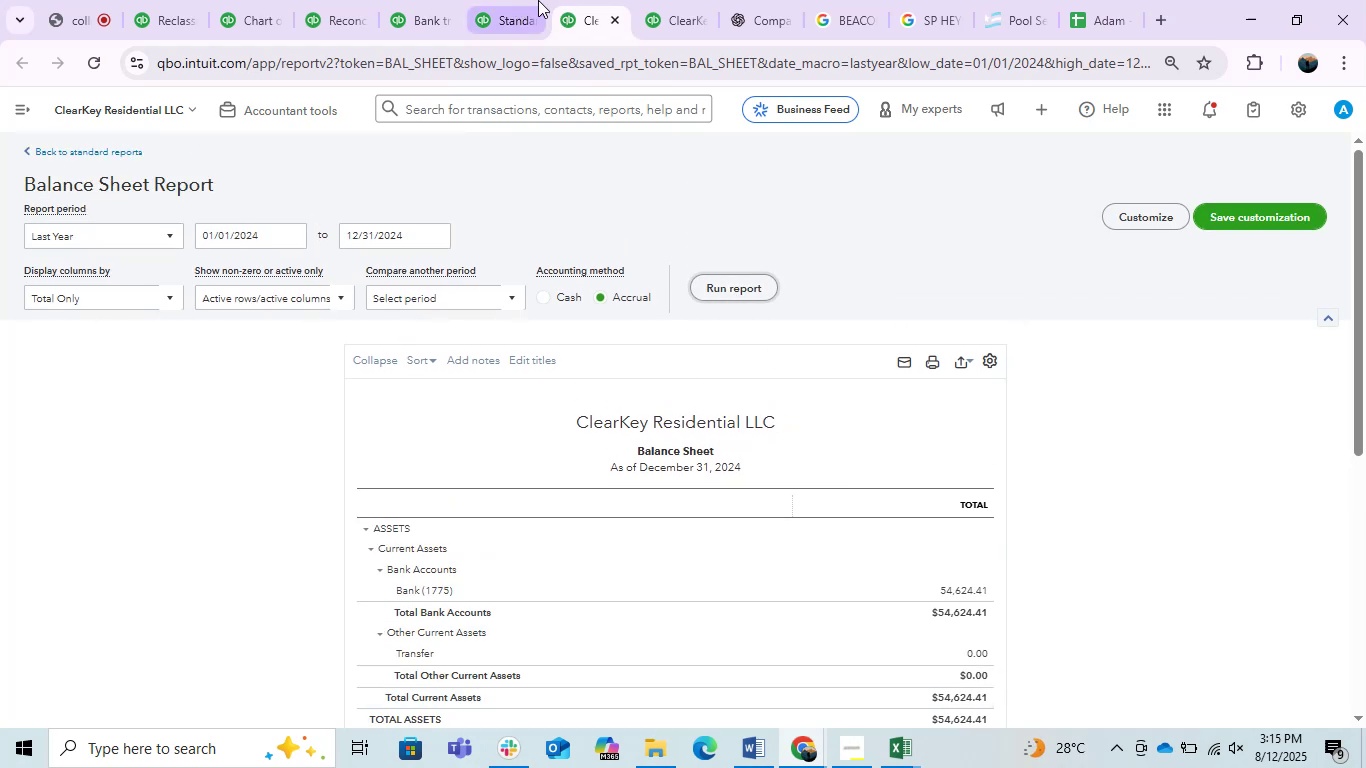 
left_click([662, 0])
 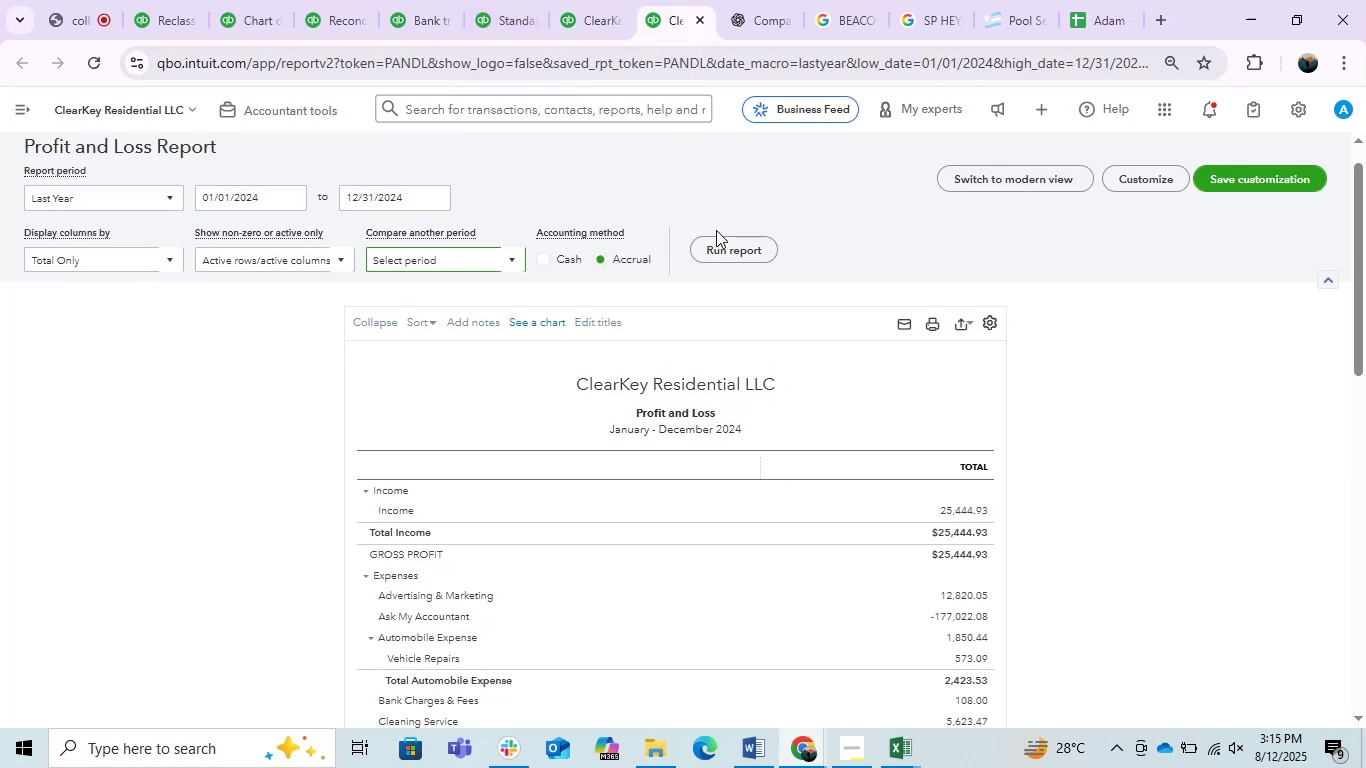 
double_click([726, 258])
 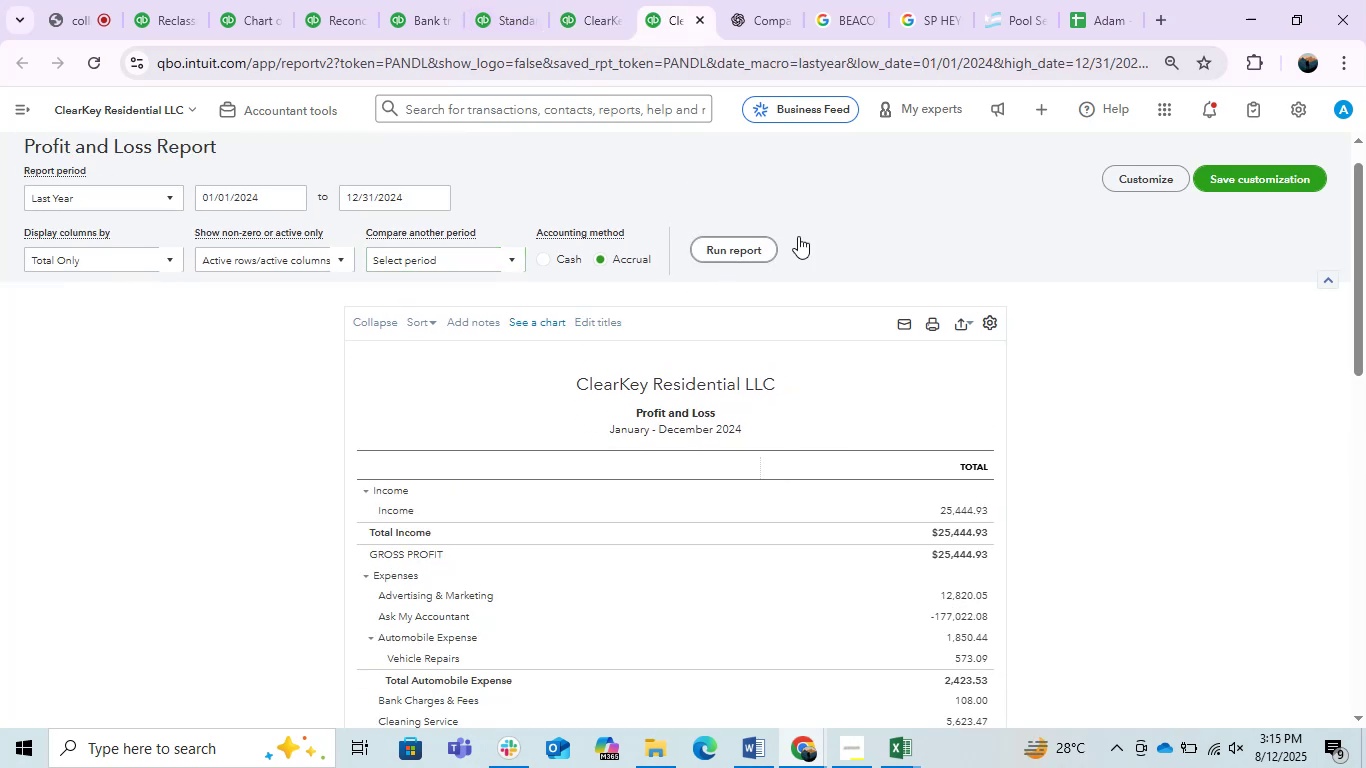 
double_click([859, 168])
 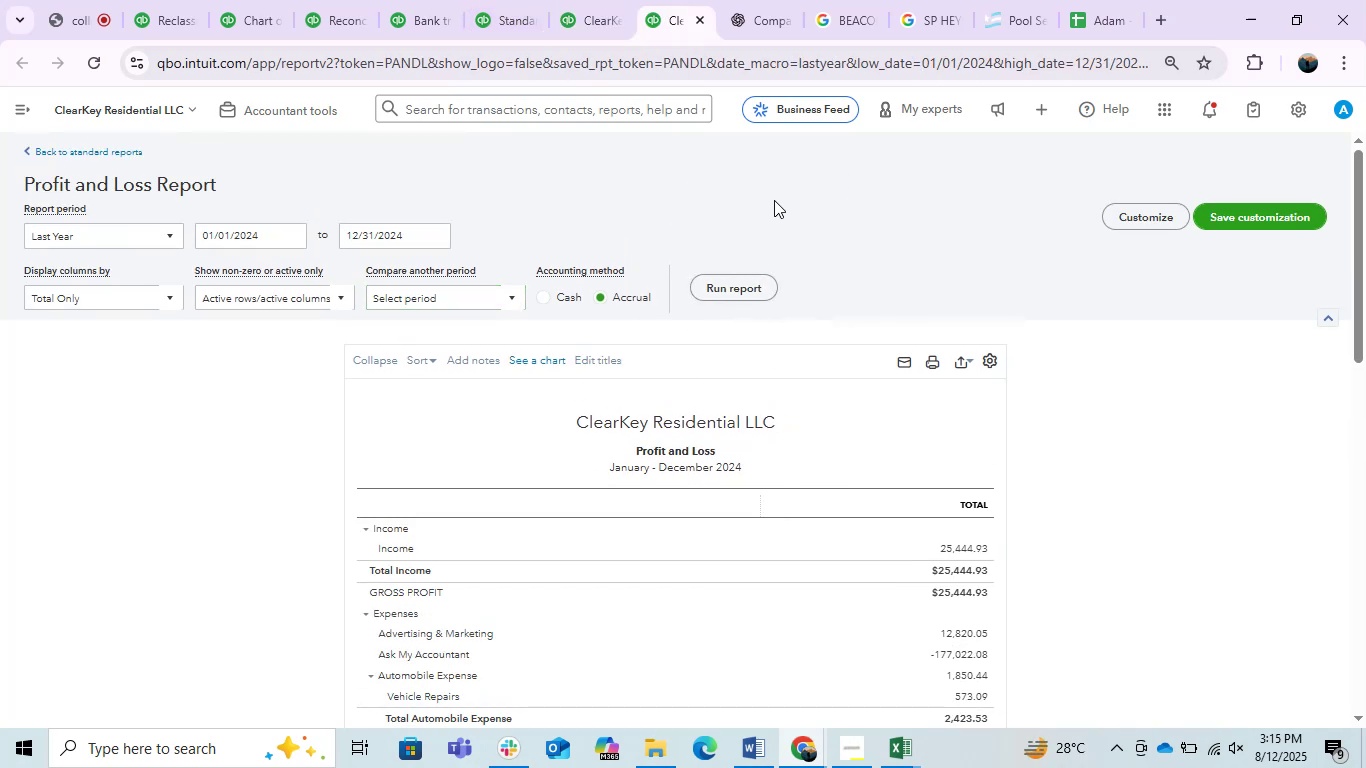 
left_click([747, 187])
 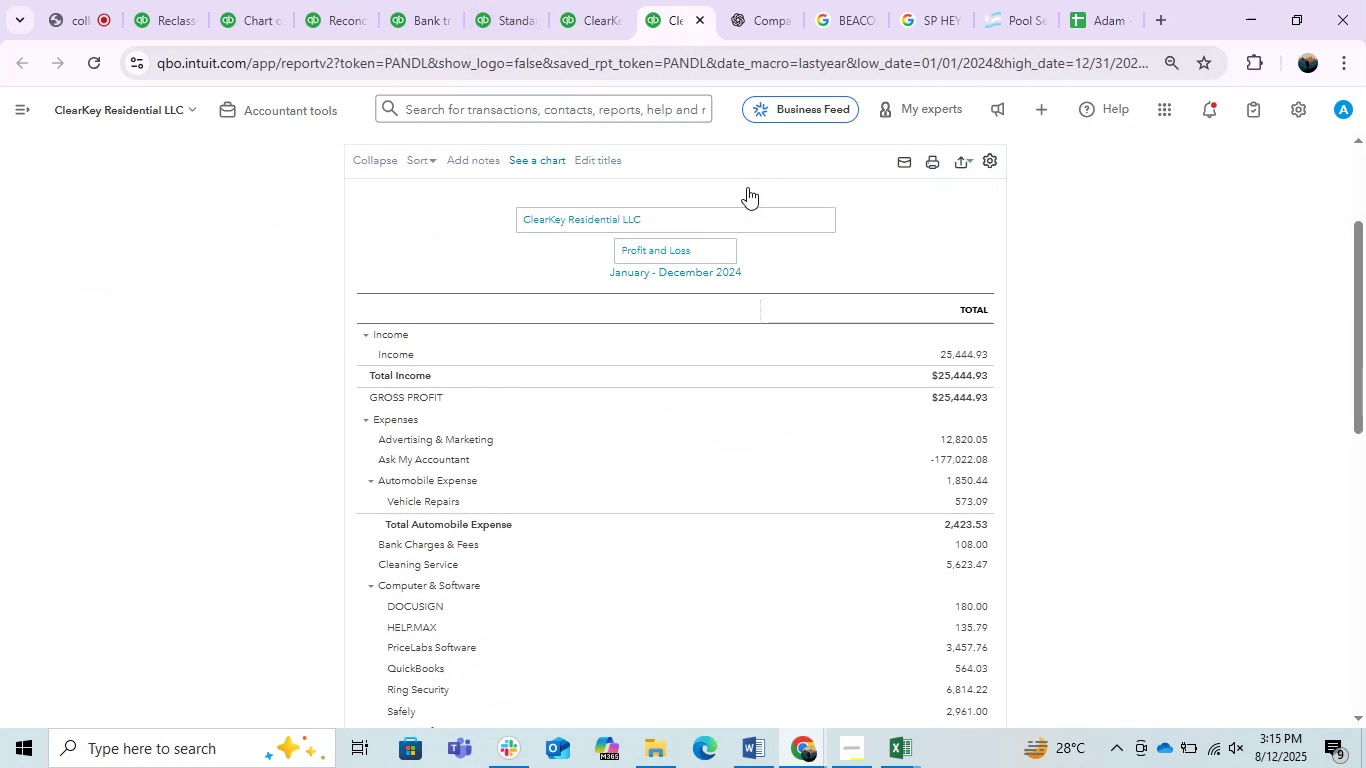 
scroll: coordinate [745, 196], scroll_direction: up, amount: 2.0
 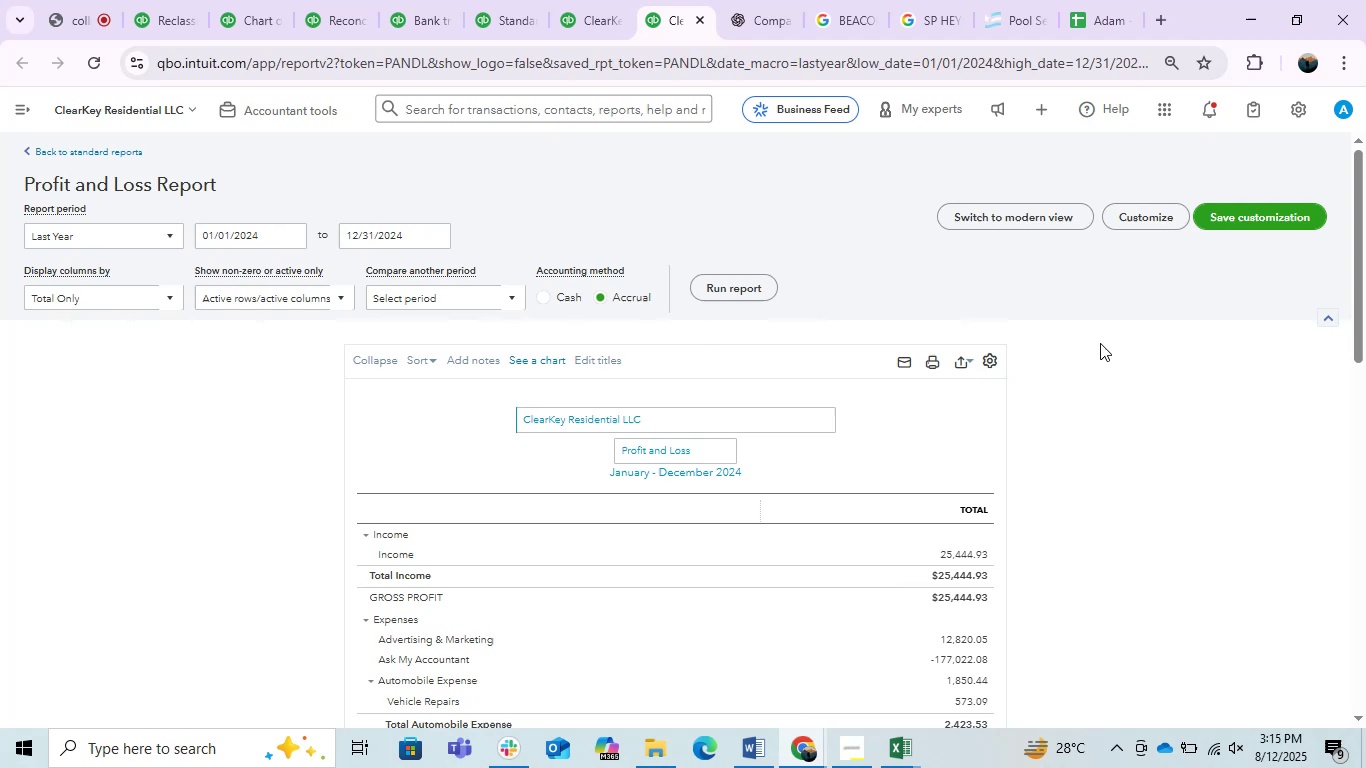 
left_click([1104, 343])
 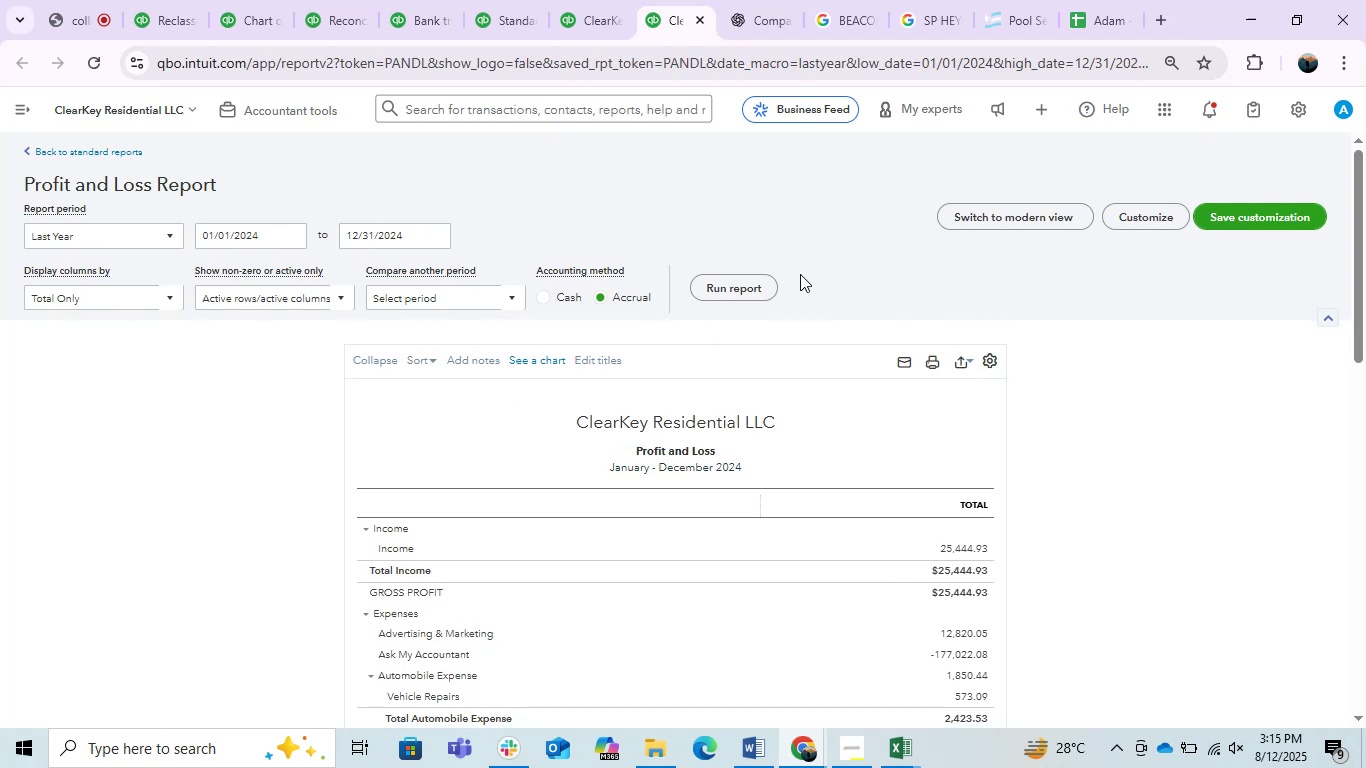 
left_click_drag(start_coordinate=[748, 284], to_coordinate=[756, 285])
 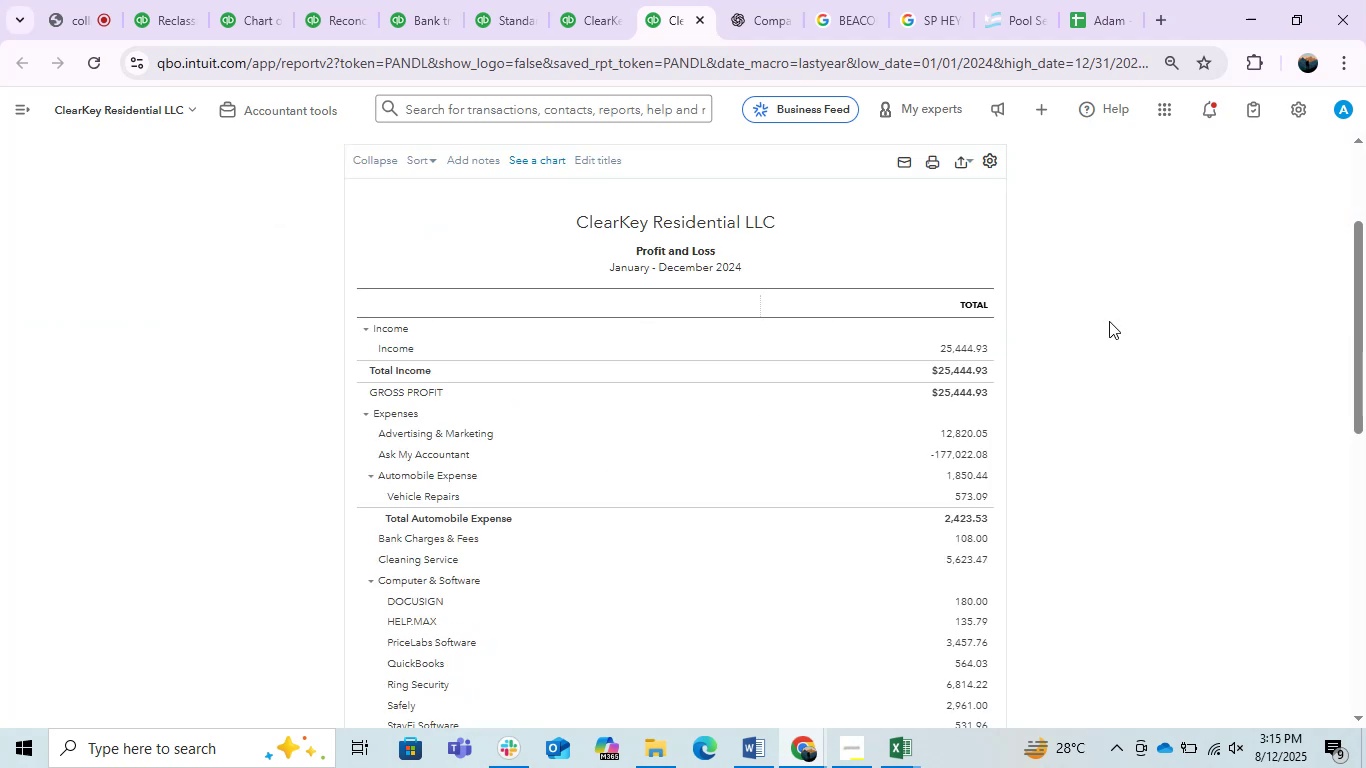 
scroll: coordinate [1109, 321], scroll_direction: down, amount: 1.0
 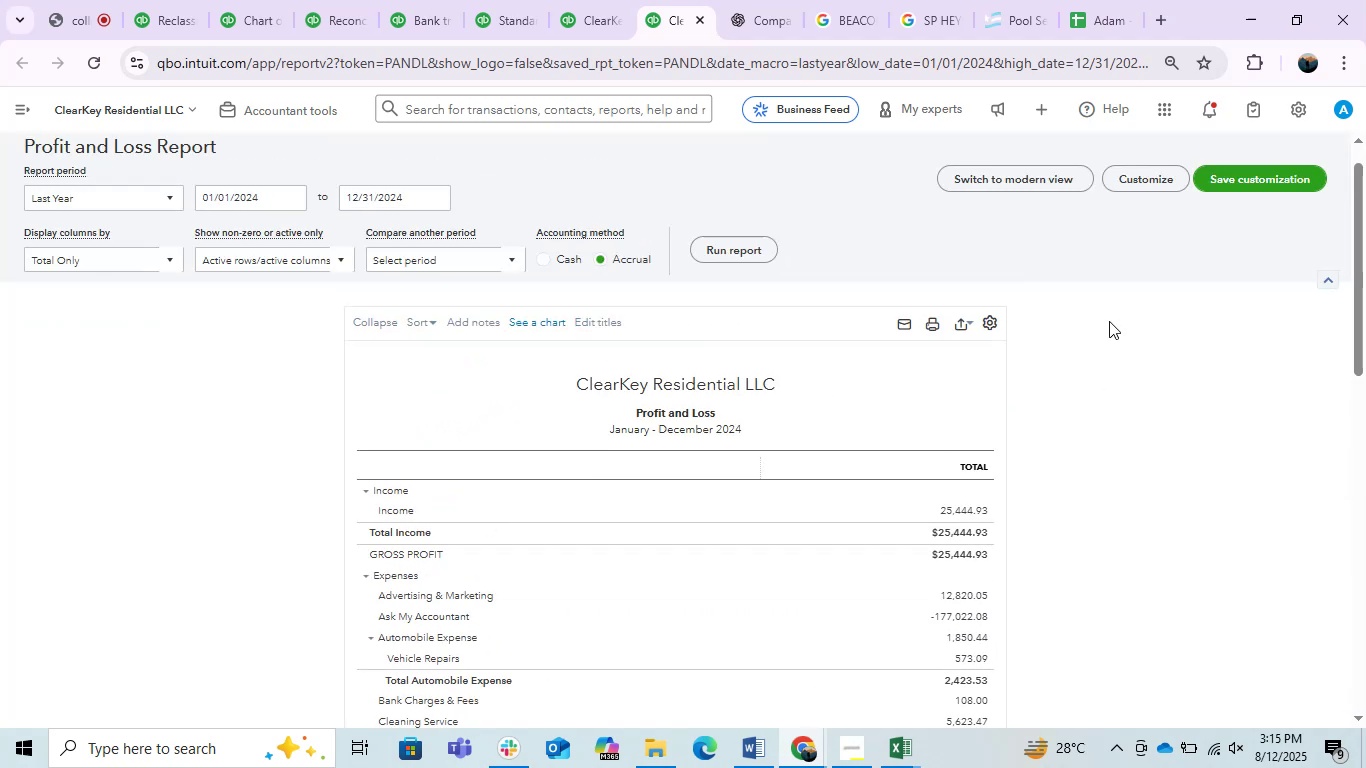 
hold_key(key=ControlLeft, duration=0.42)
scroll: coordinate [1109, 321], scroll_direction: up, amount: 2.0
 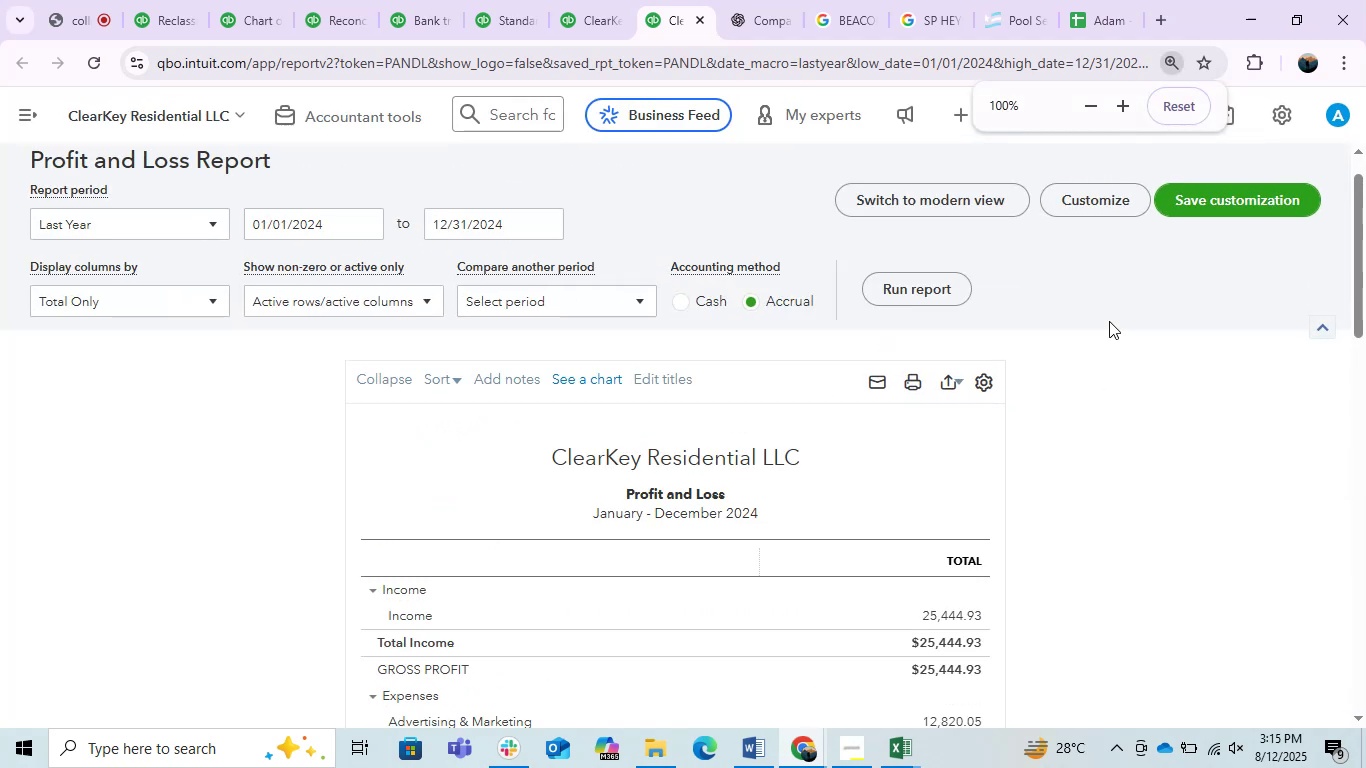 
hold_key(key=ControlLeft, duration=0.51)
scroll: coordinate [1109, 321], scroll_direction: up, amount: 1.0
 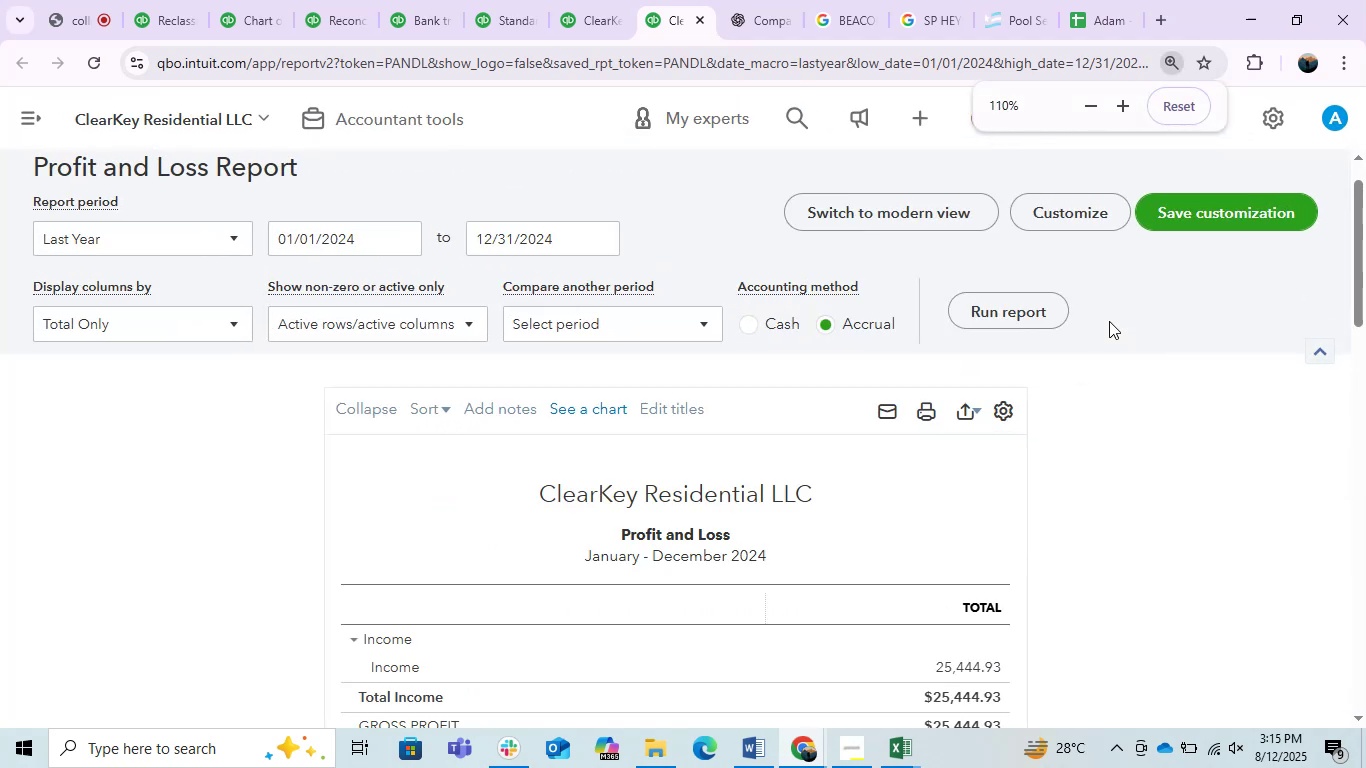 
scroll: coordinate [1109, 321], scroll_direction: down, amount: 2.0
 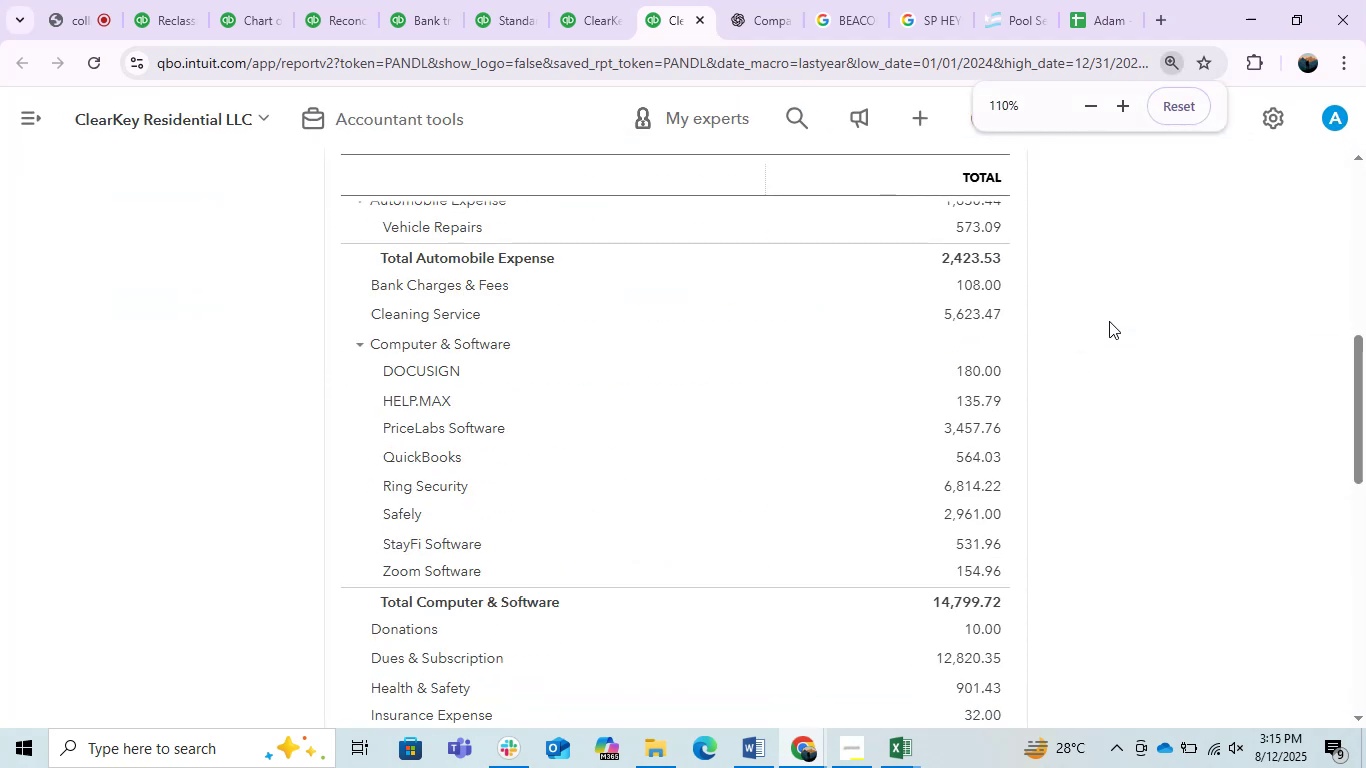 
hold_key(key=ControlLeft, duration=1.12)
scroll: coordinate [1109, 321], scroll_direction: down, amount: 1.0
 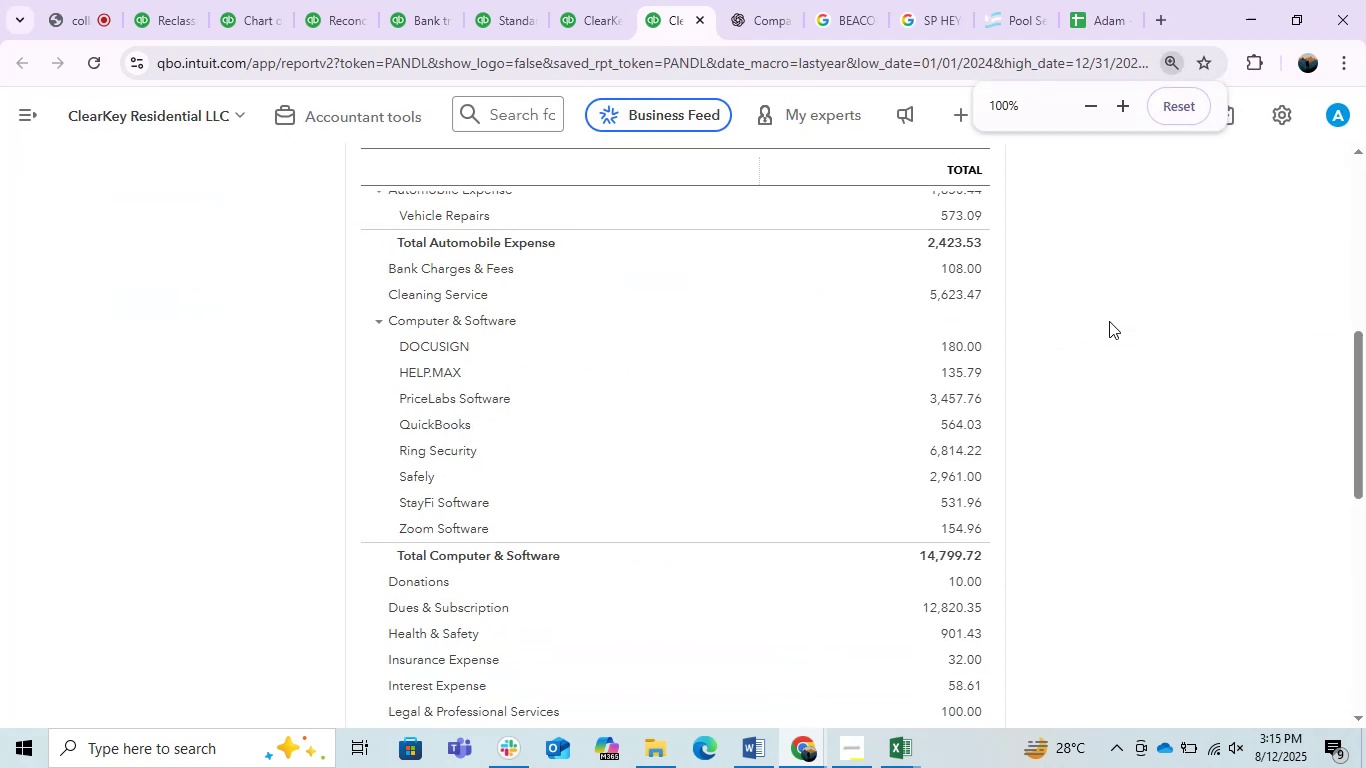 
scroll: coordinate [785, 364], scroll_direction: up, amount: 3.0
 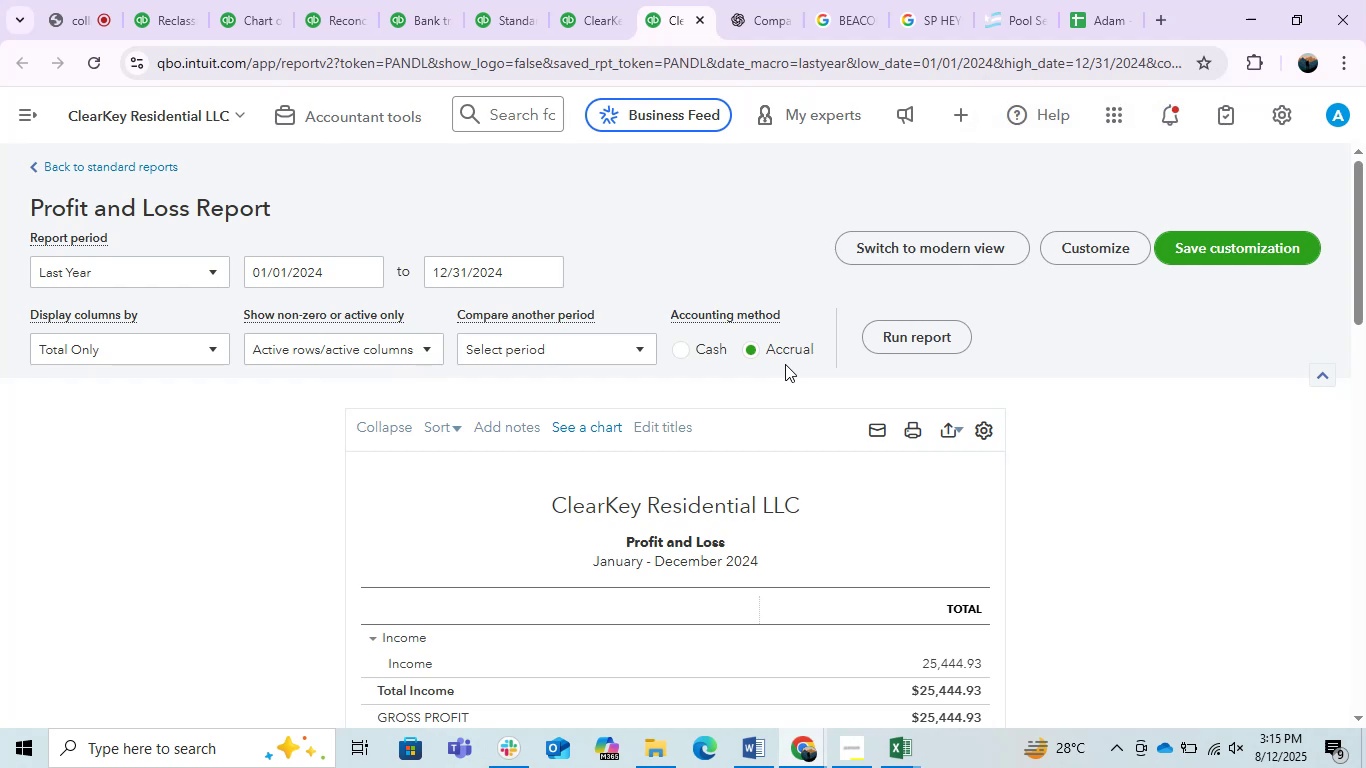 
scroll: coordinate [785, 364], scroll_direction: down, amount: 1.0
 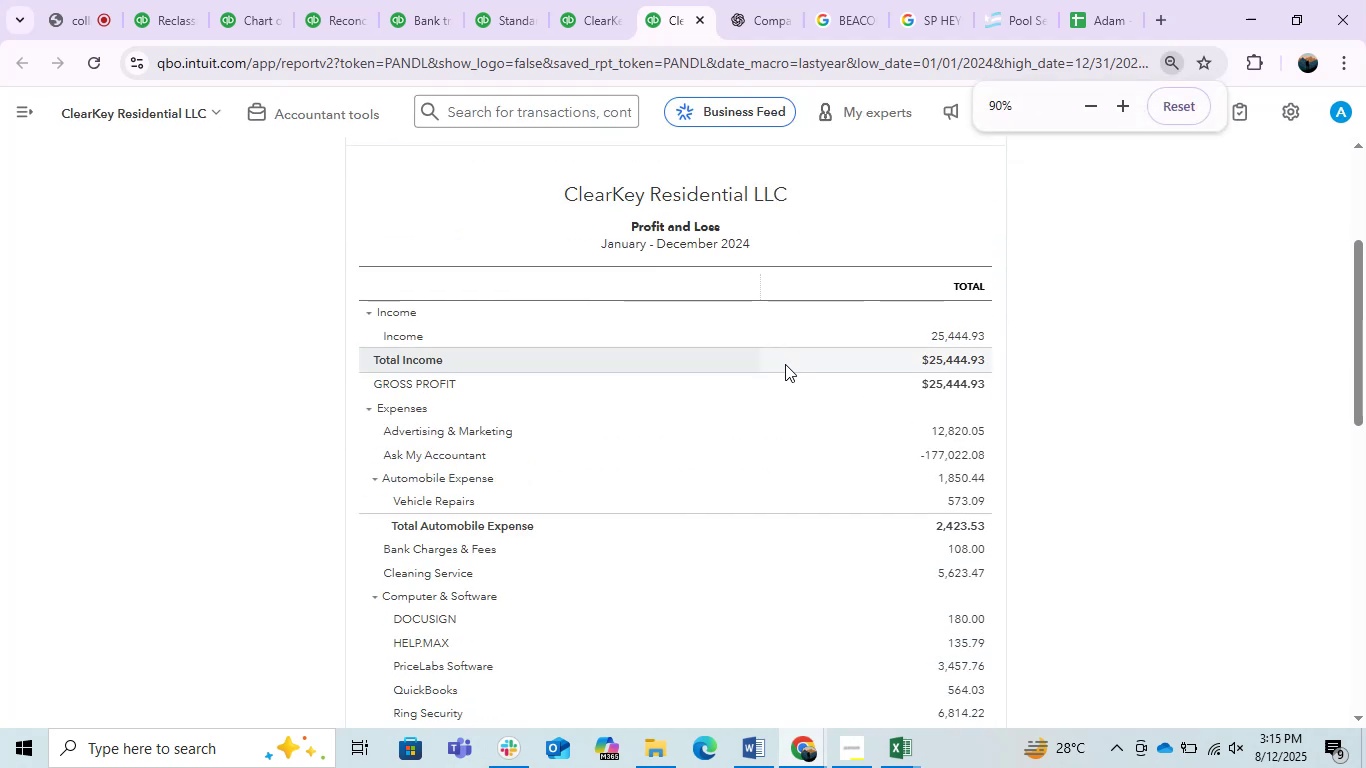 
hold_key(key=ControlLeft, duration=0.5)
 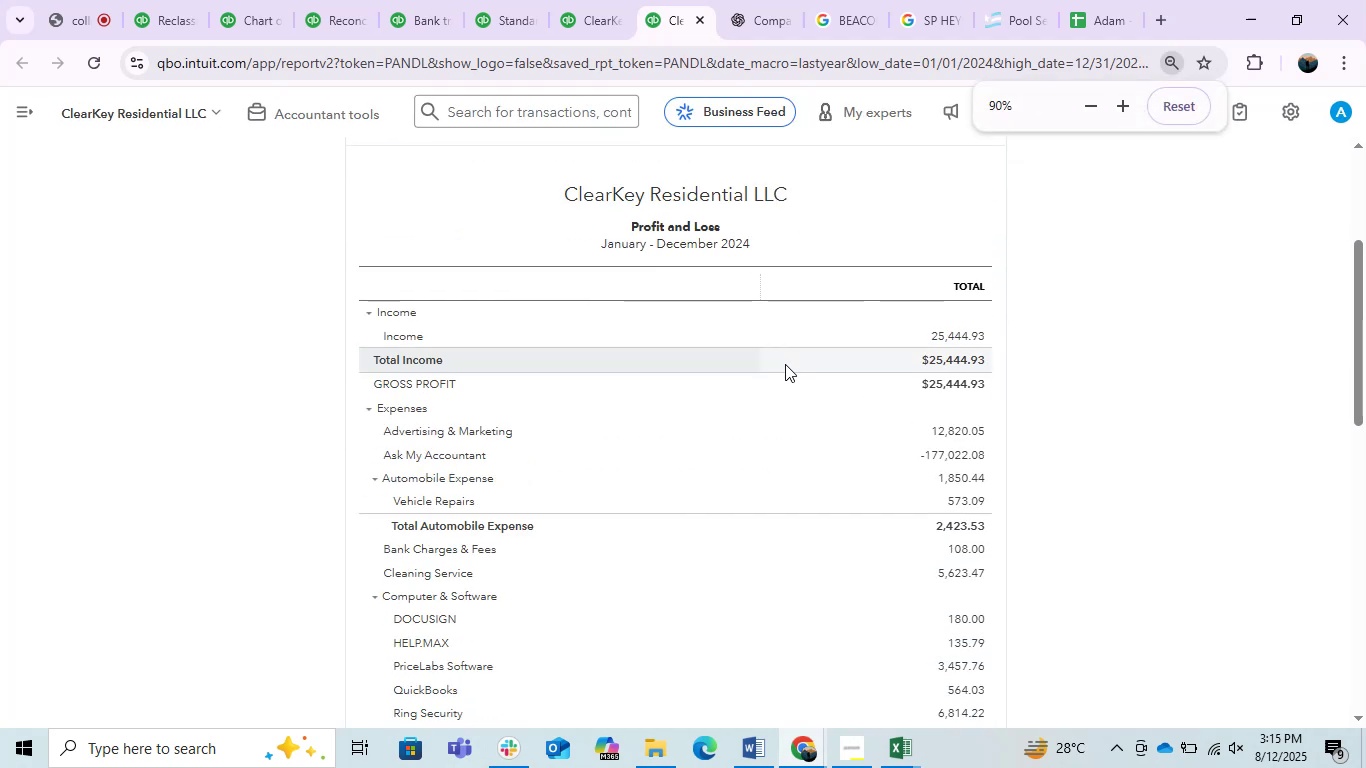 
scroll: coordinate [785, 364], scroll_direction: down, amount: 2.0
 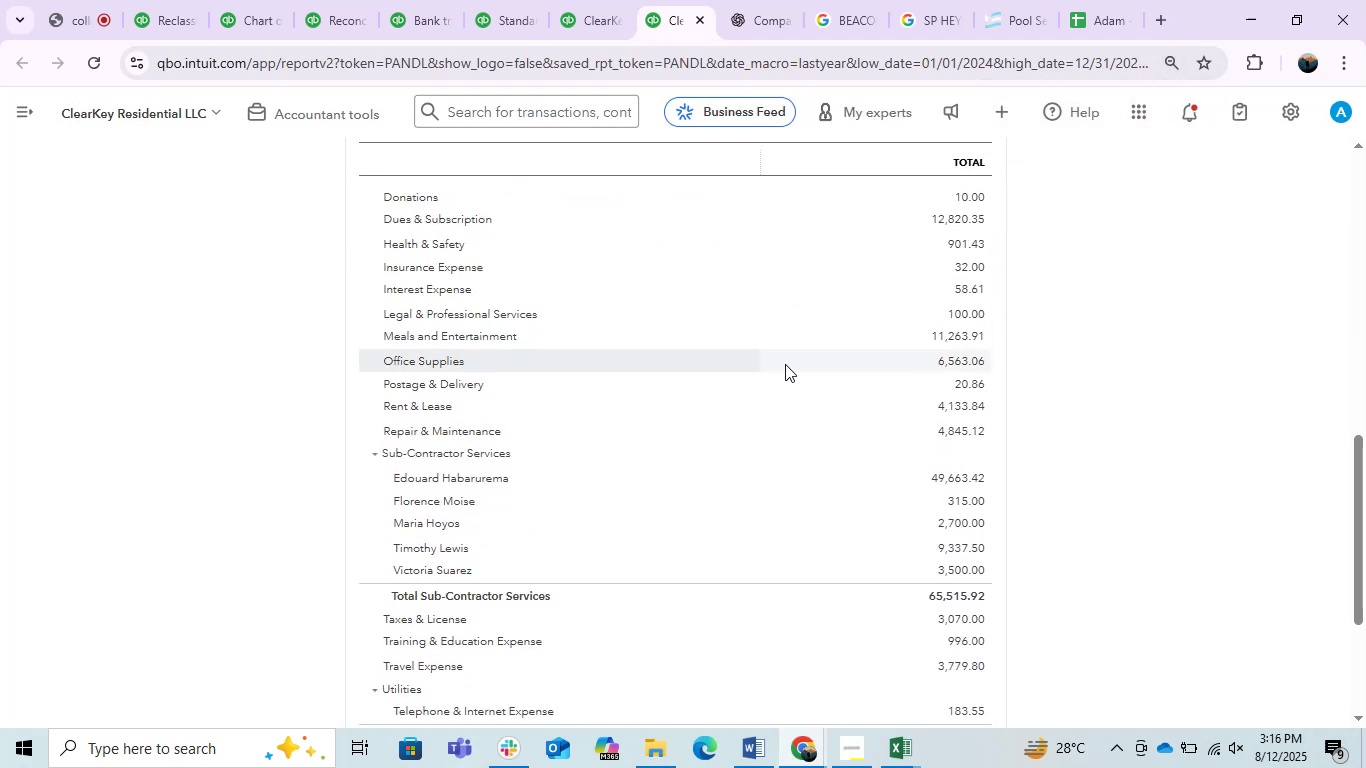 
wait(10.32)
 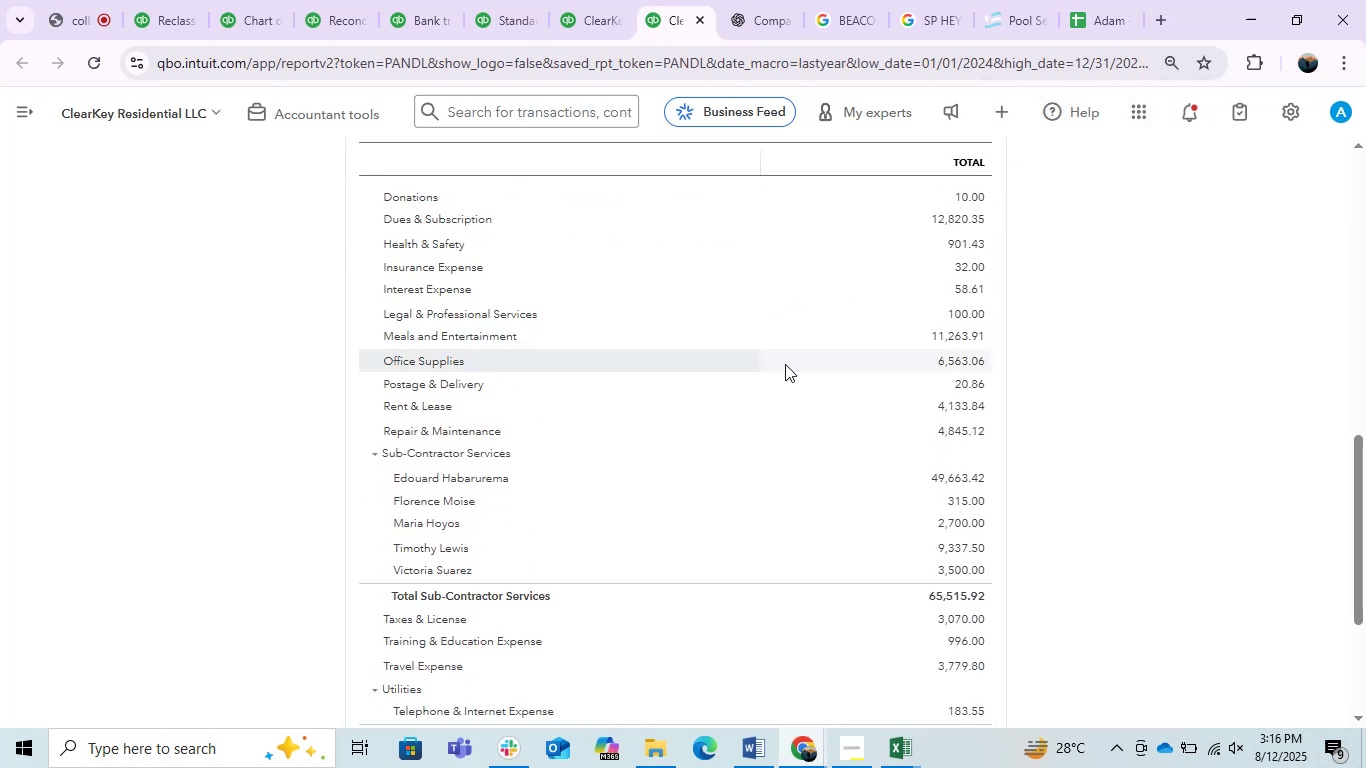 
left_click([609, 0])
 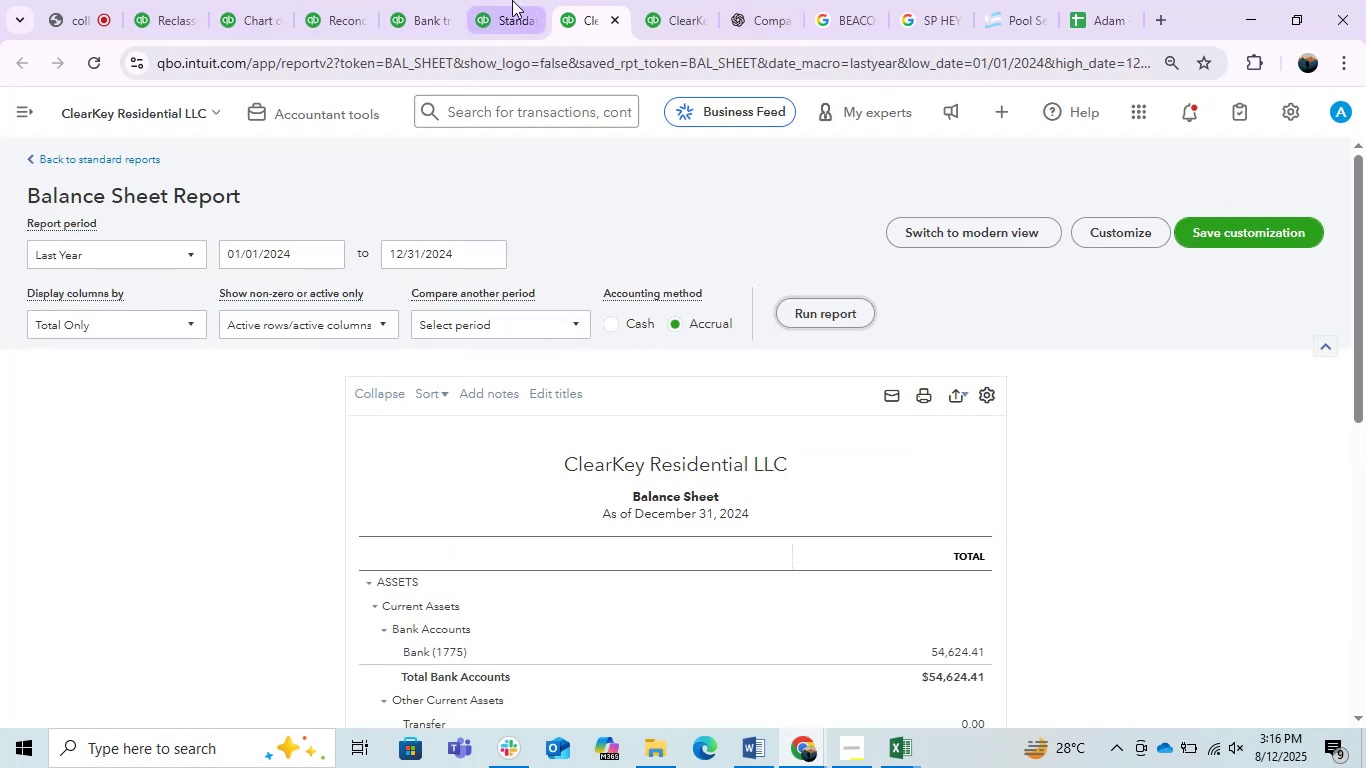 
left_click([433, 0])
 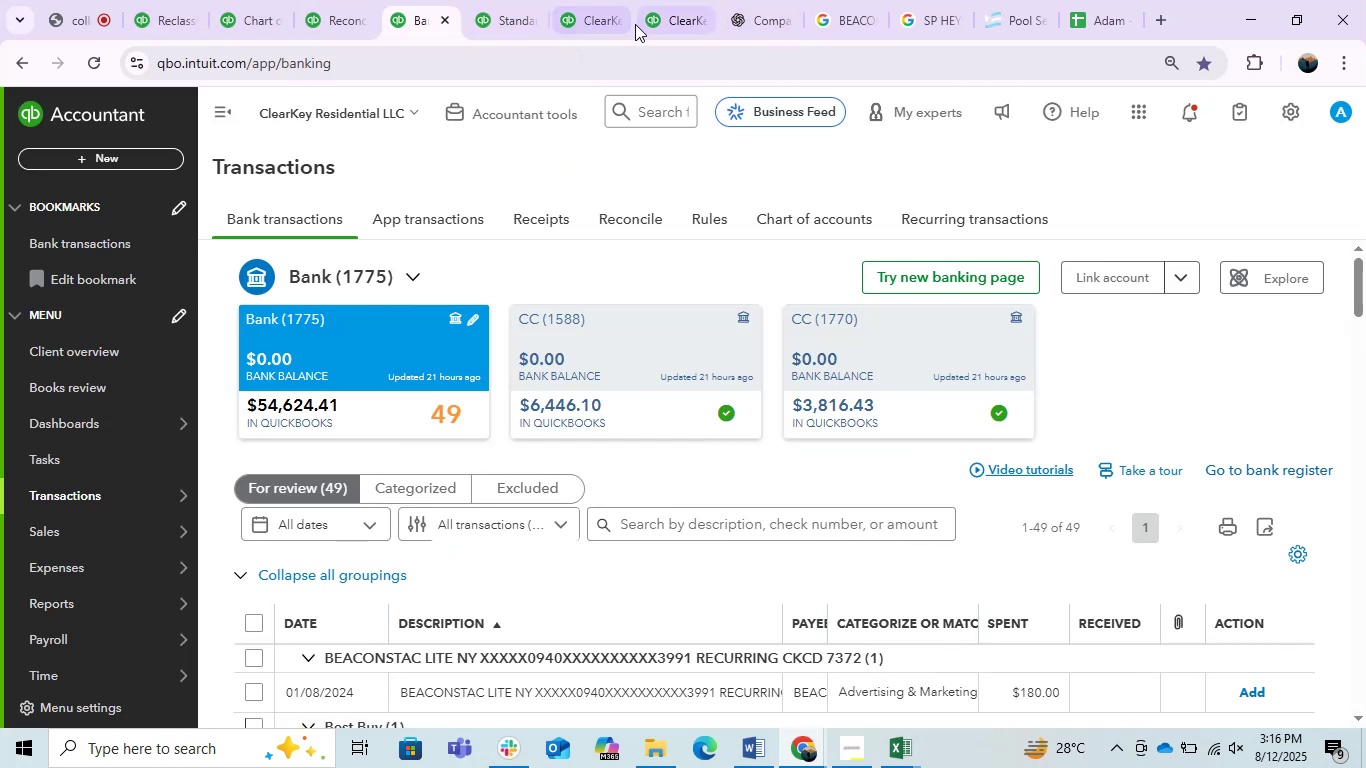 
left_click([683, 23])
 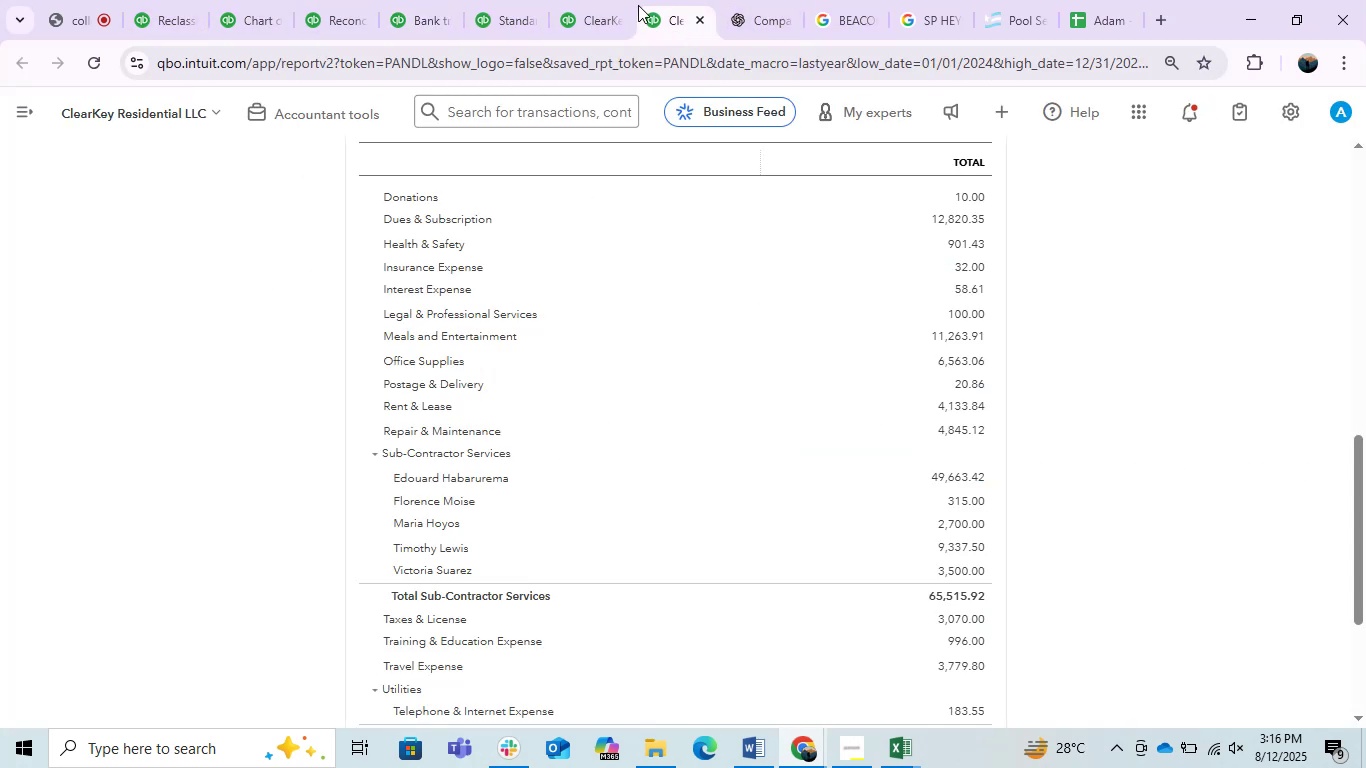 
left_click([617, 3])
 